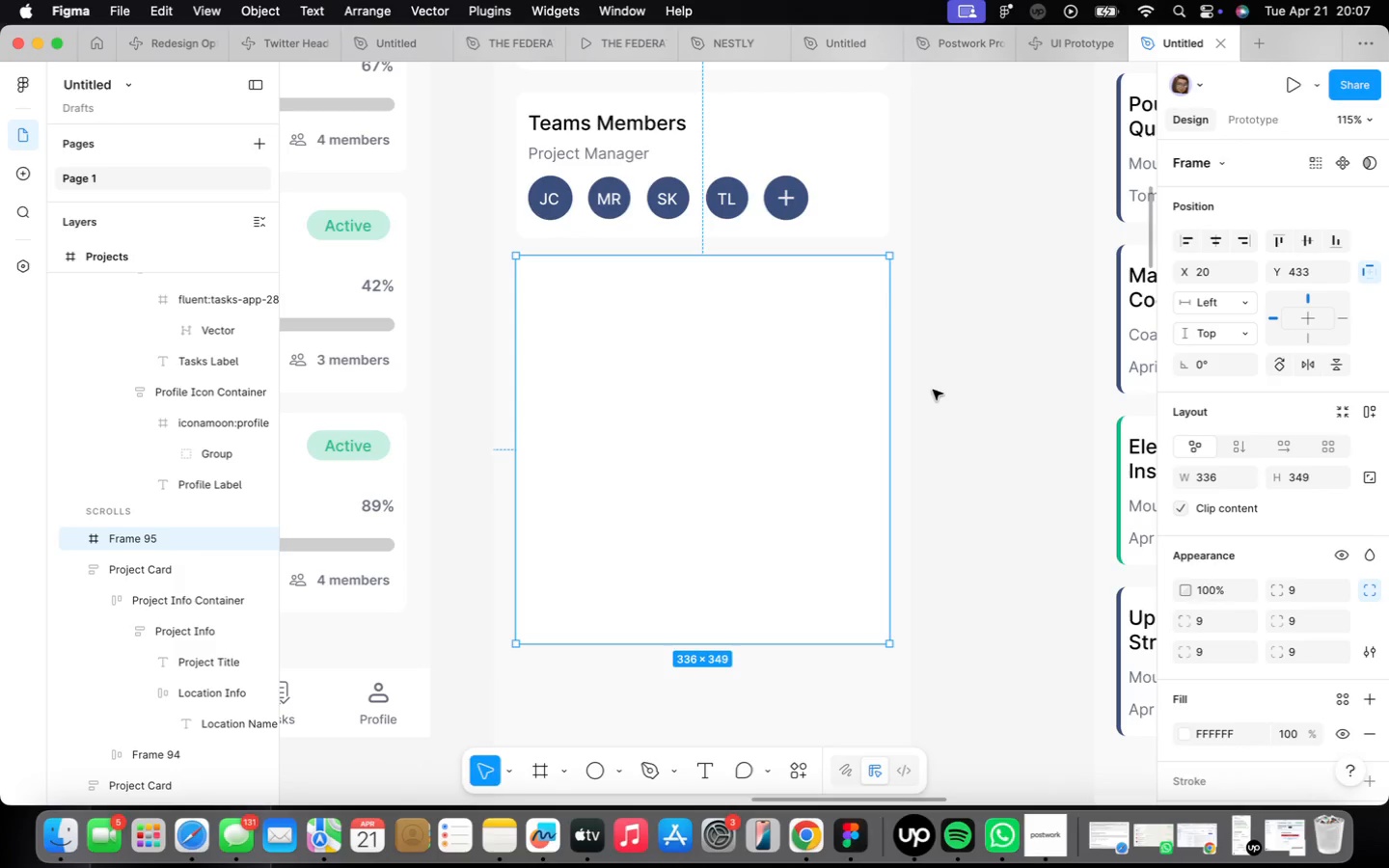 
wait(151.67)
 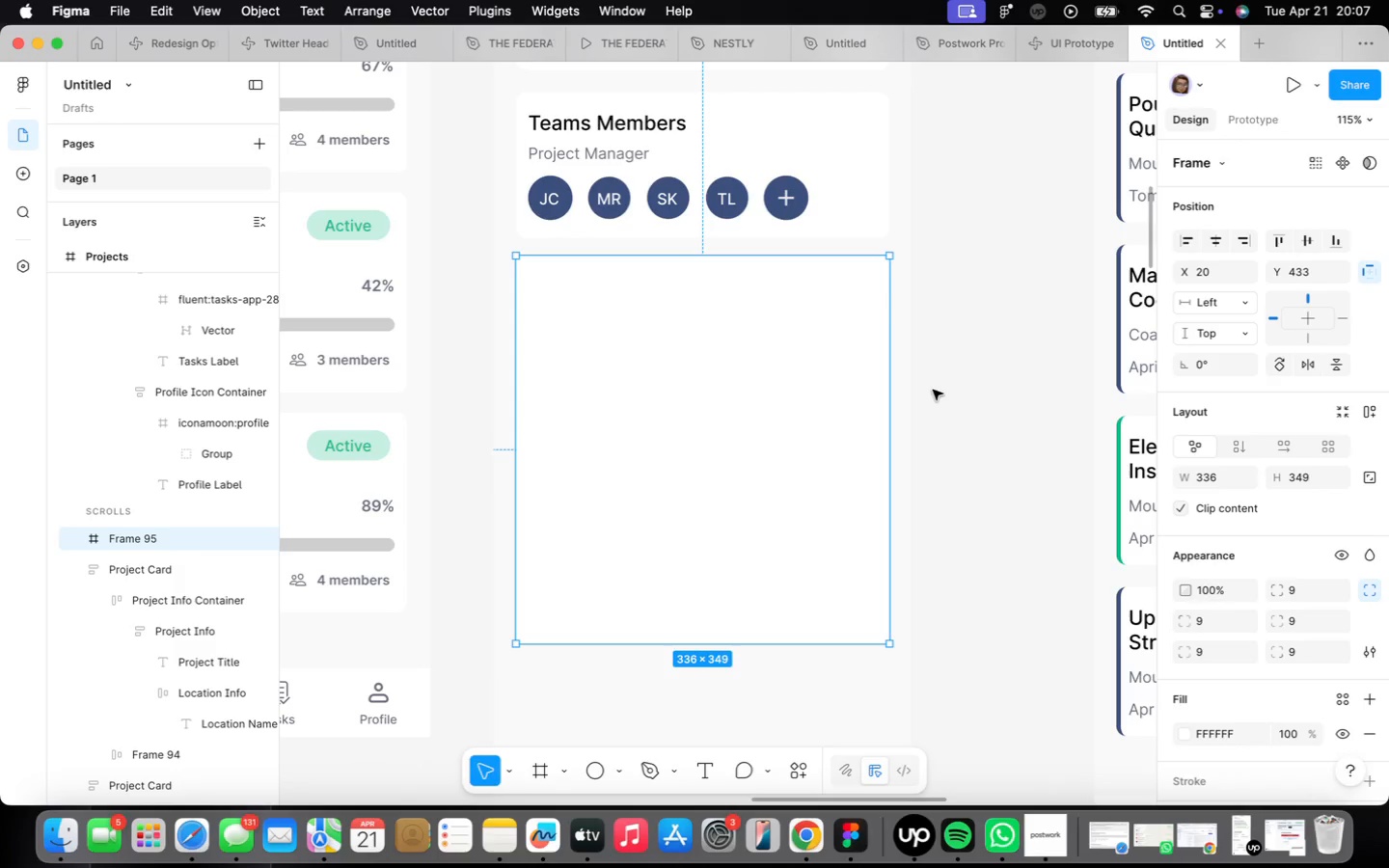 
double_click([560, 126])
 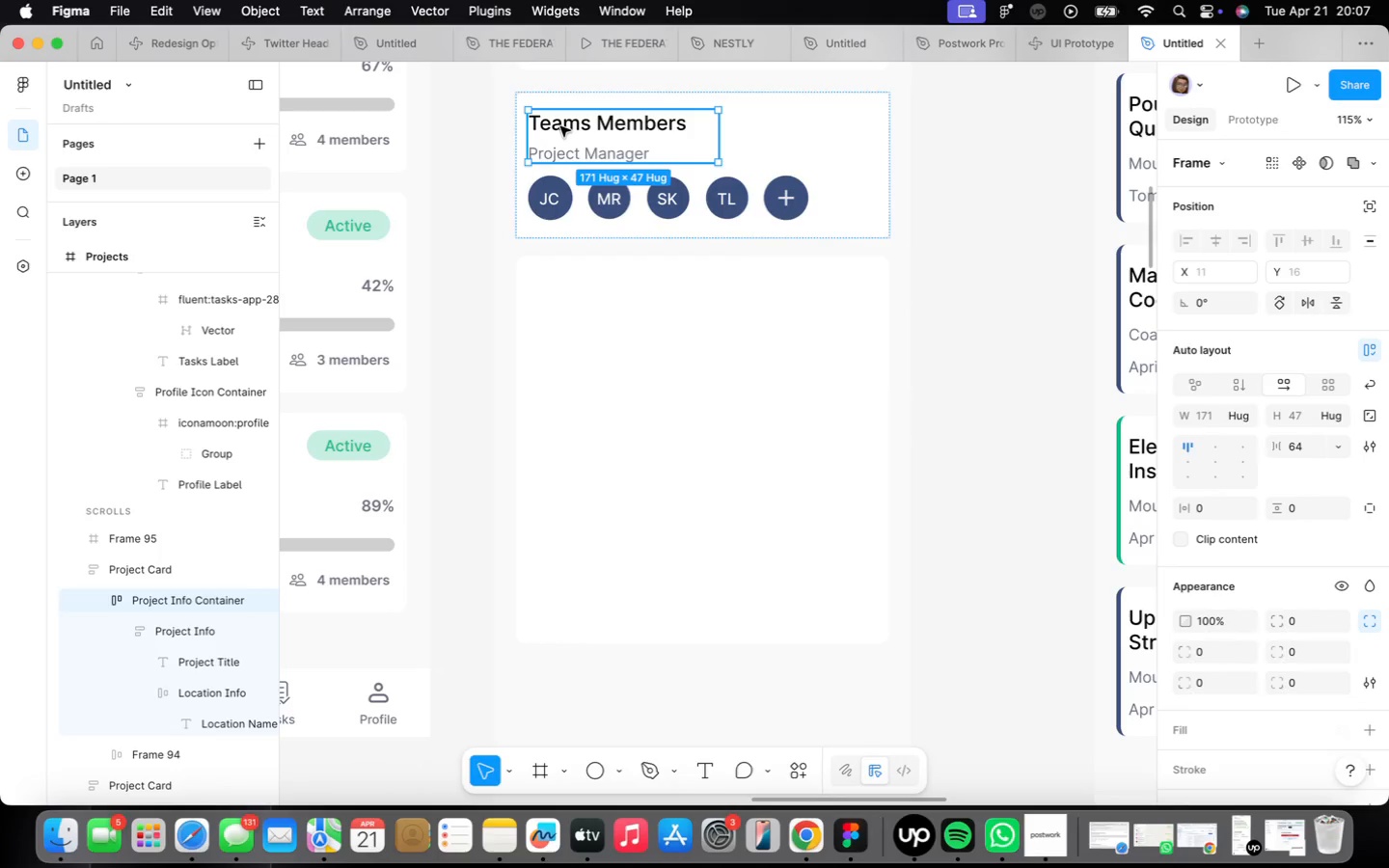 
triple_click([560, 126])
 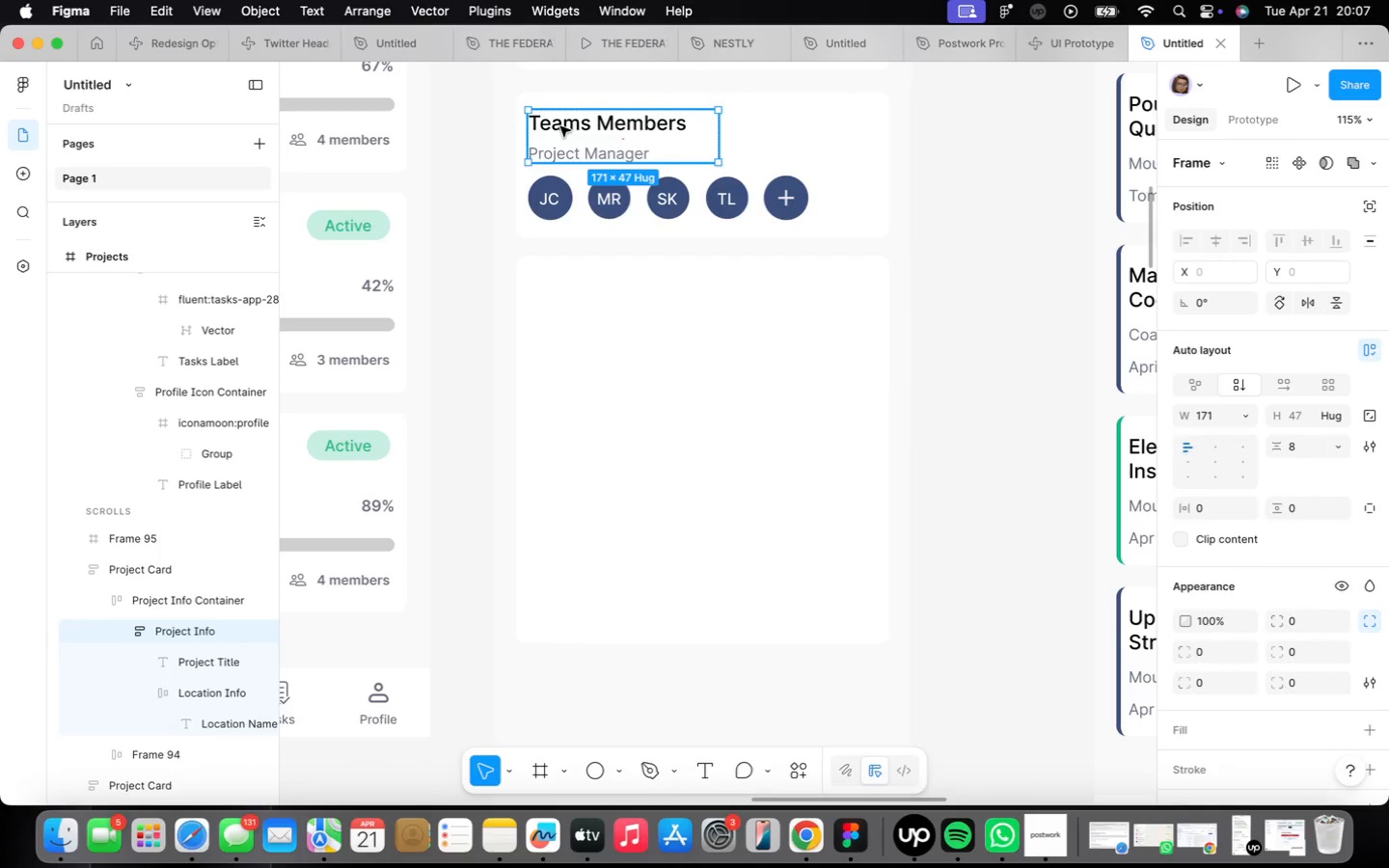 
triple_click([560, 126])
 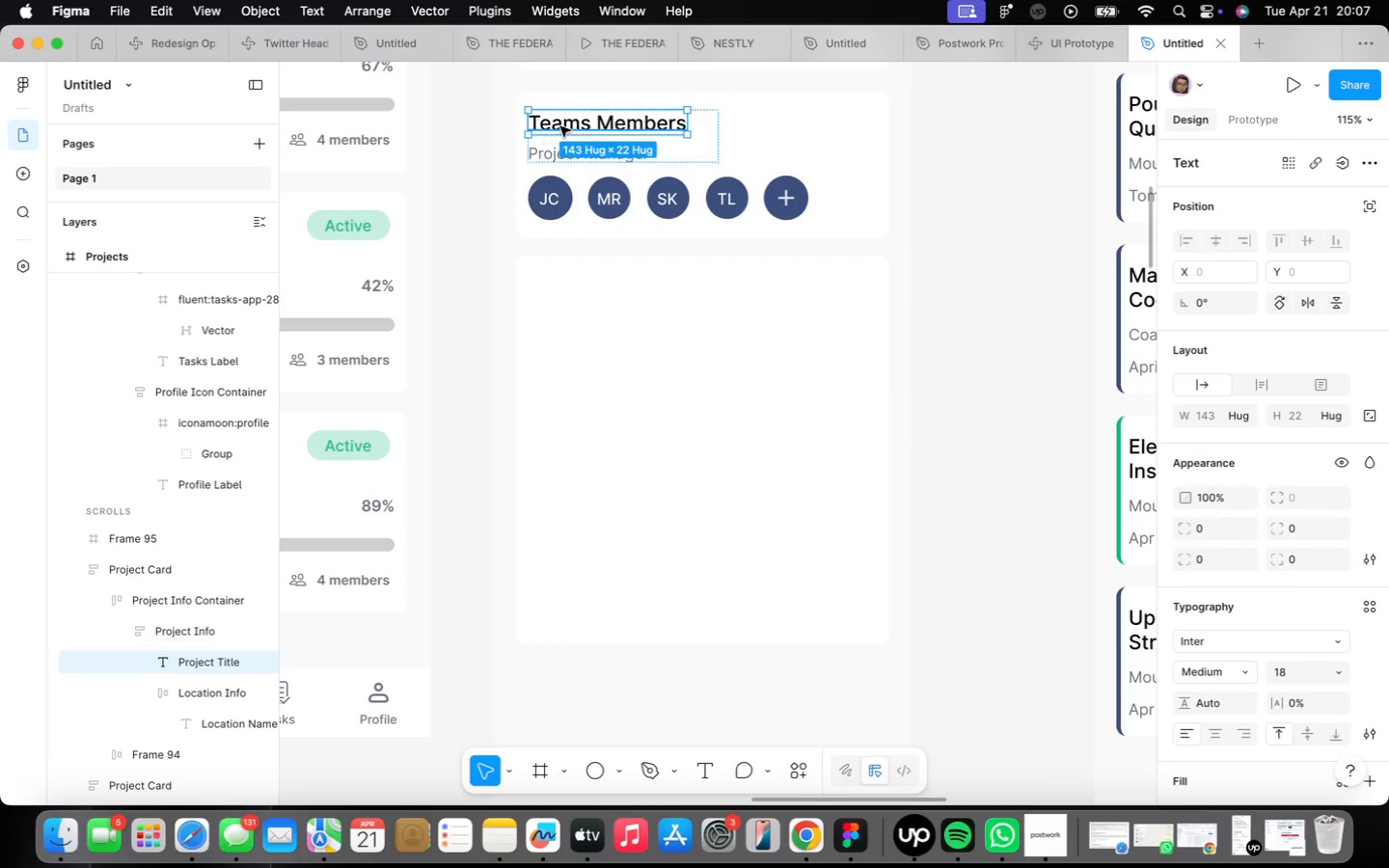 
triple_click([560, 126])
 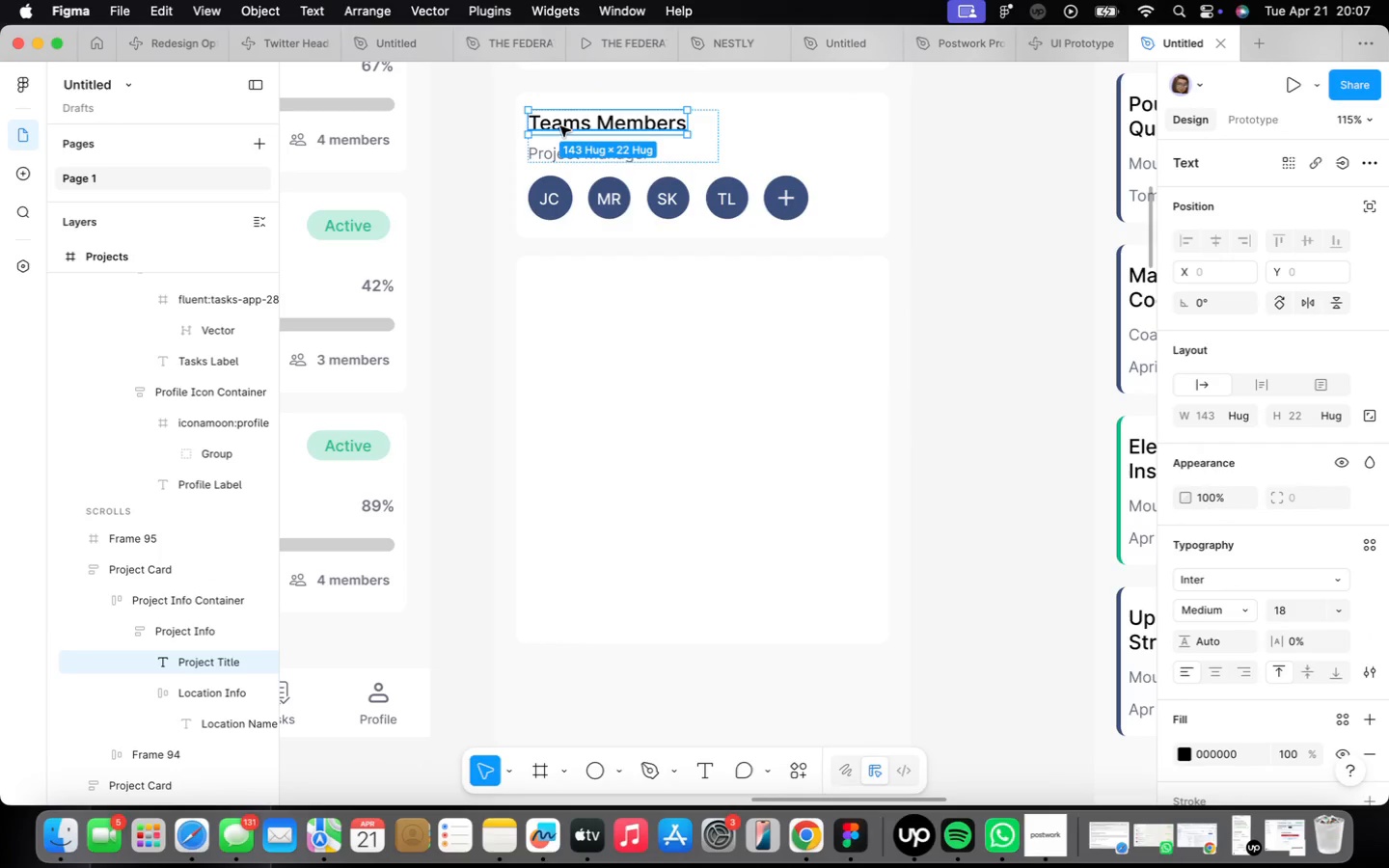 
hold_key(key=OptionLeft, duration=1.64)
left_click_drag(start_coordinate=[560, 126], to_coordinate=[566, 298])
 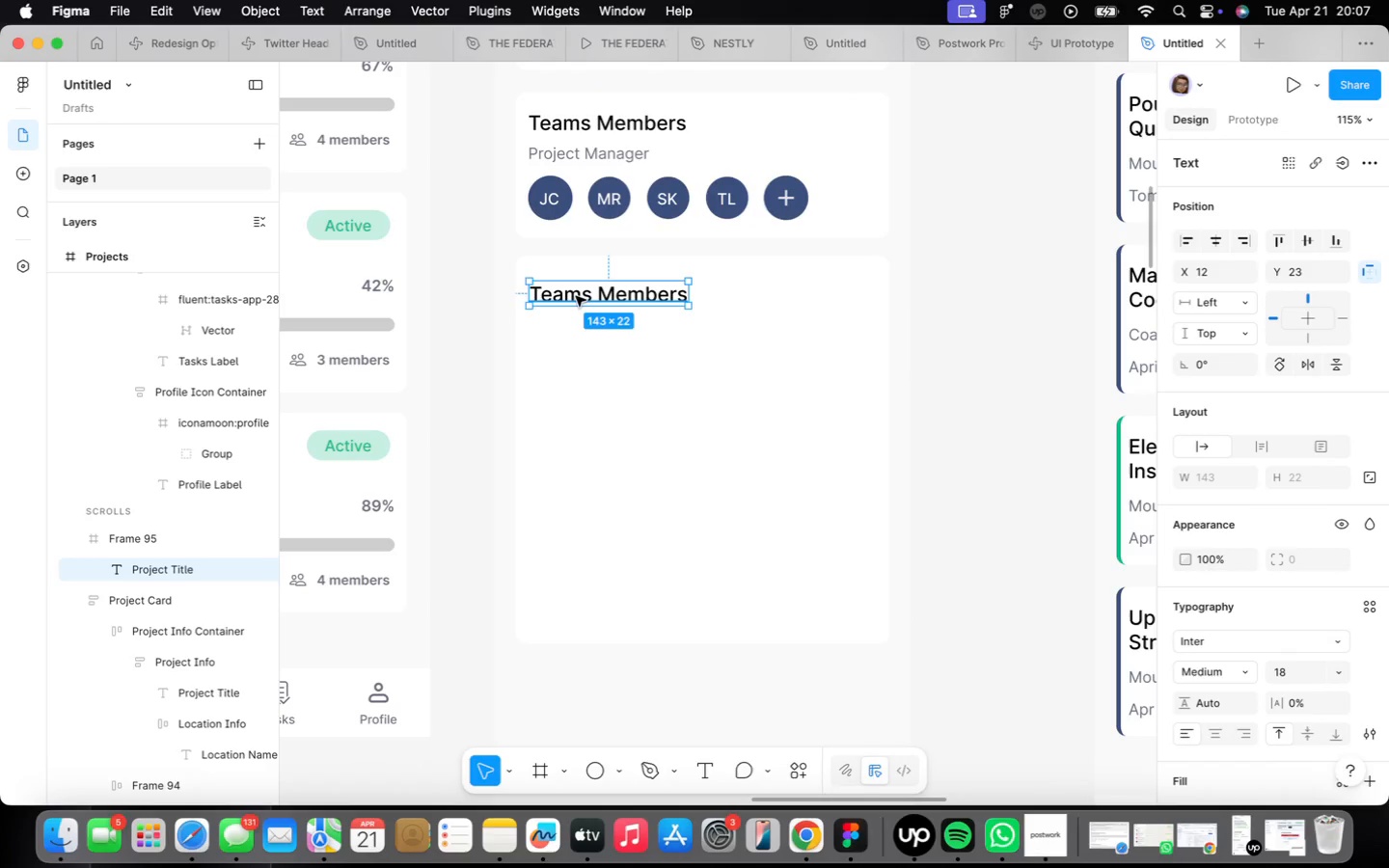 
key(ArrowLeft)
 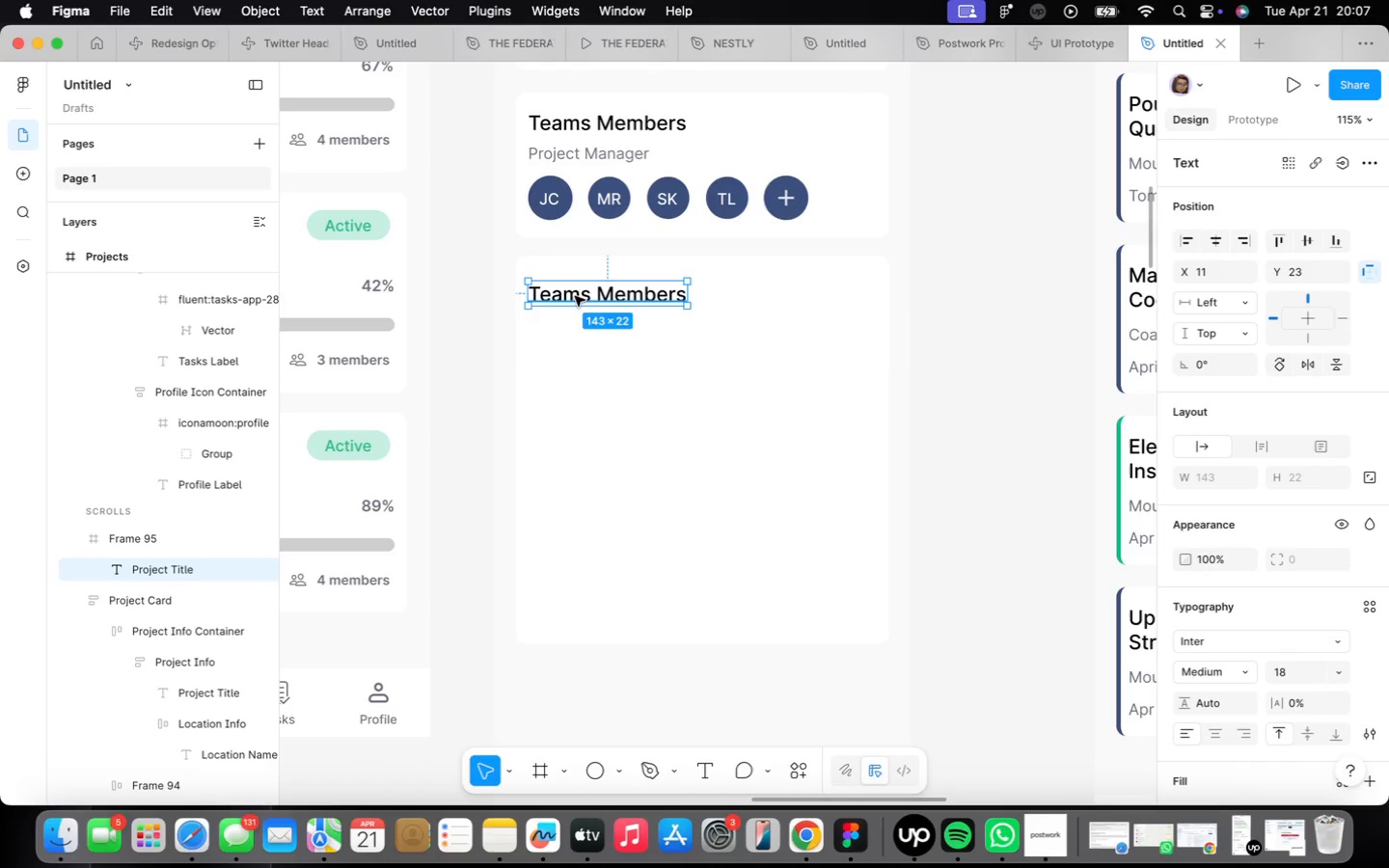 
double_click([575, 296])
 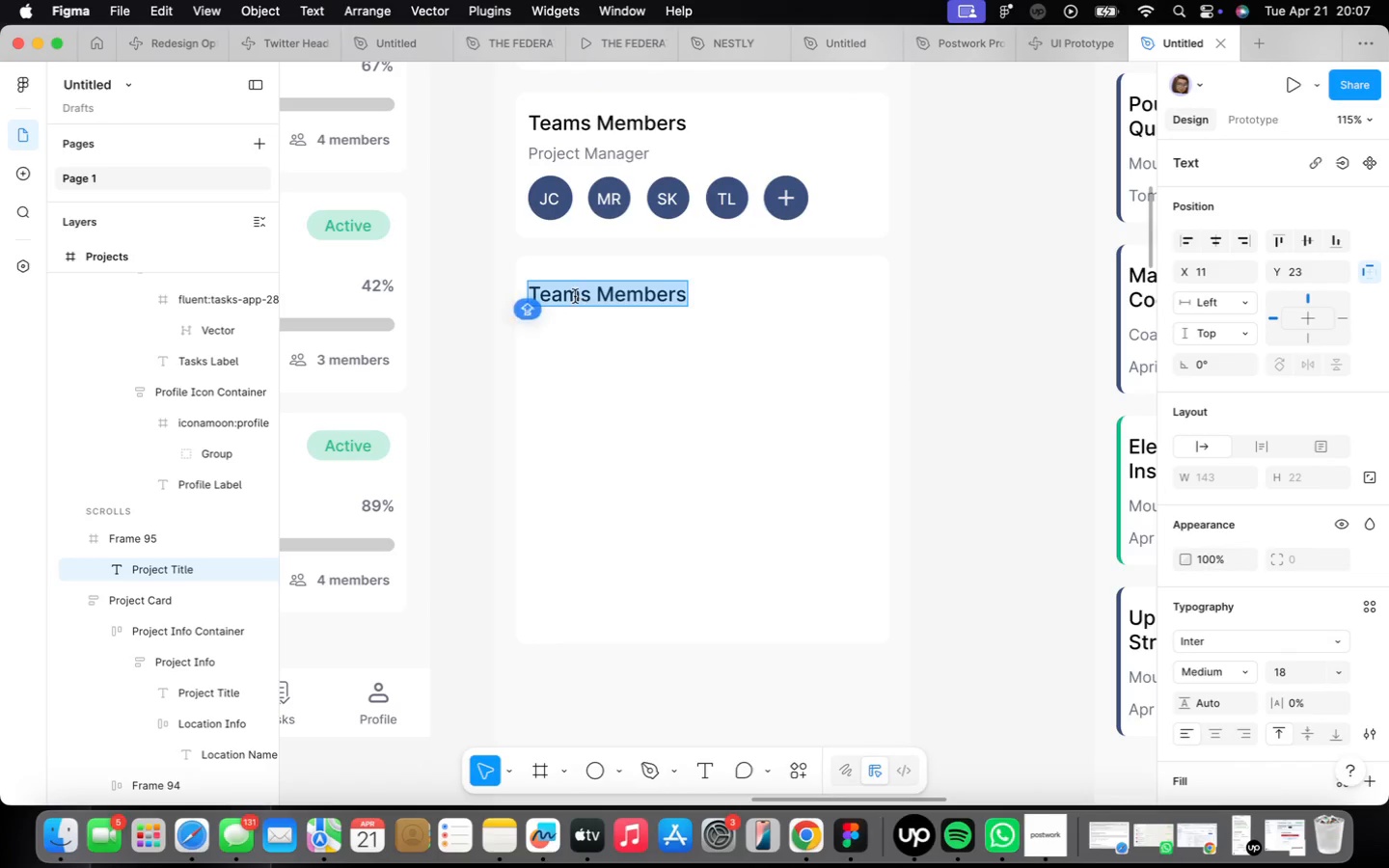 
triple_click([575, 296])
 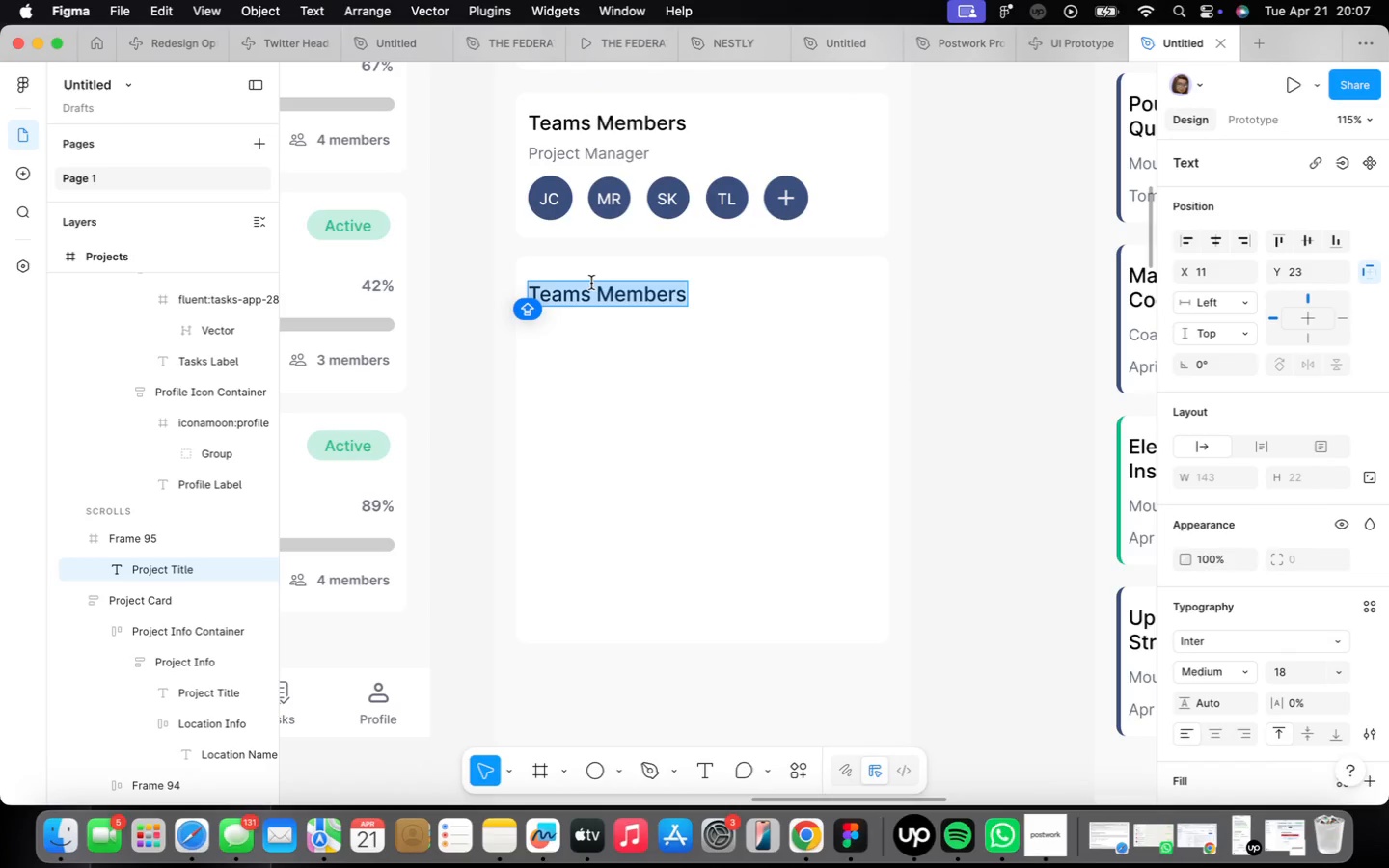 
type(Mile)
 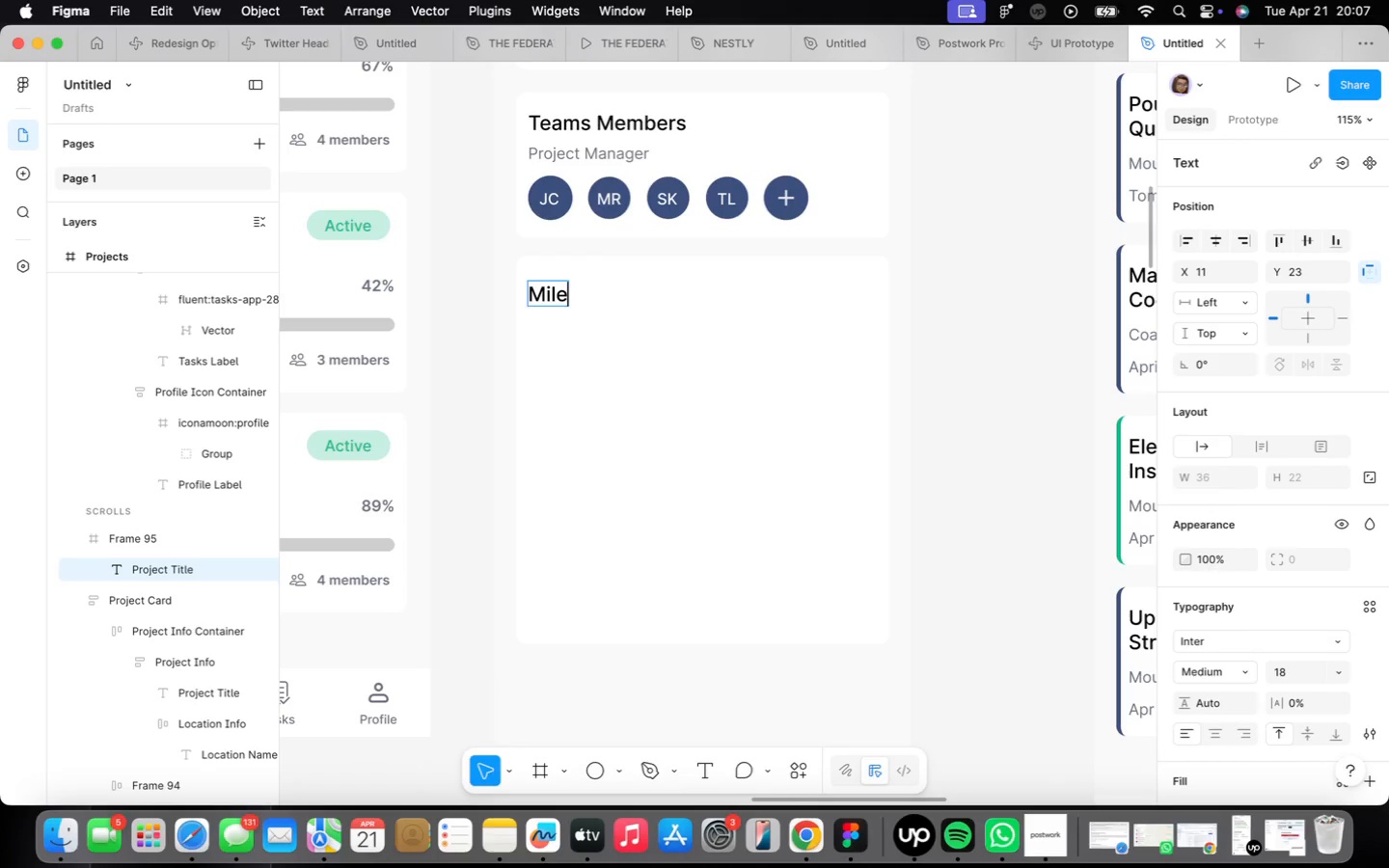 
wait(5.68)
 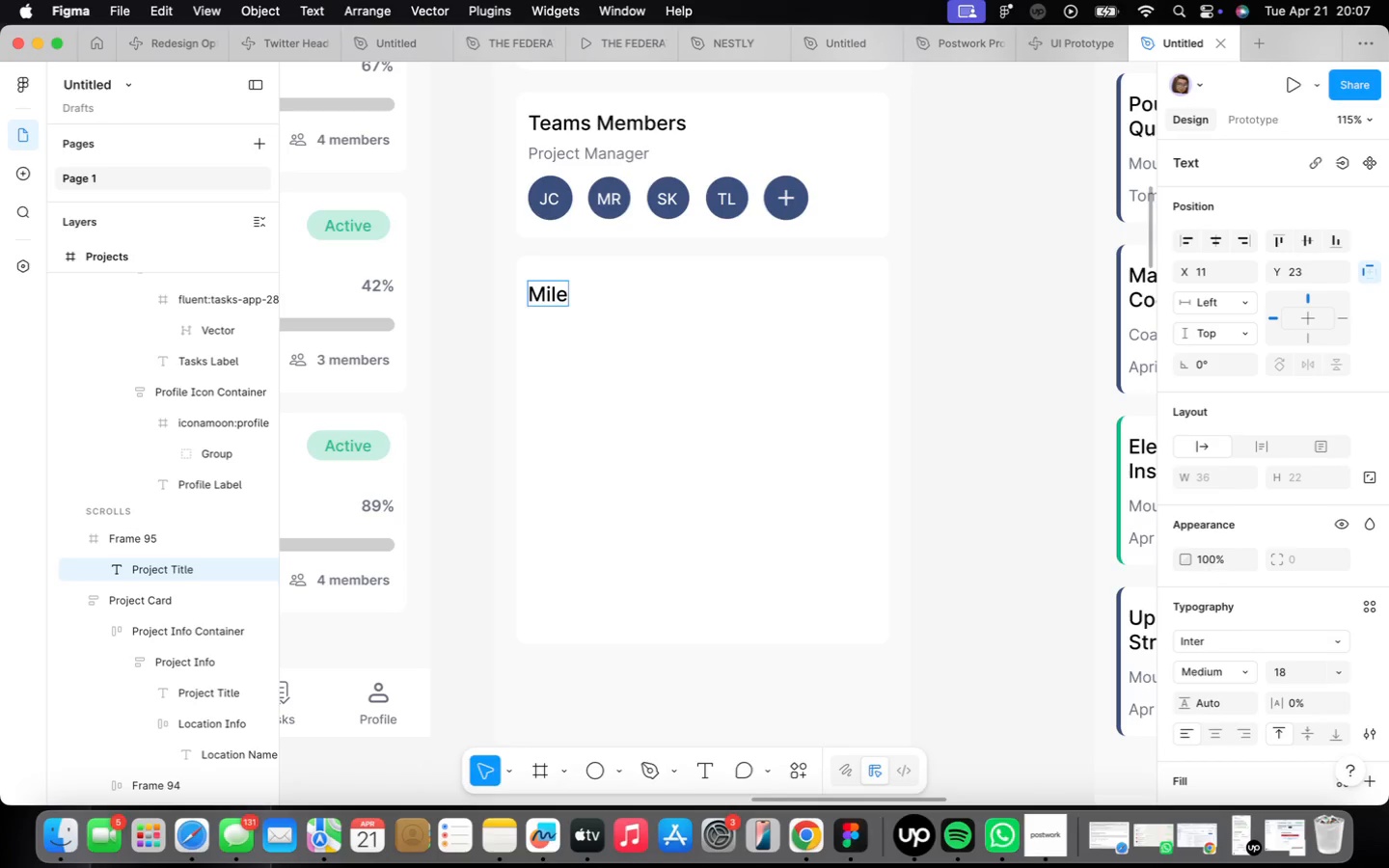 
type(stone Timeline)
 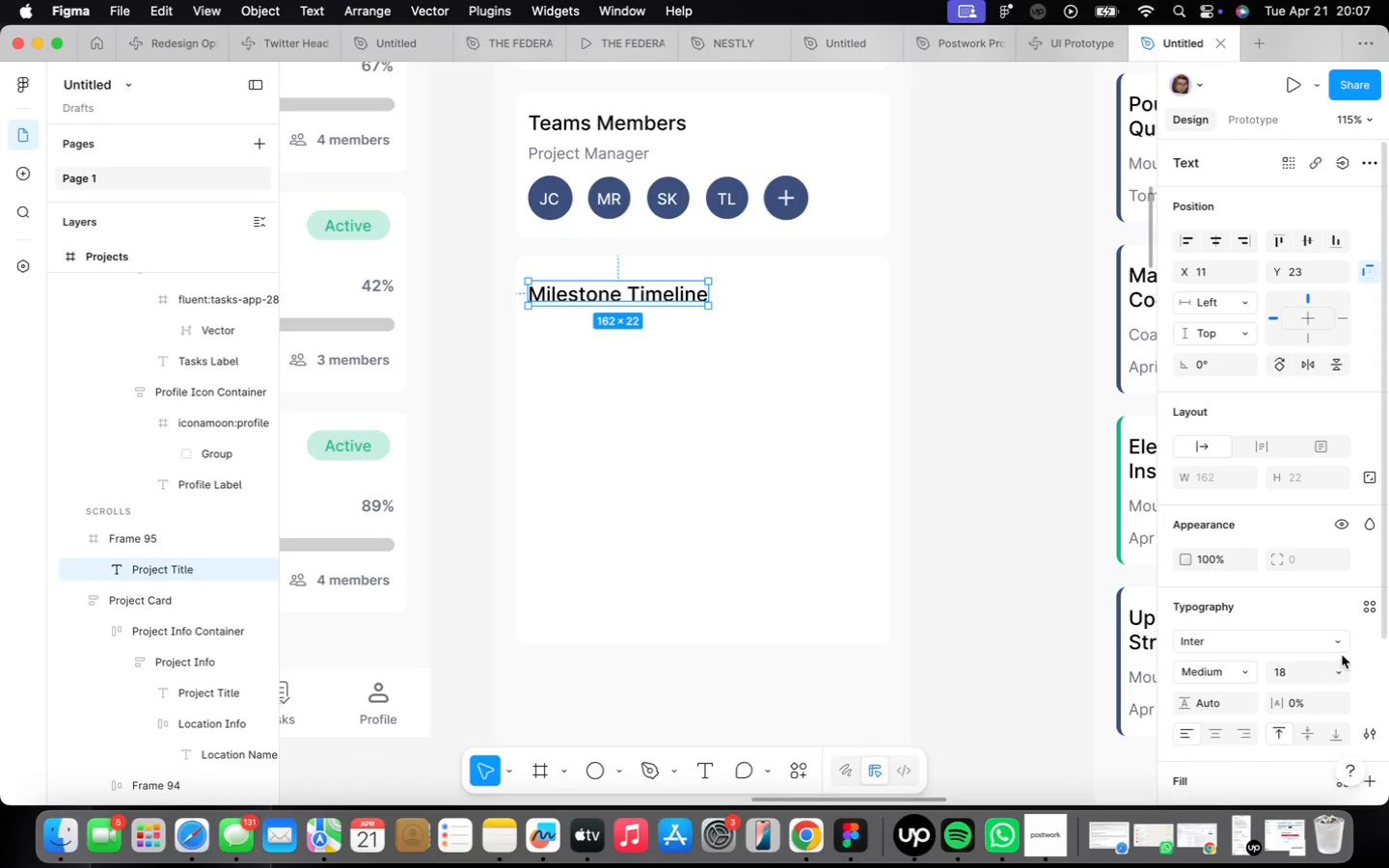 
left_click([1347, 669])
 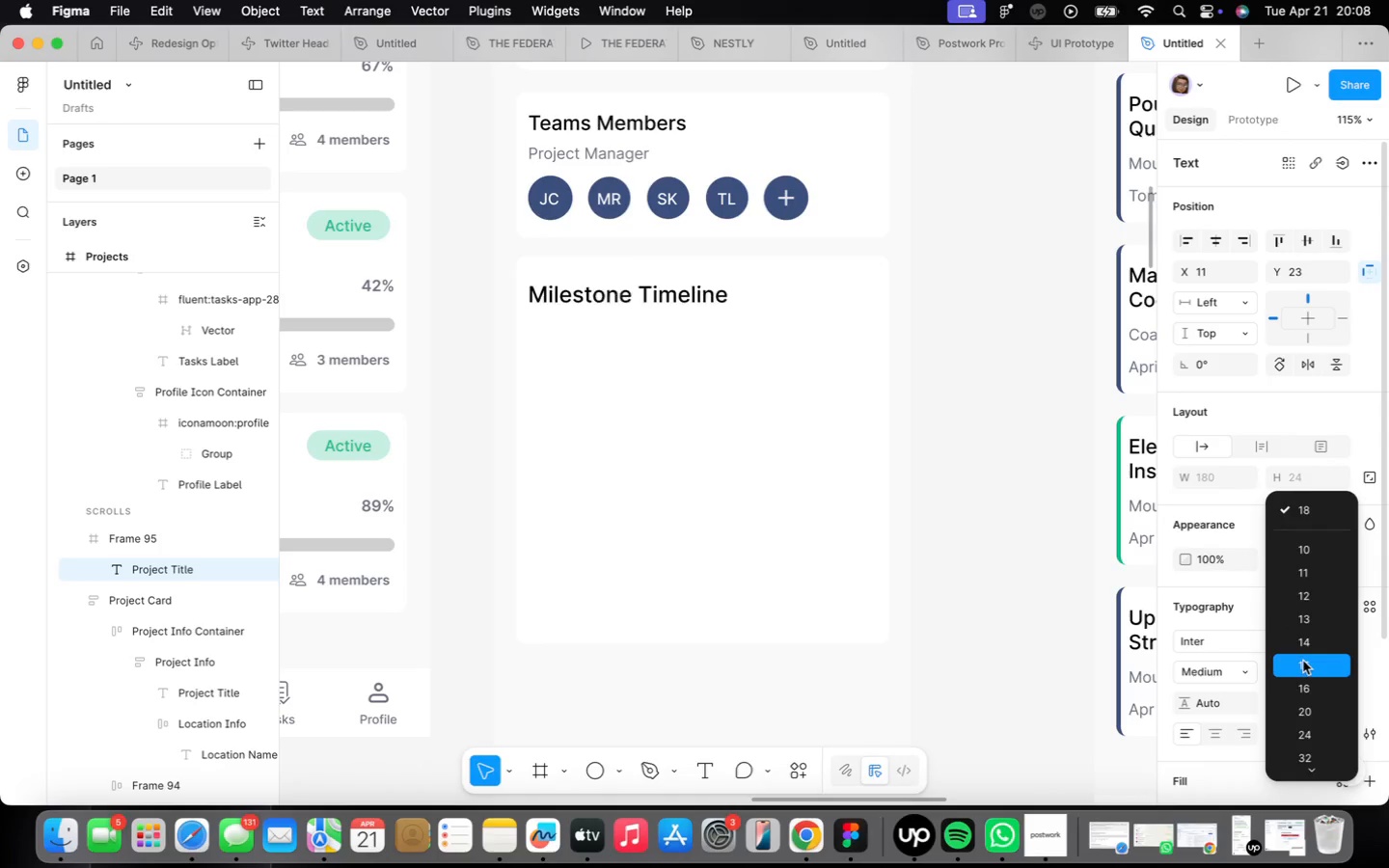 
left_click([1310, 684])
 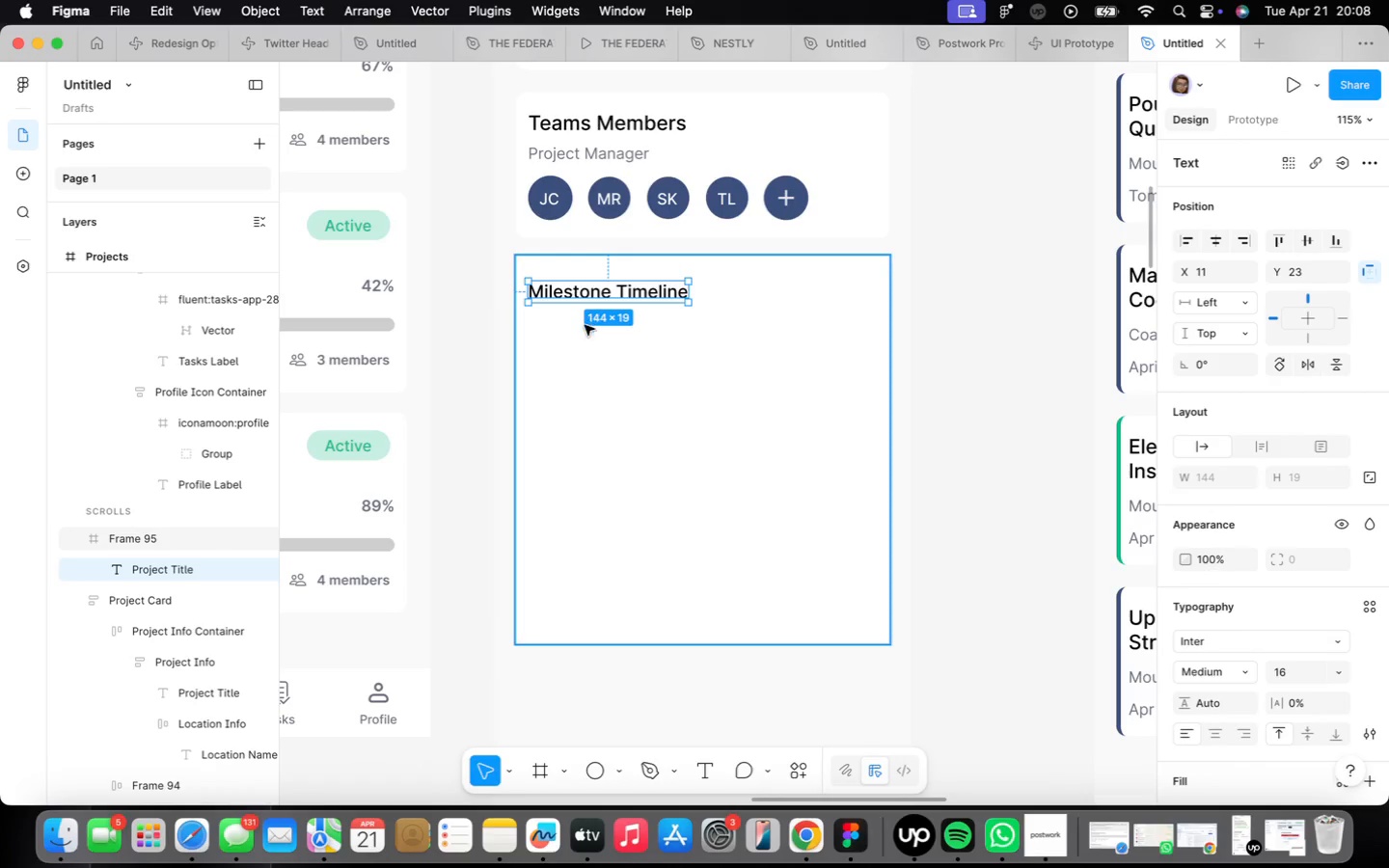 
wait(7.65)
 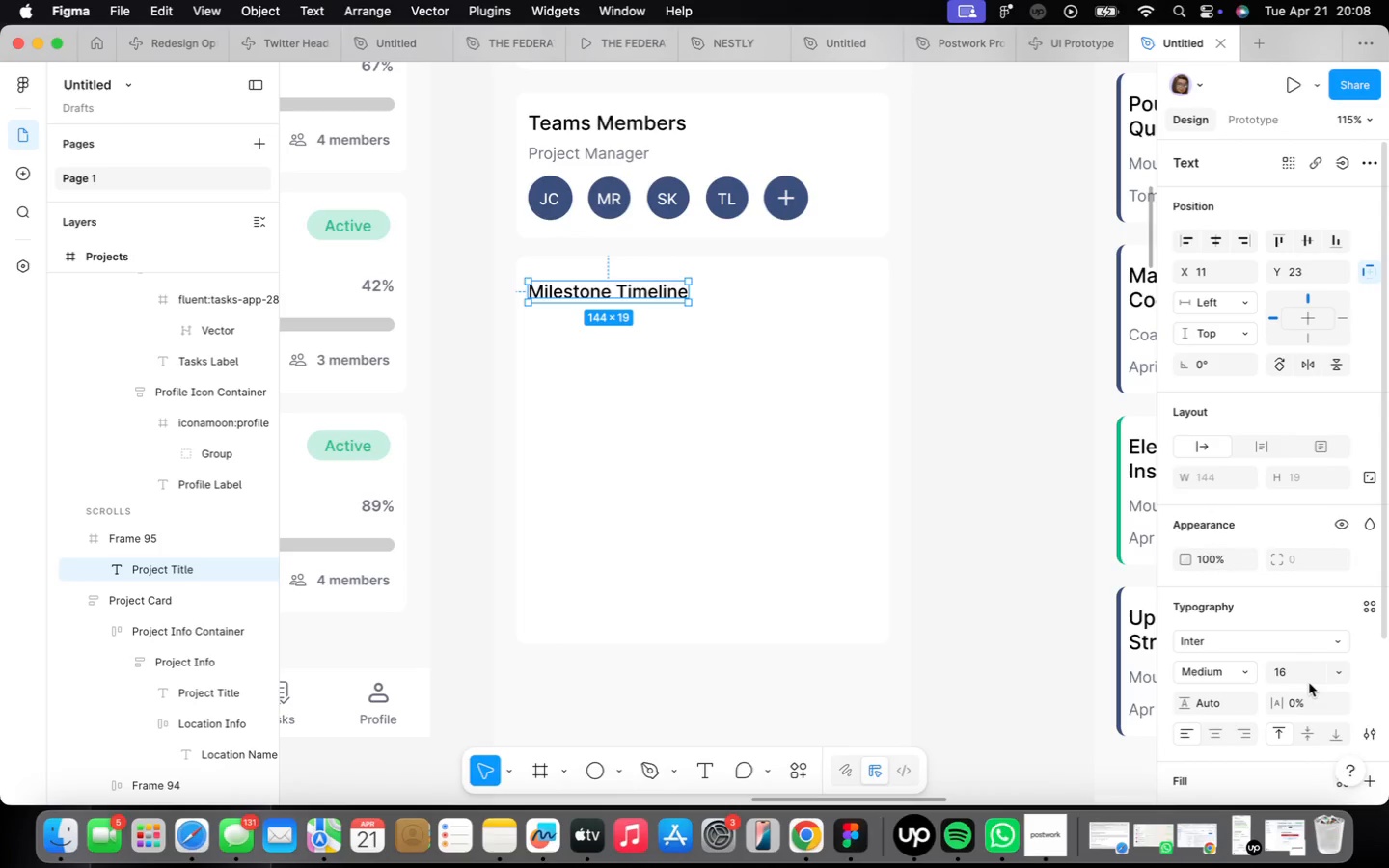 
left_click([944, 361])
 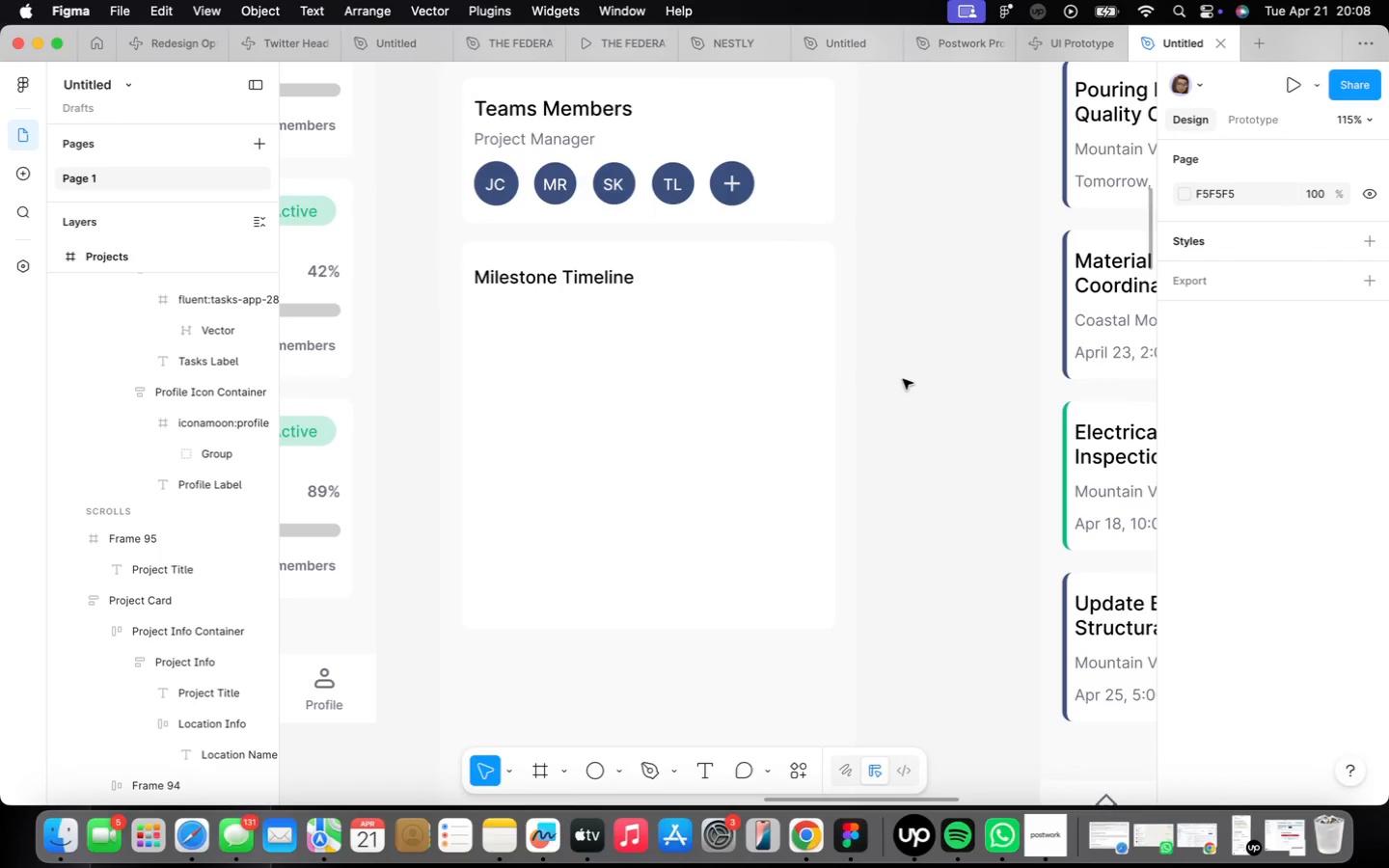 
key(O)
 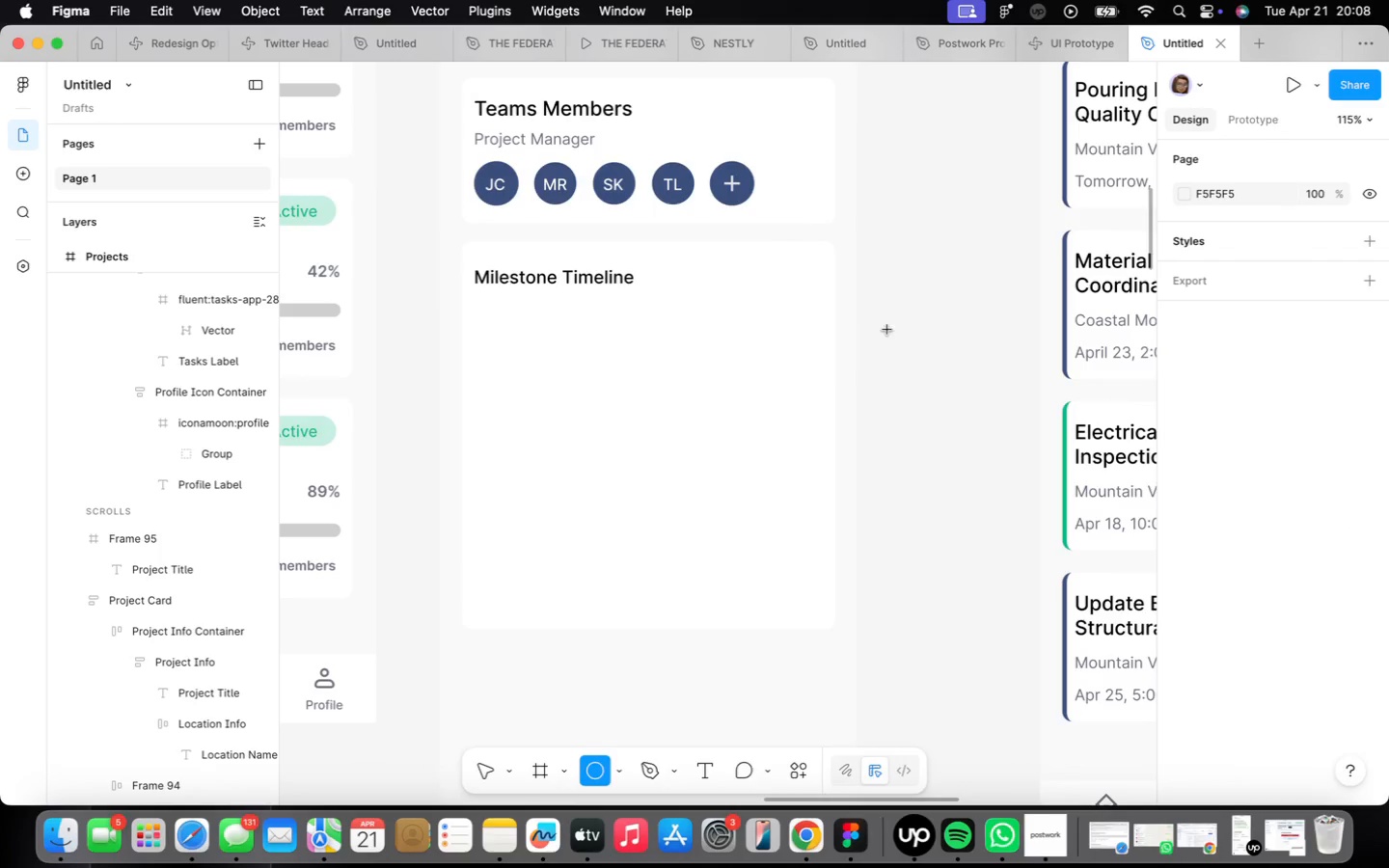 
left_click_drag(start_coordinate=[888, 331], to_coordinate=[902, 345])
 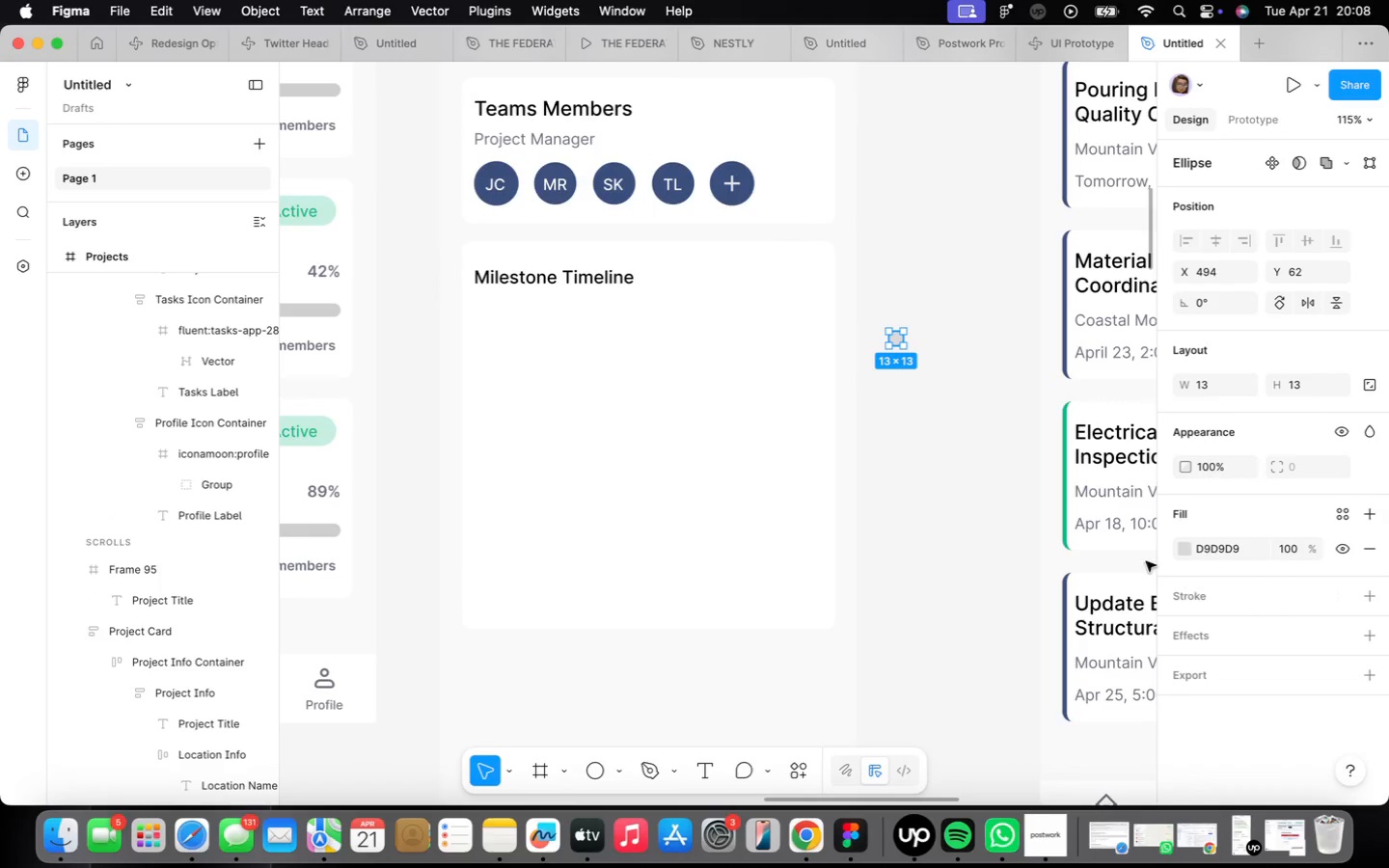 
left_click([1189, 550])
 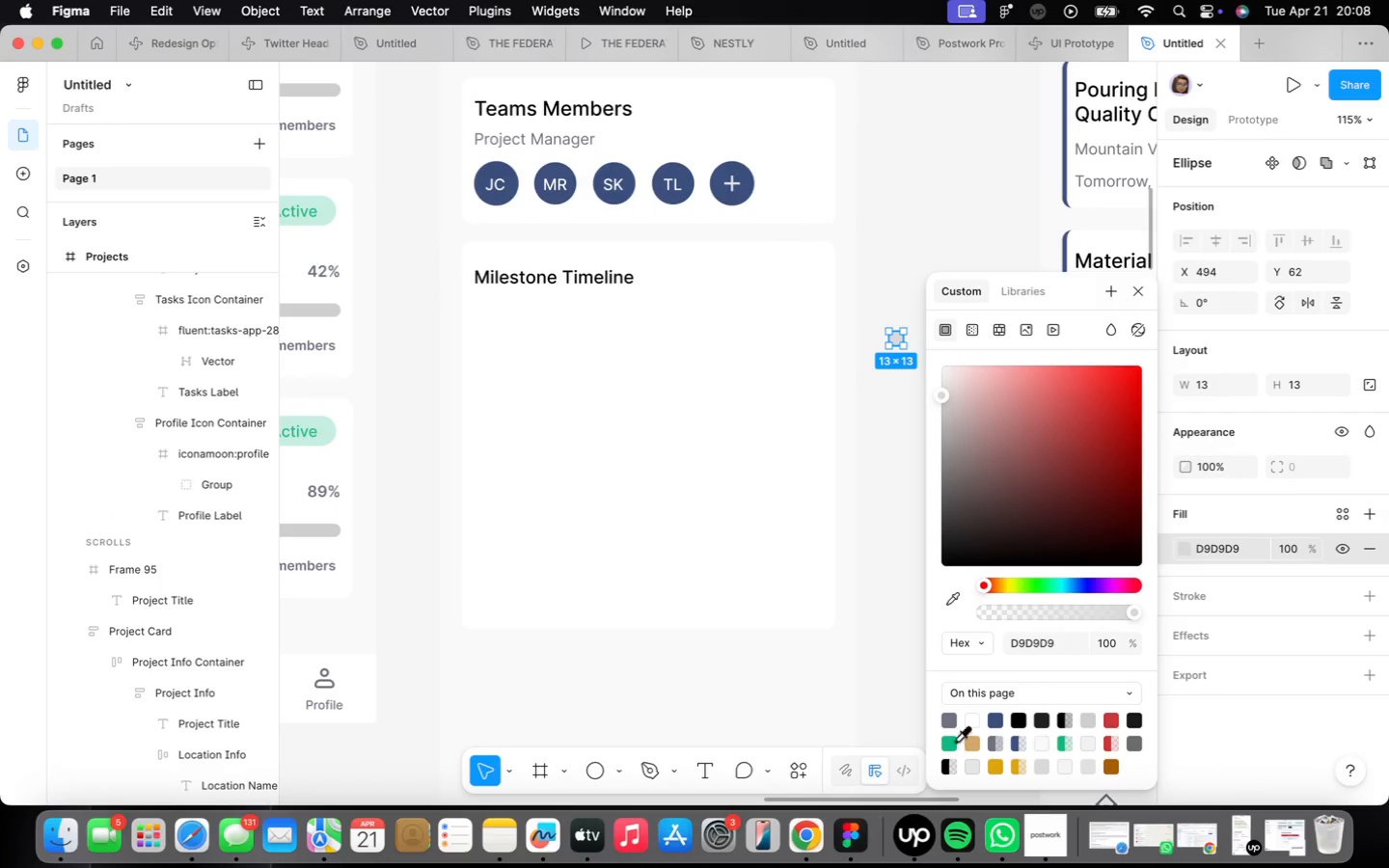 
left_click([954, 742])
 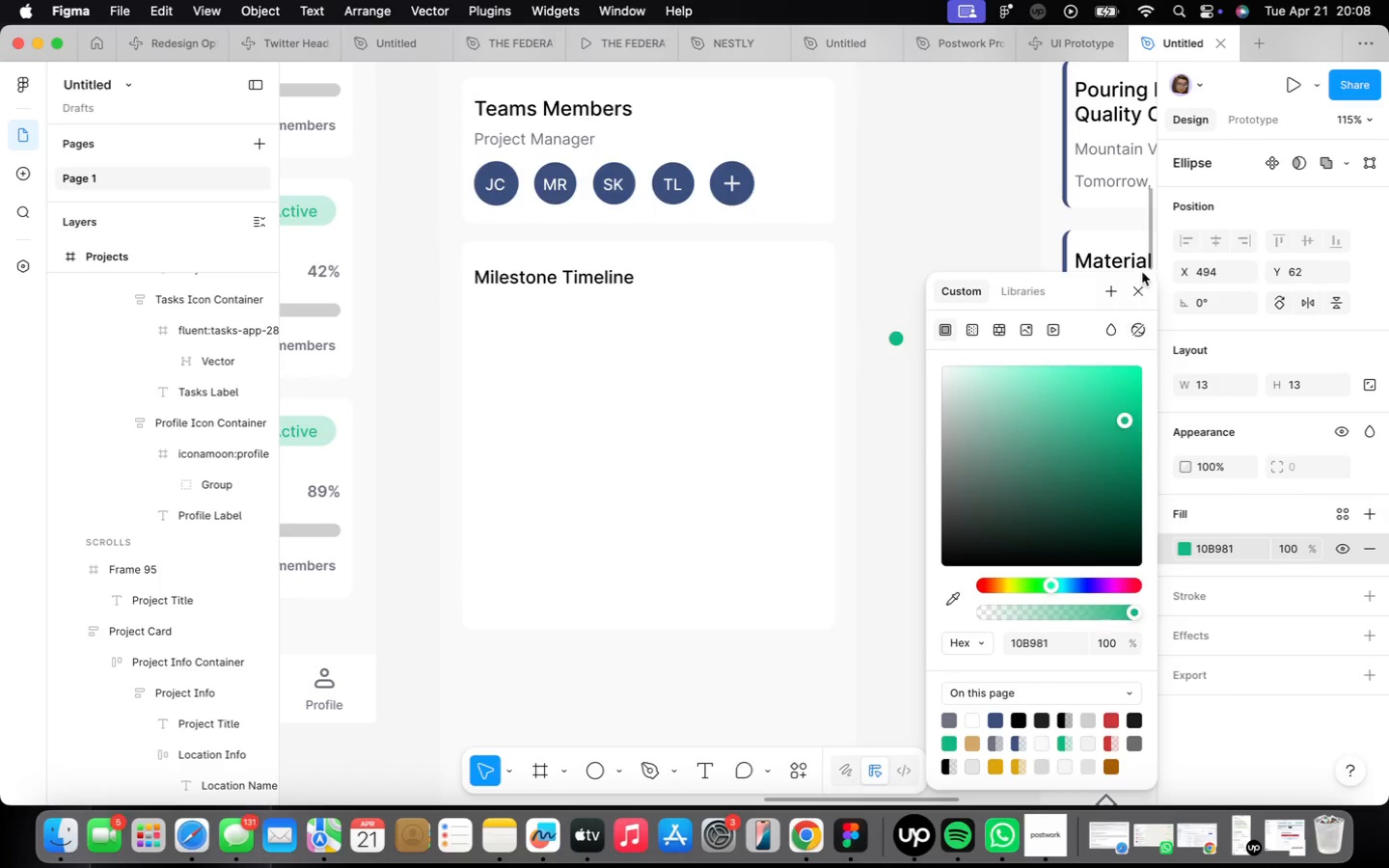 
left_click([1140, 283])
 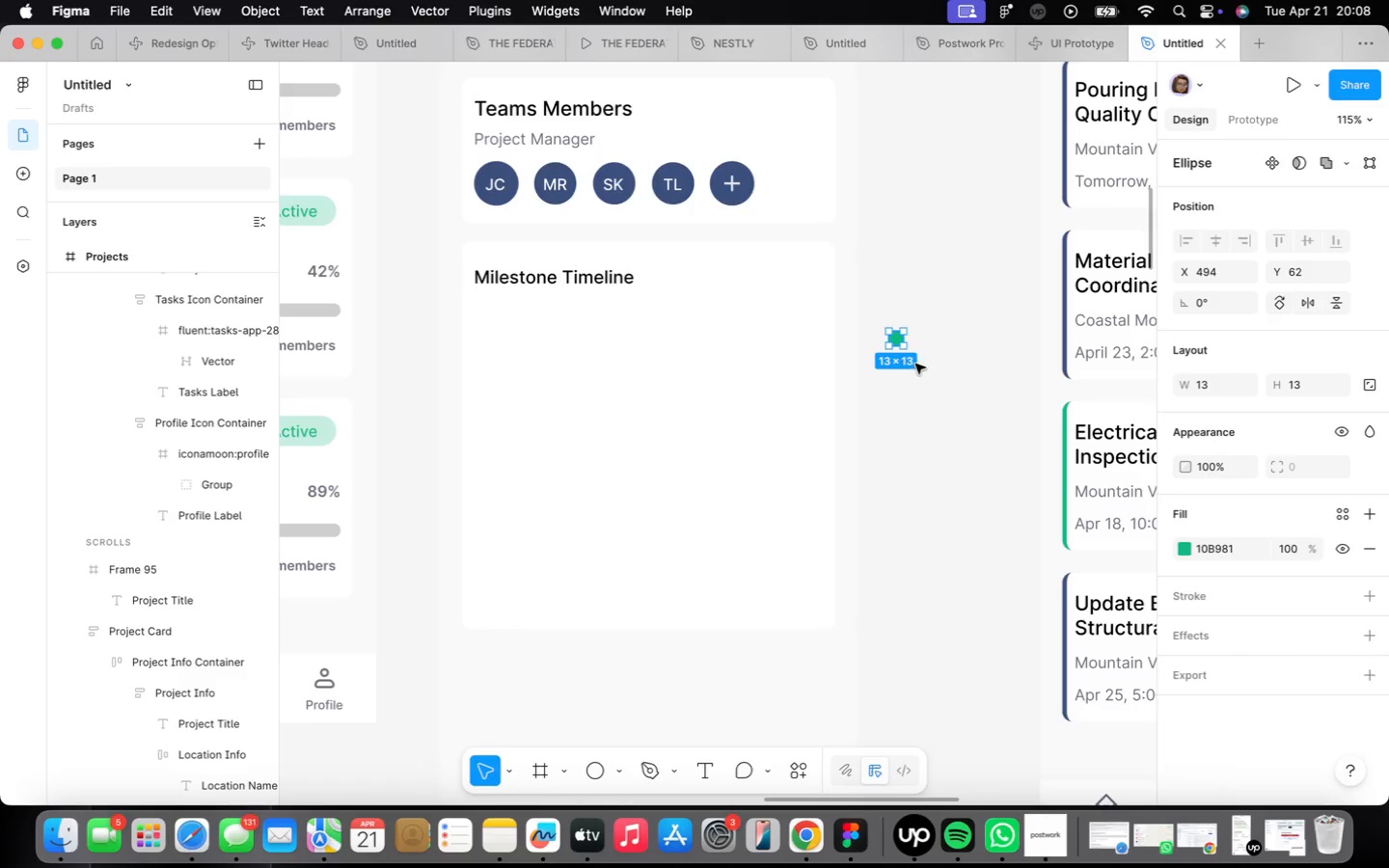 
left_click([960, 406])
 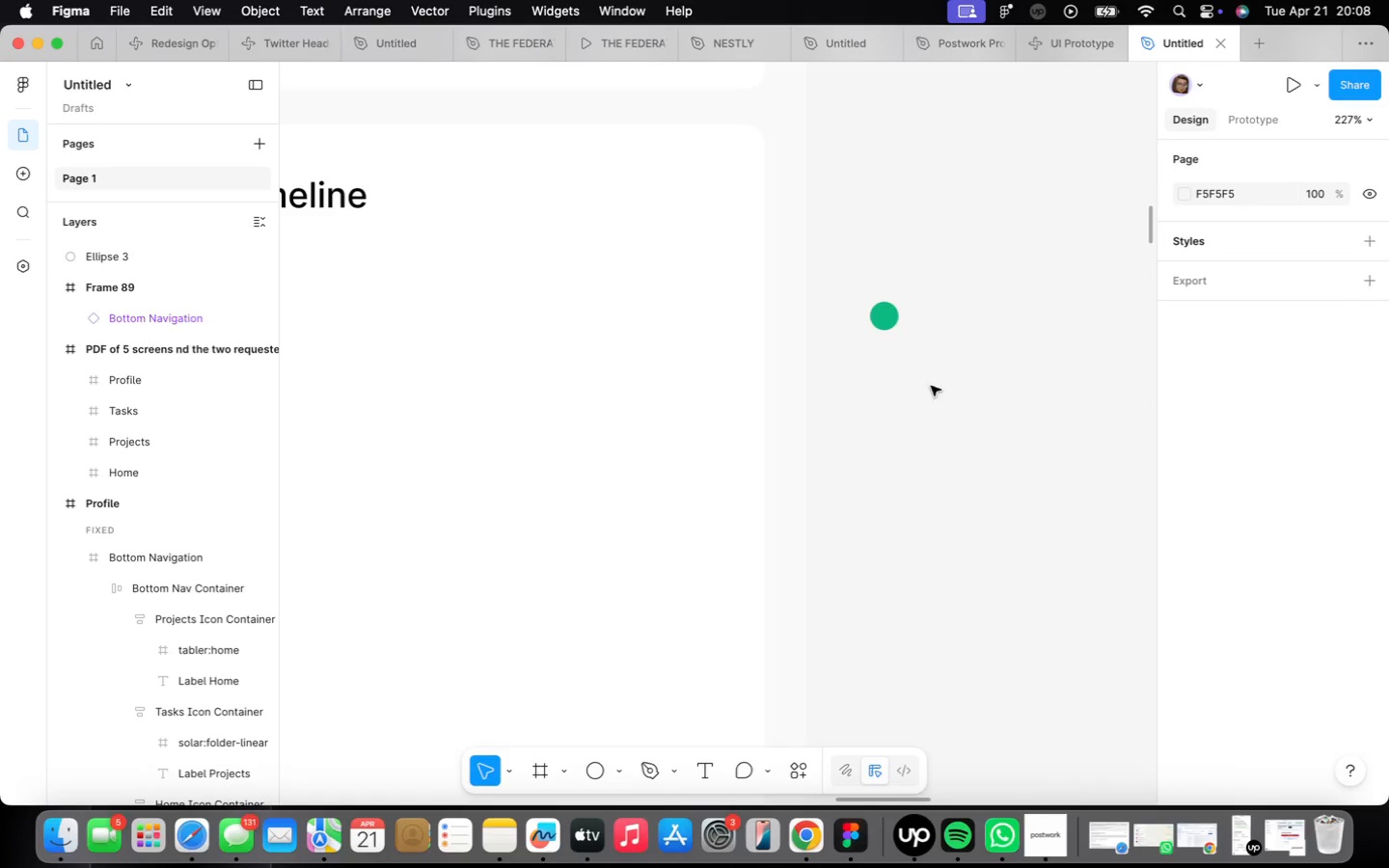 
scroll: coordinate [909, 361], scroll_direction: up, amount: 8.0
 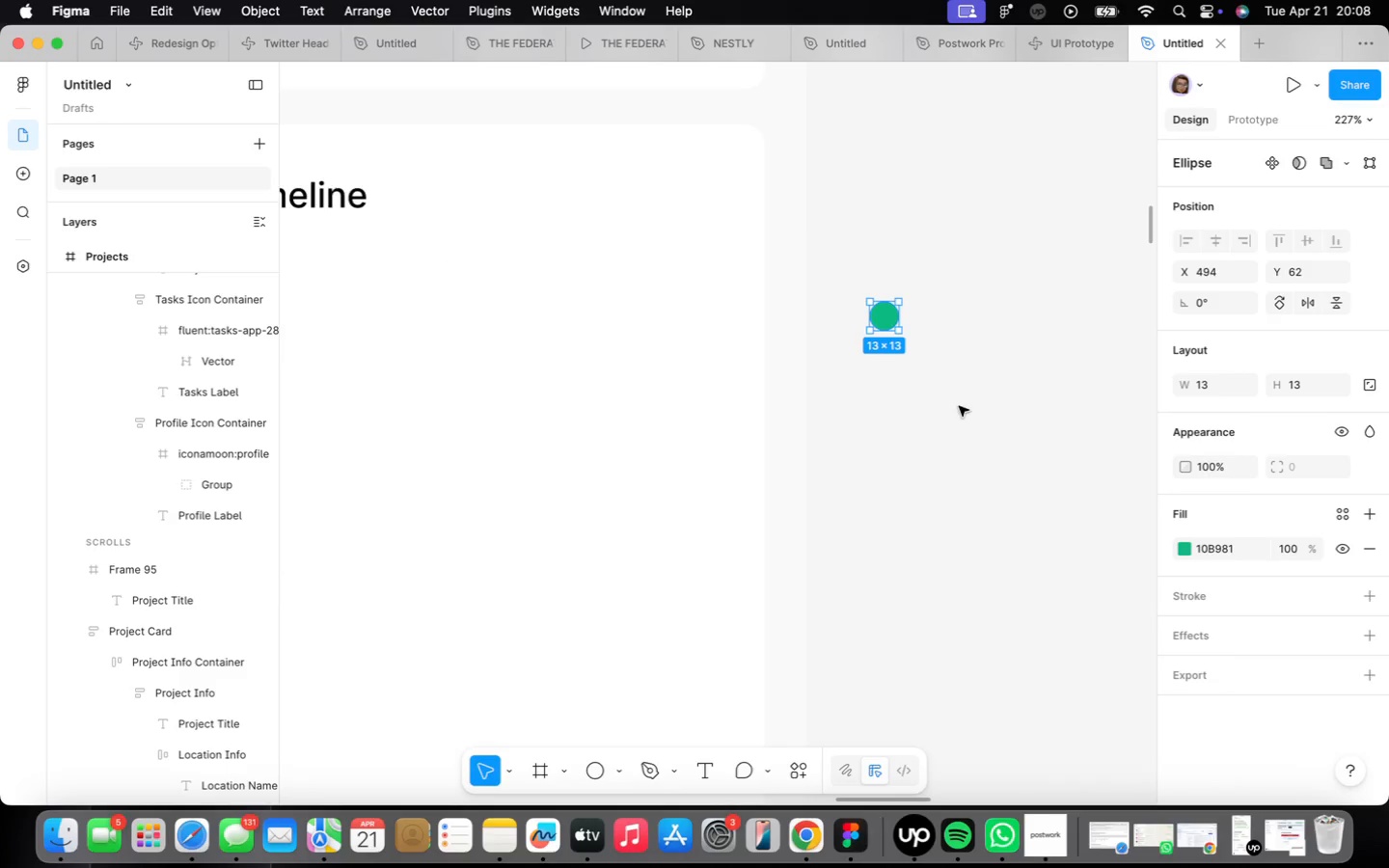 
key(L)
 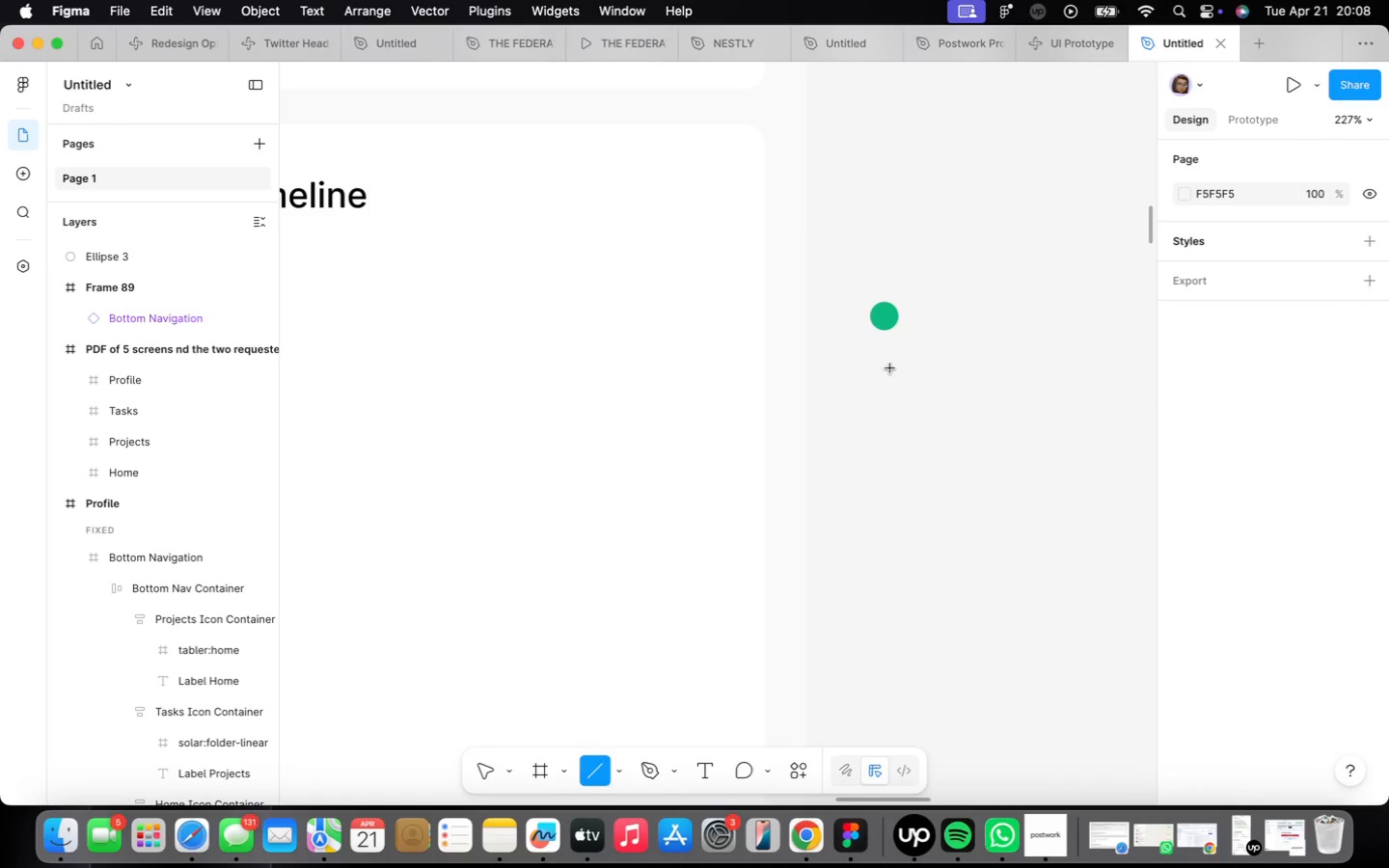 
left_click_drag(start_coordinate=[881, 330], to_coordinate=[900, 393])
 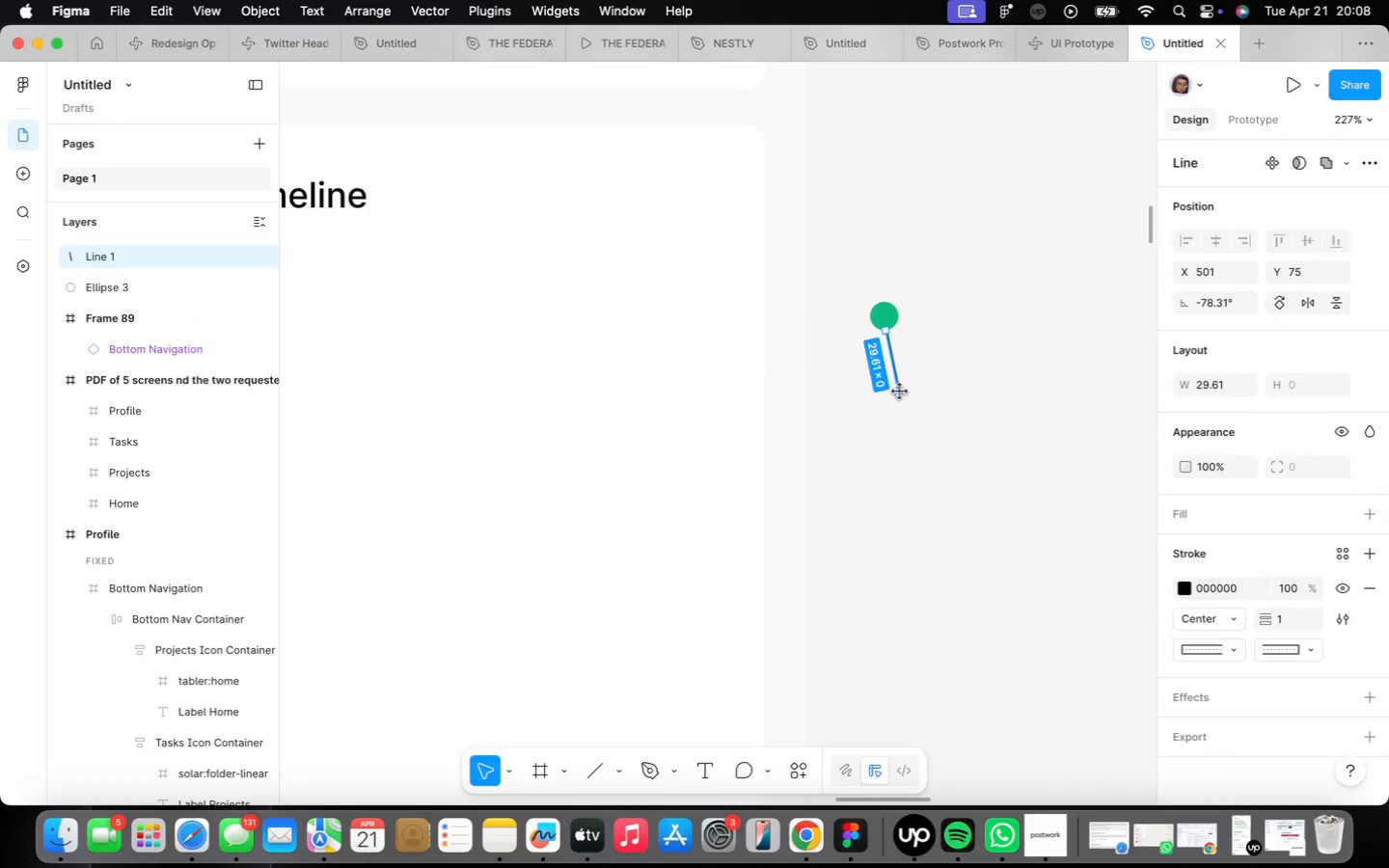 
hold_key(key=Backspace, duration=0.3)
 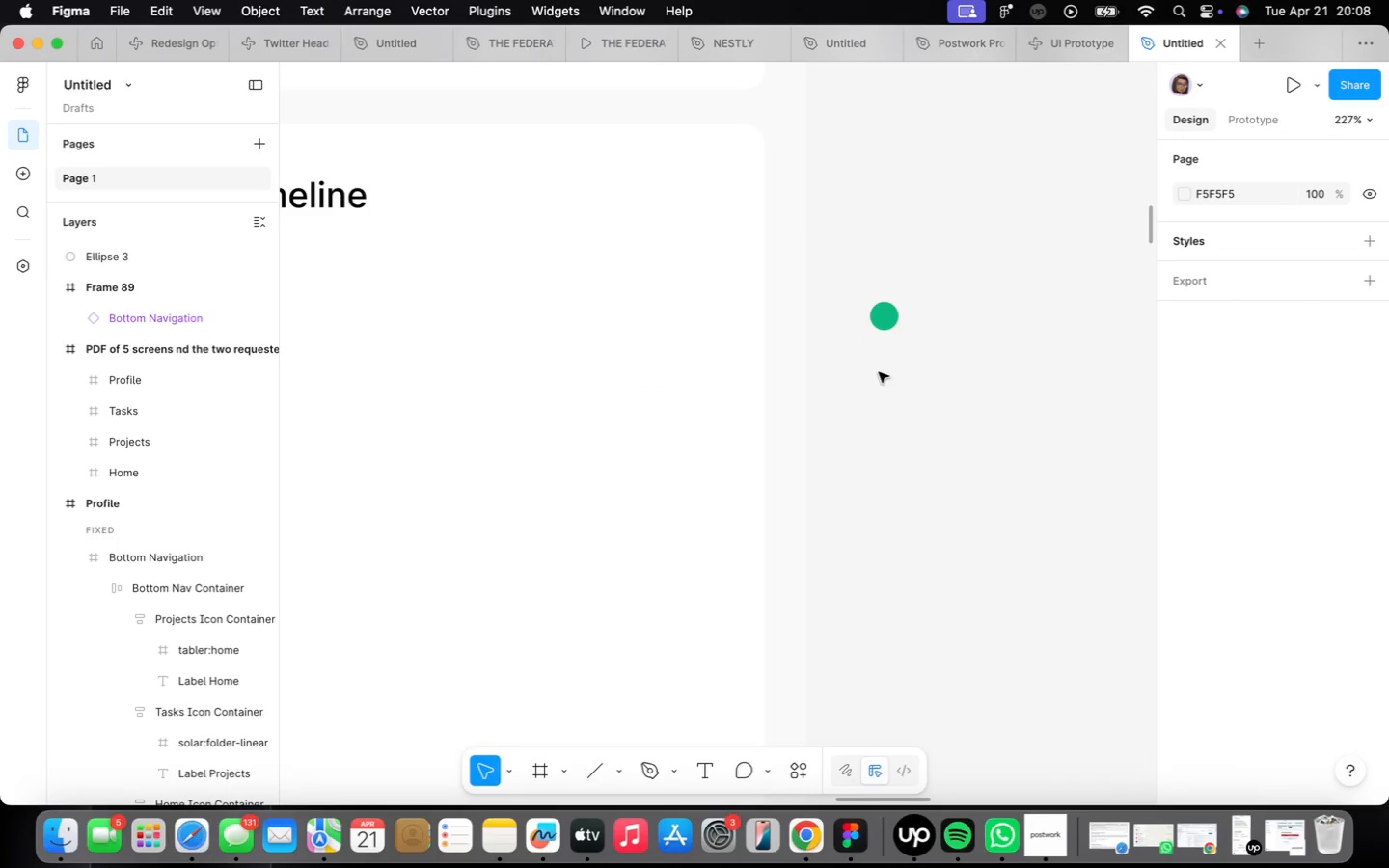 
key(R)
 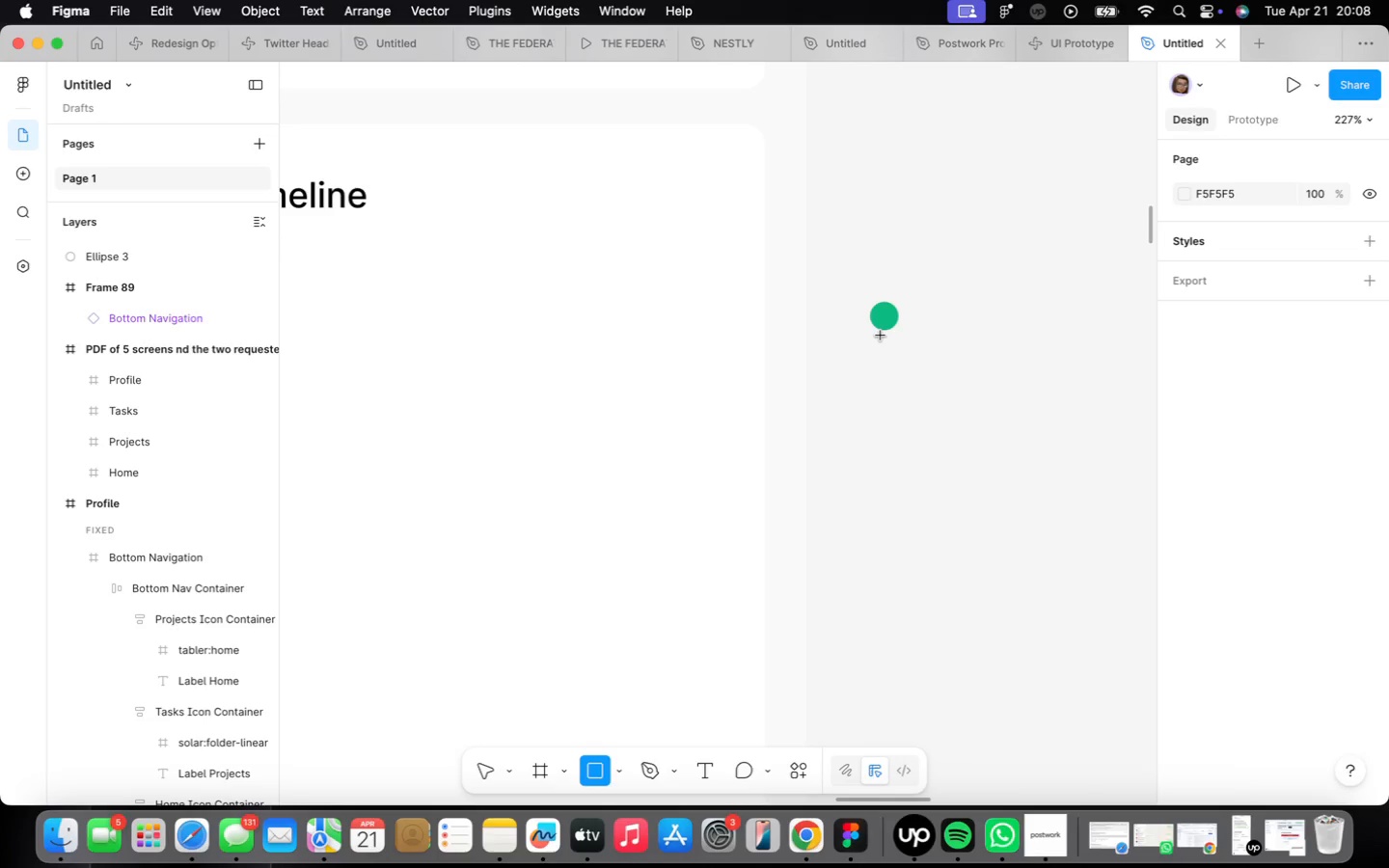 
key(F)
 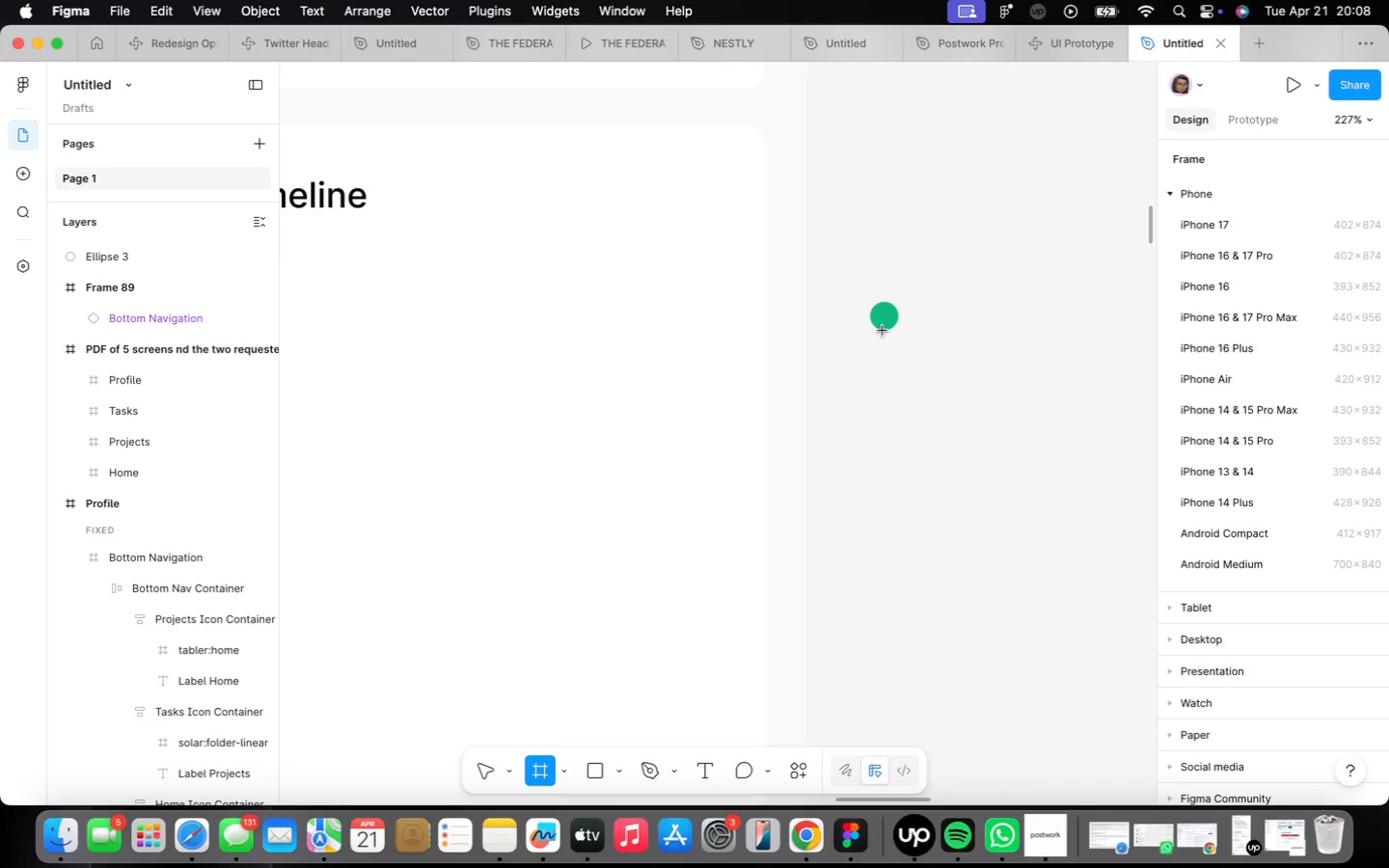 
left_click_drag(start_coordinate=[883, 331], to_coordinate=[891, 465])
 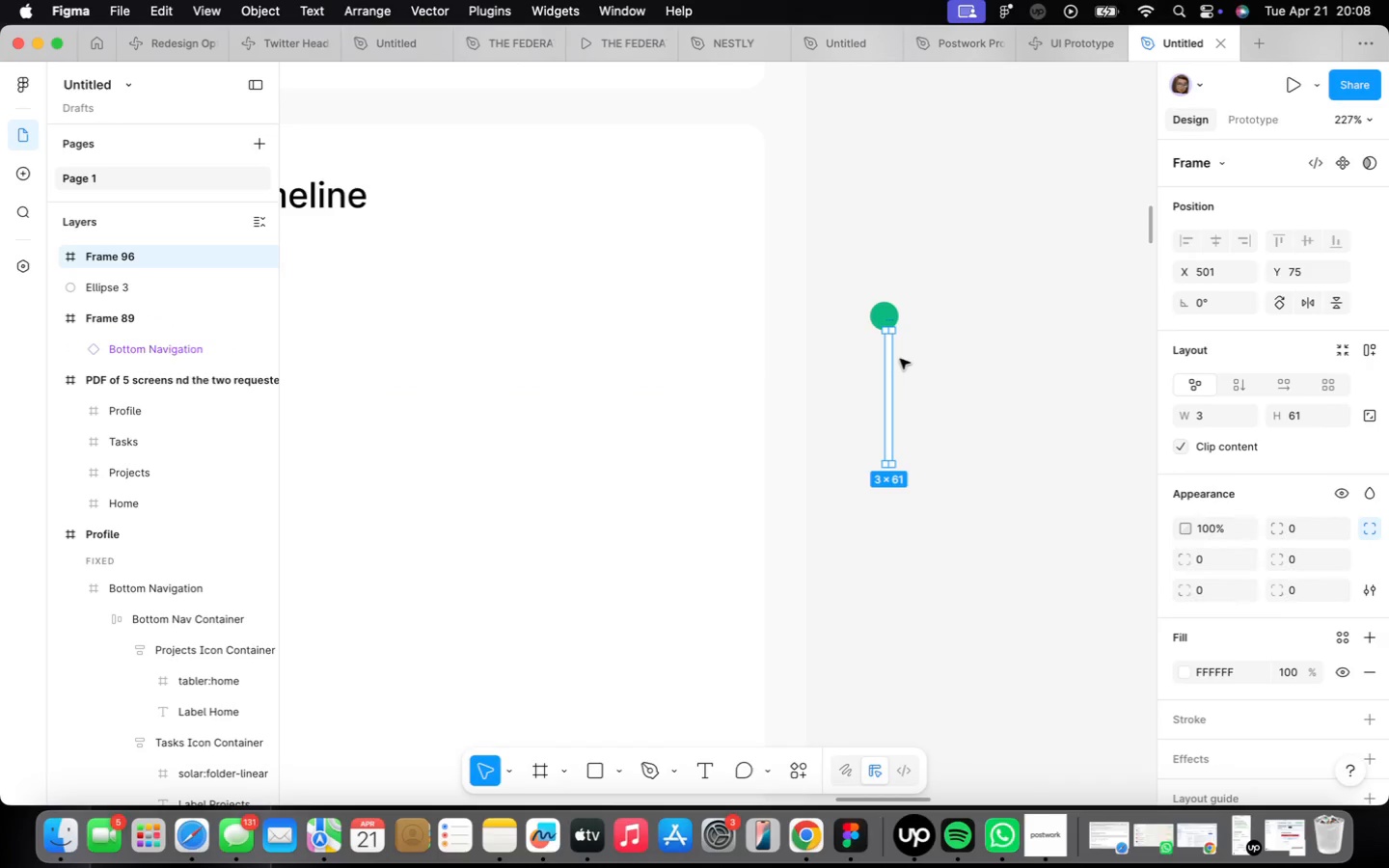 
scroll: coordinate [900, 360], scroll_direction: up, amount: 6.0
 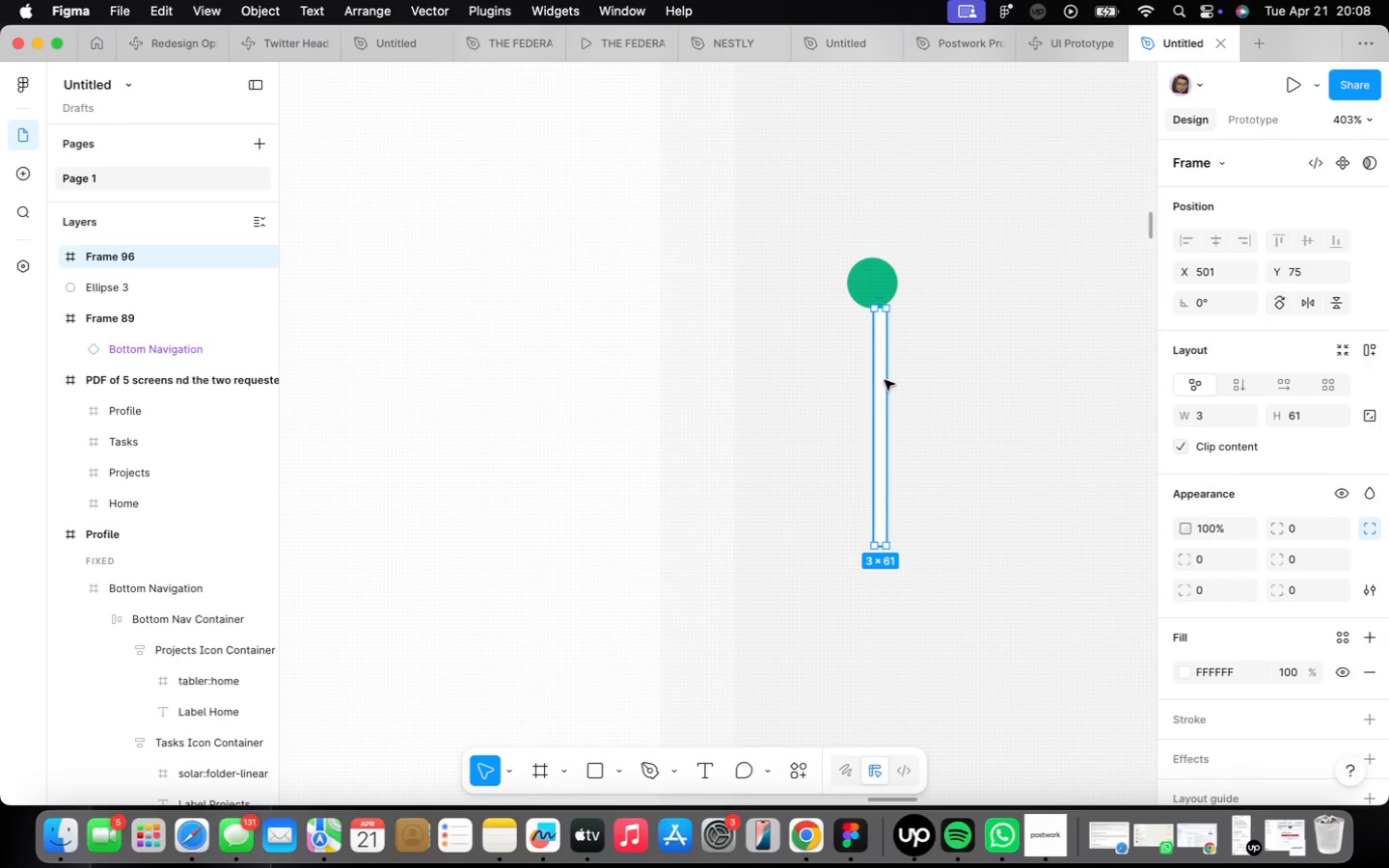 
left_click_drag(start_coordinate=[885, 380], to_coordinate=[877, 383])
 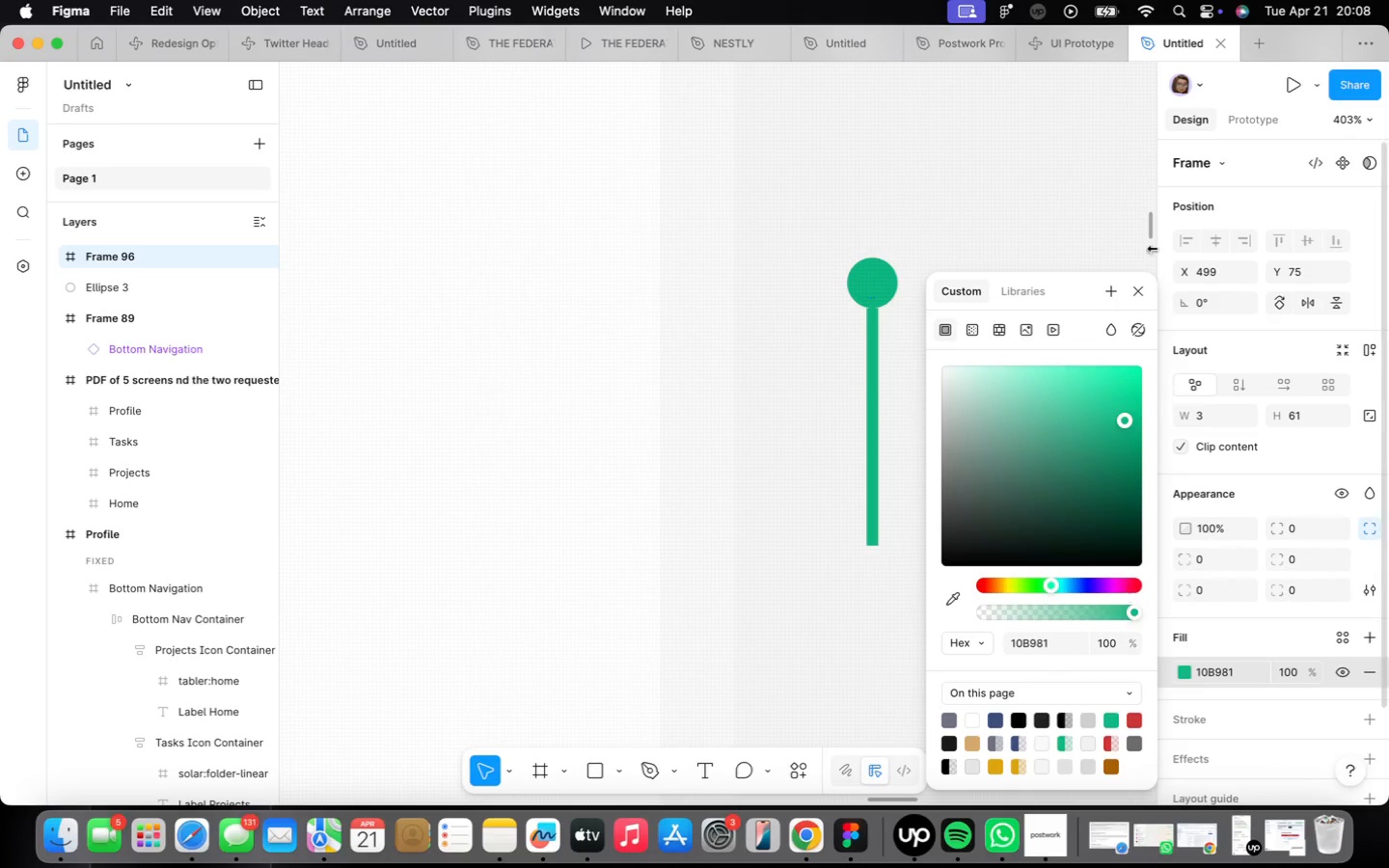 
left_click([1129, 291])
 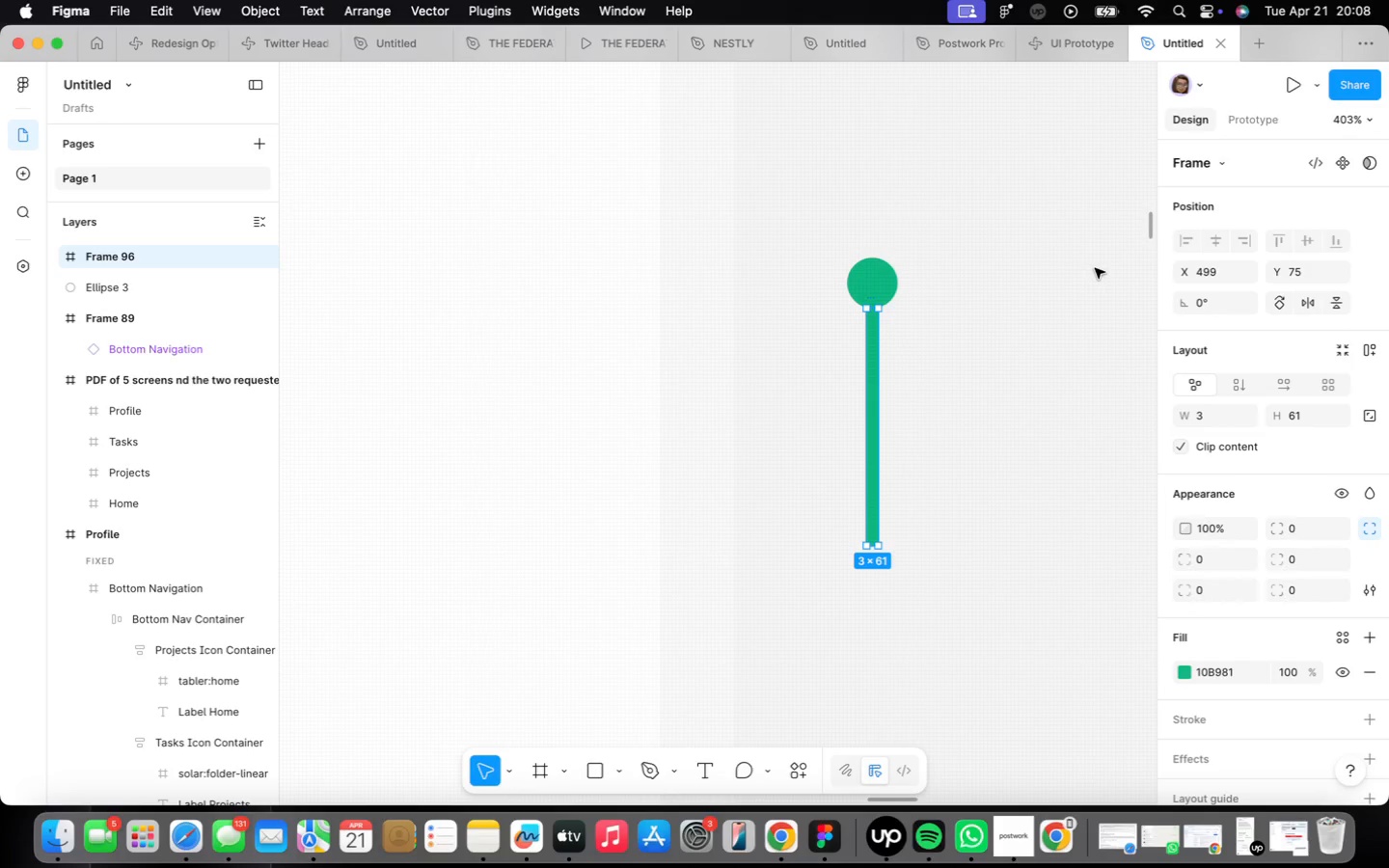 
wait(18.44)
 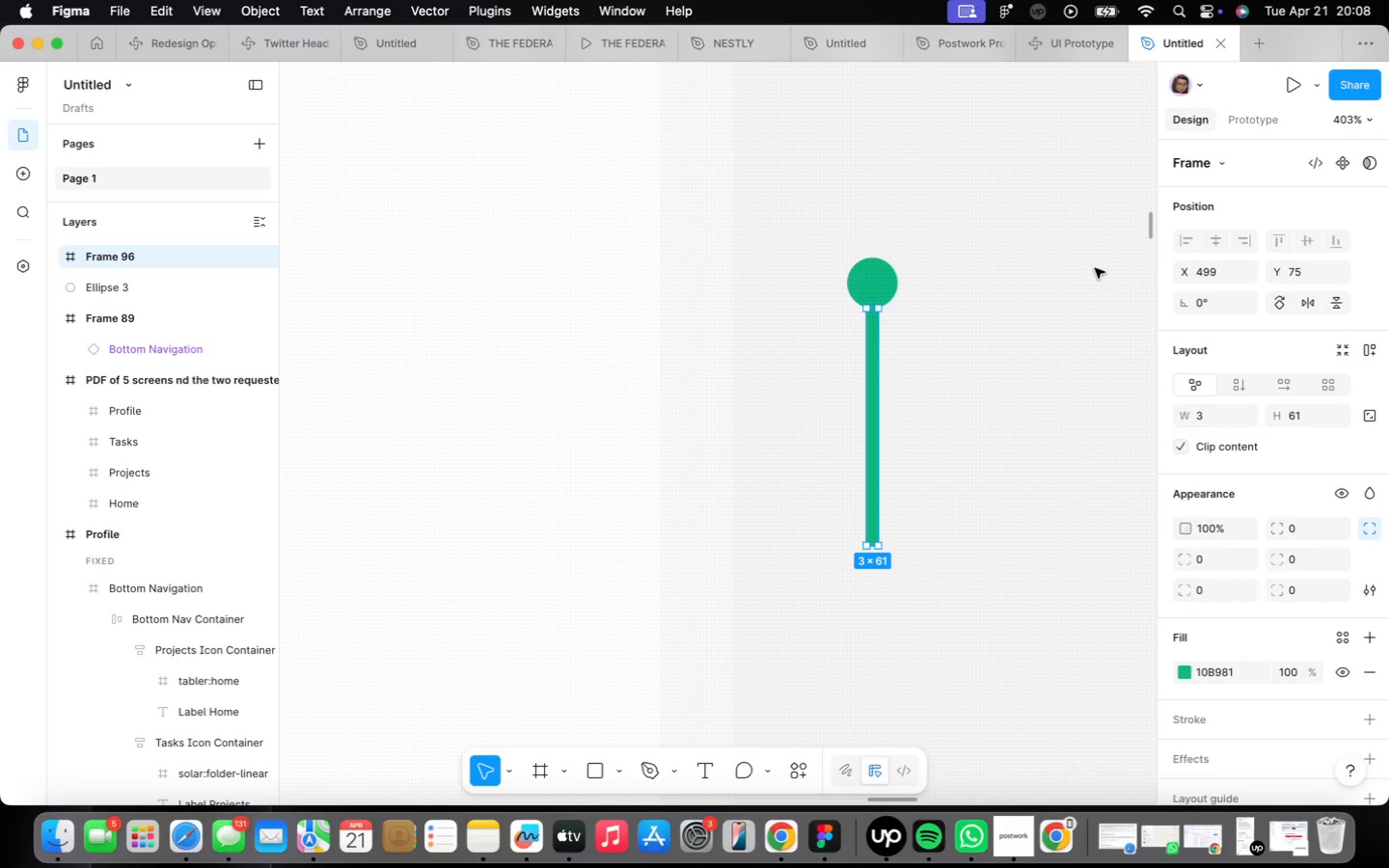 
scroll: coordinate [873, 331], scroll_direction: down, amount: 8.0
 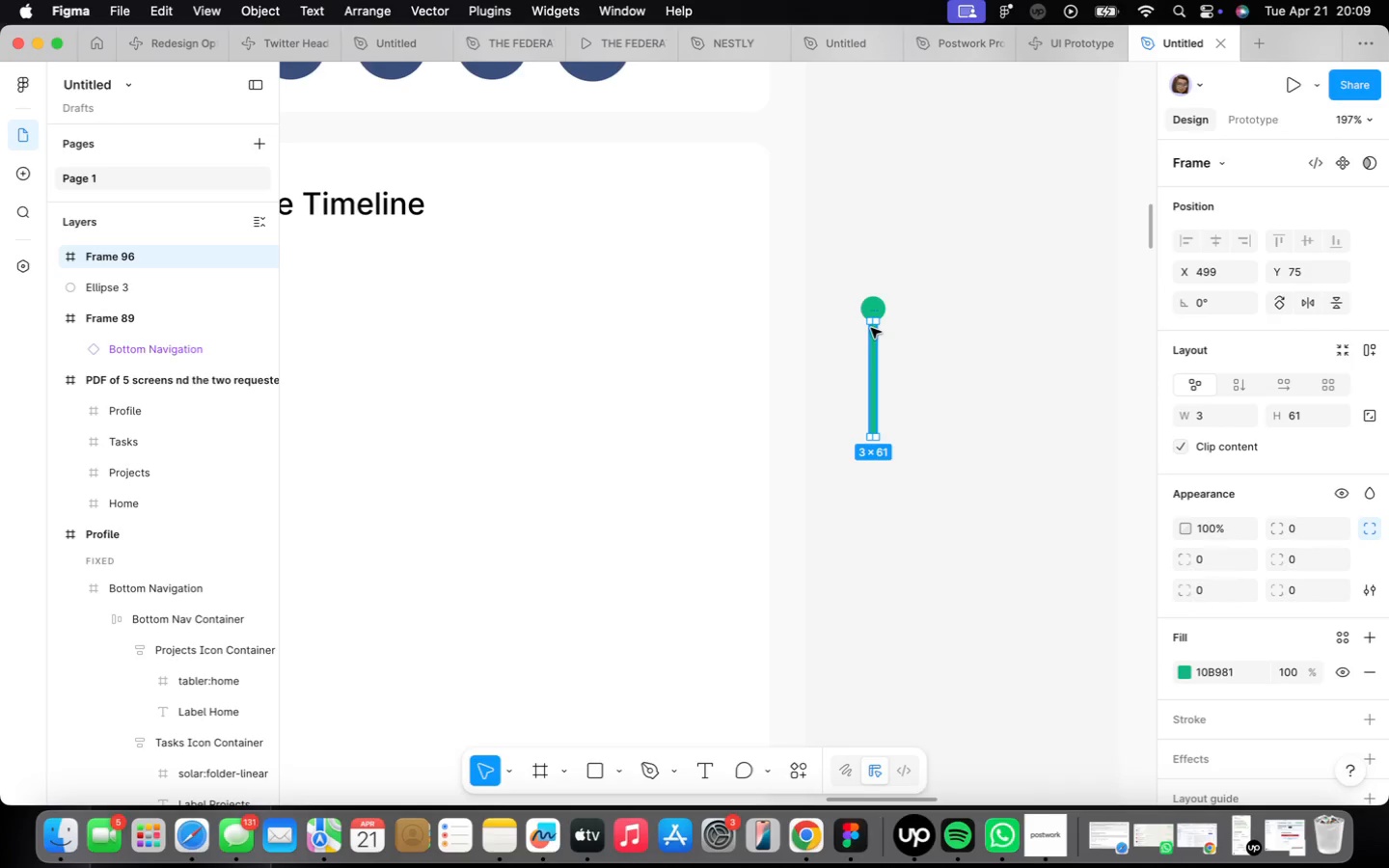 
wait(18.73)
 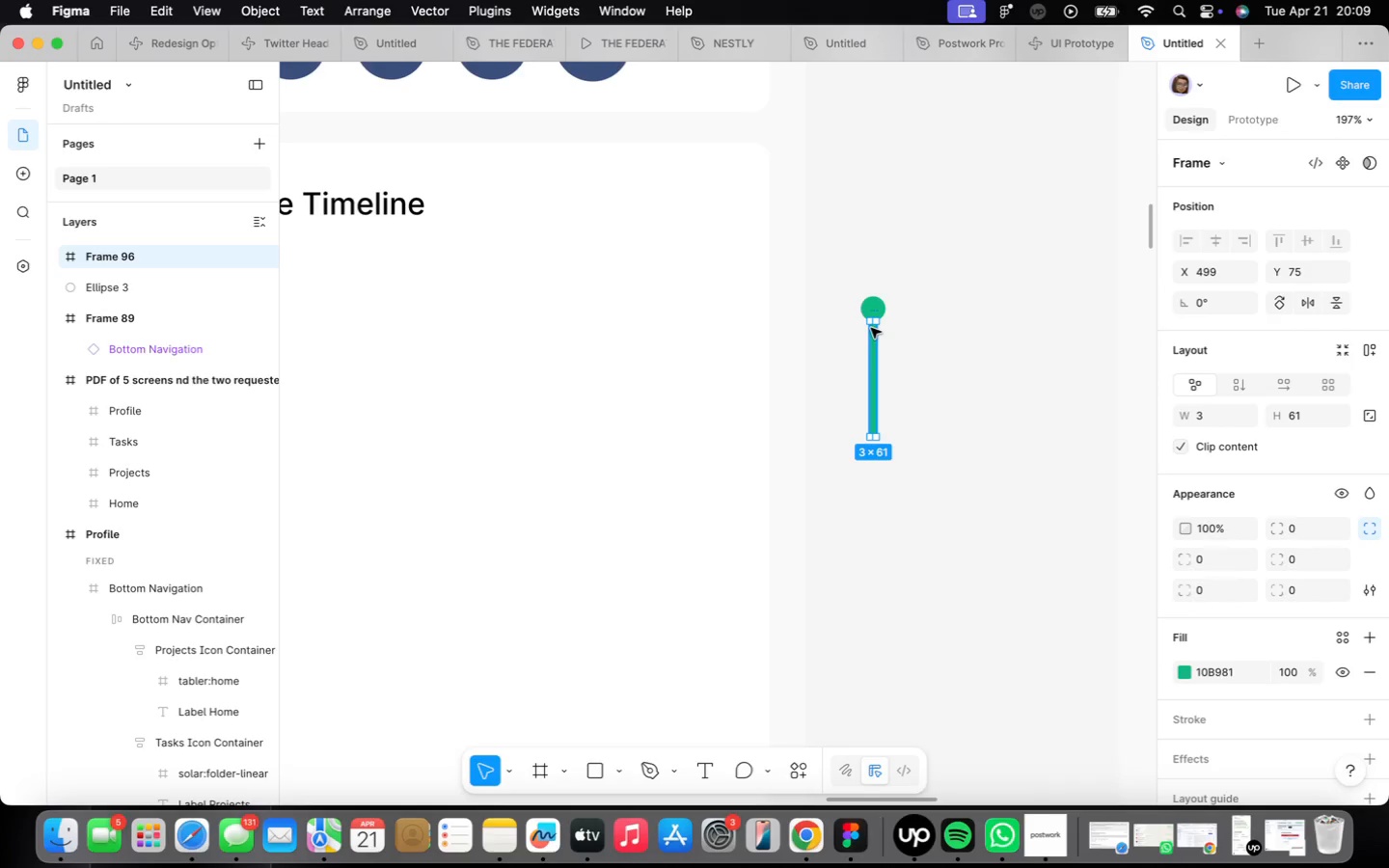 
scroll: coordinate [859, 338], scroll_direction: up, amount: 14.0
 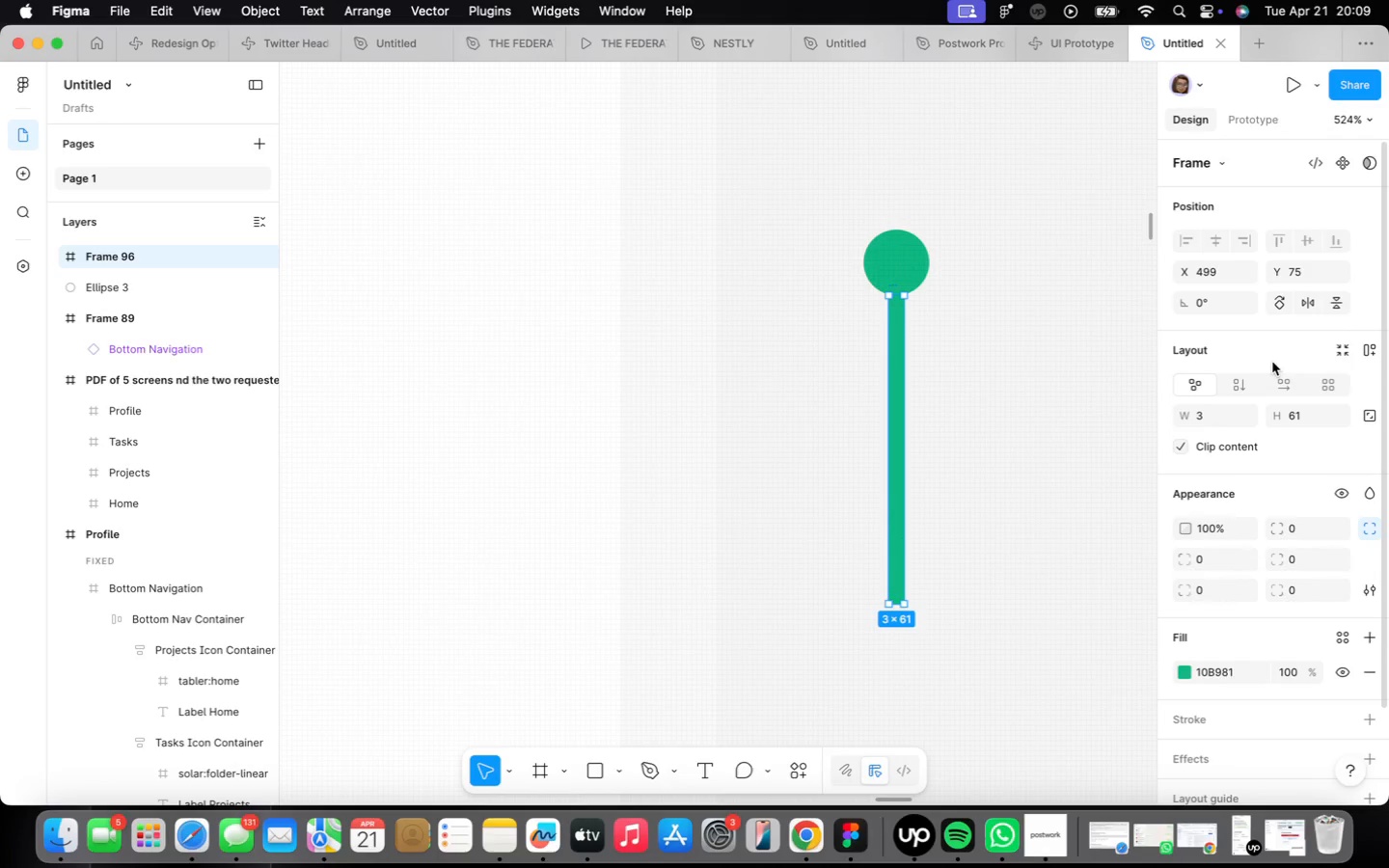 
wait(5.83)
 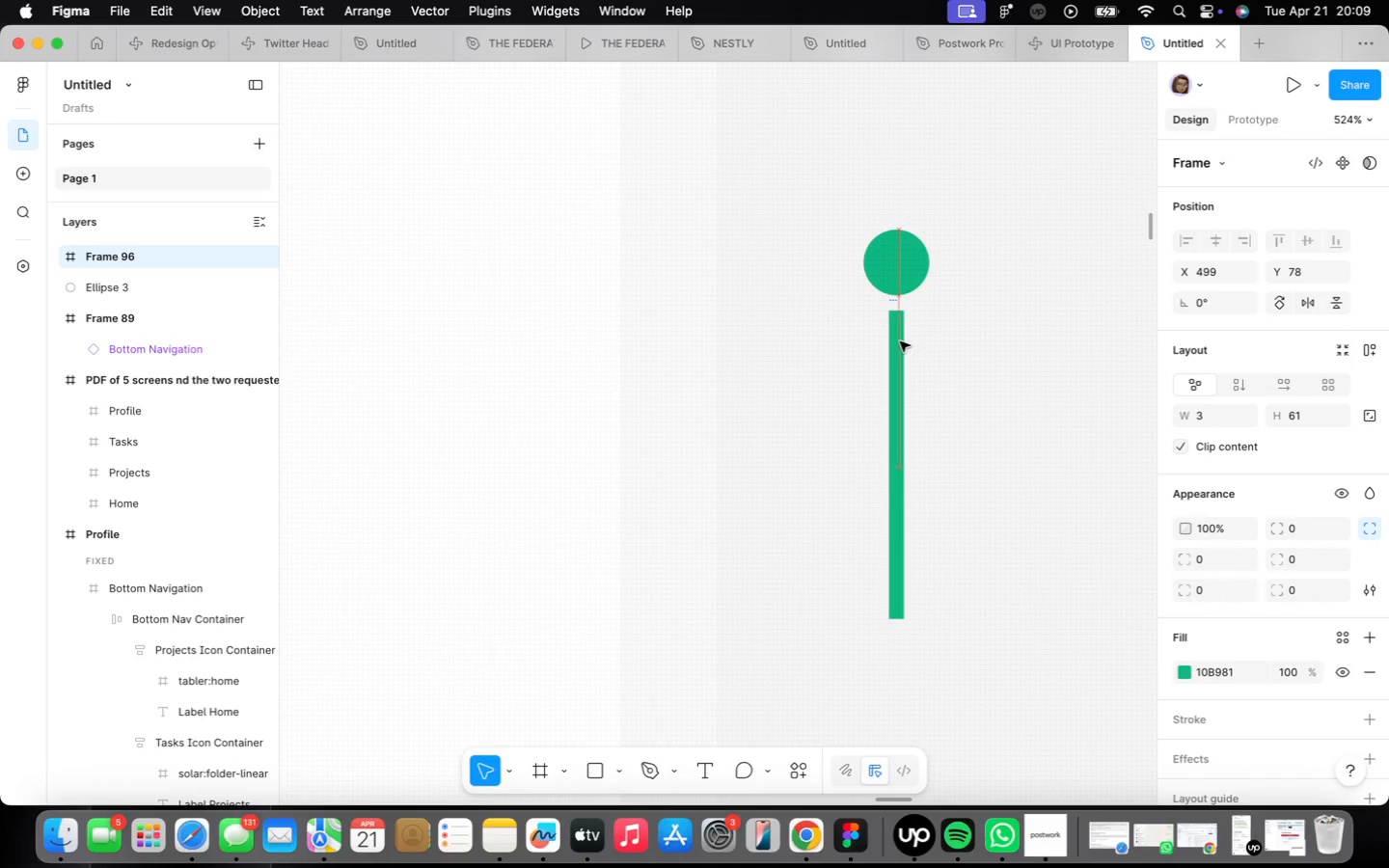 
key(2)
 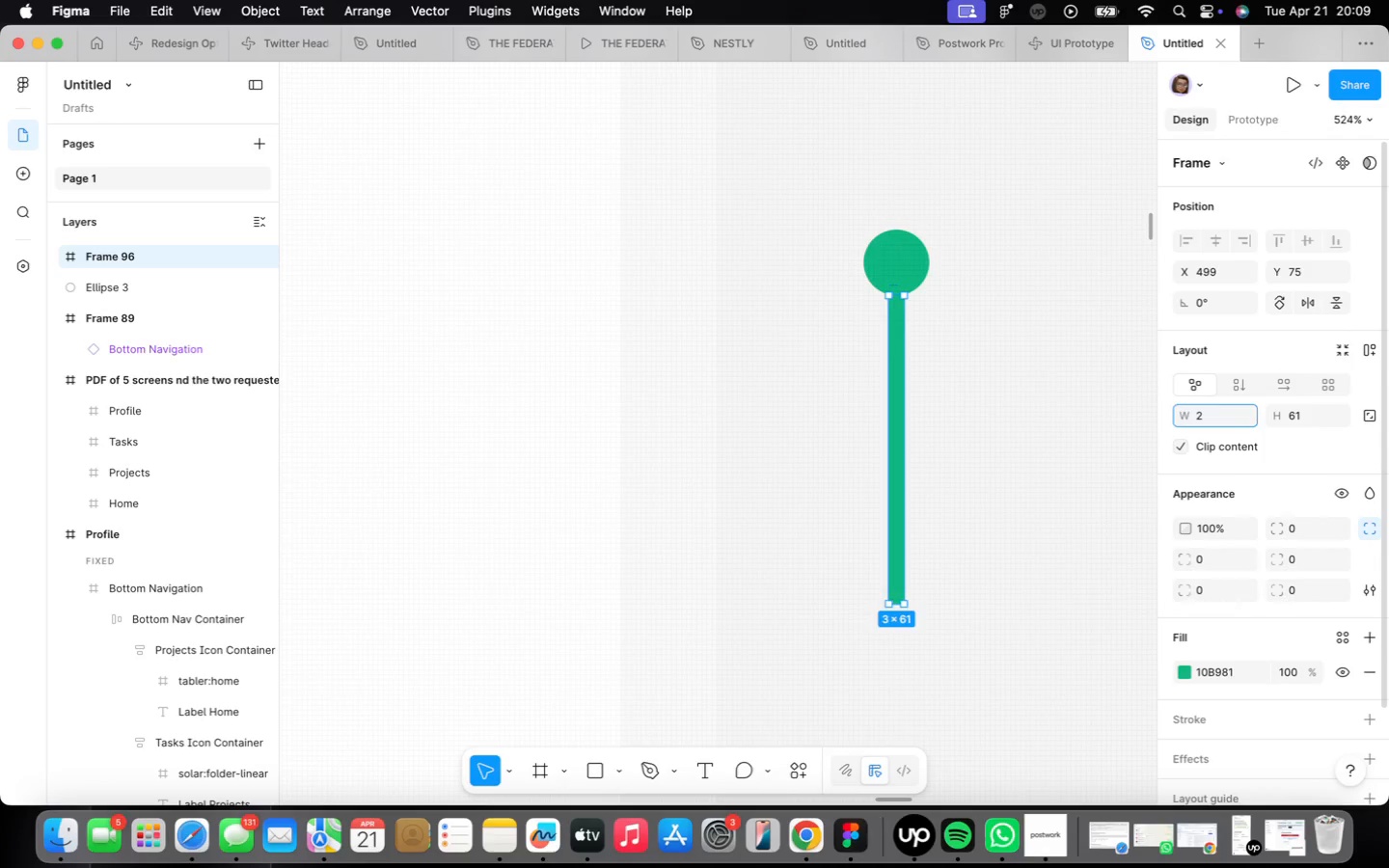 
hold_key(key=Enter, duration=0.34)
 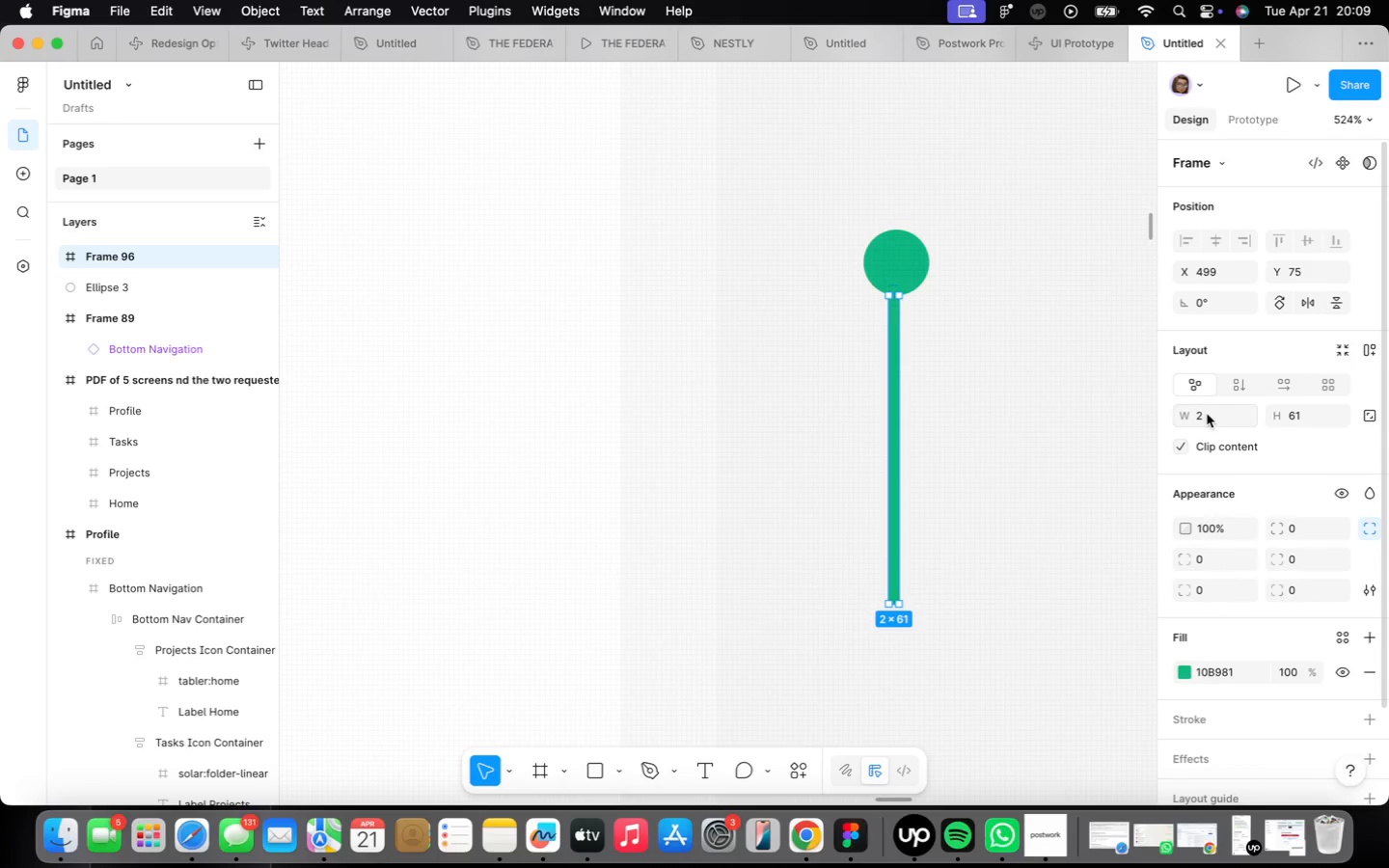 
left_click([1208, 414])
 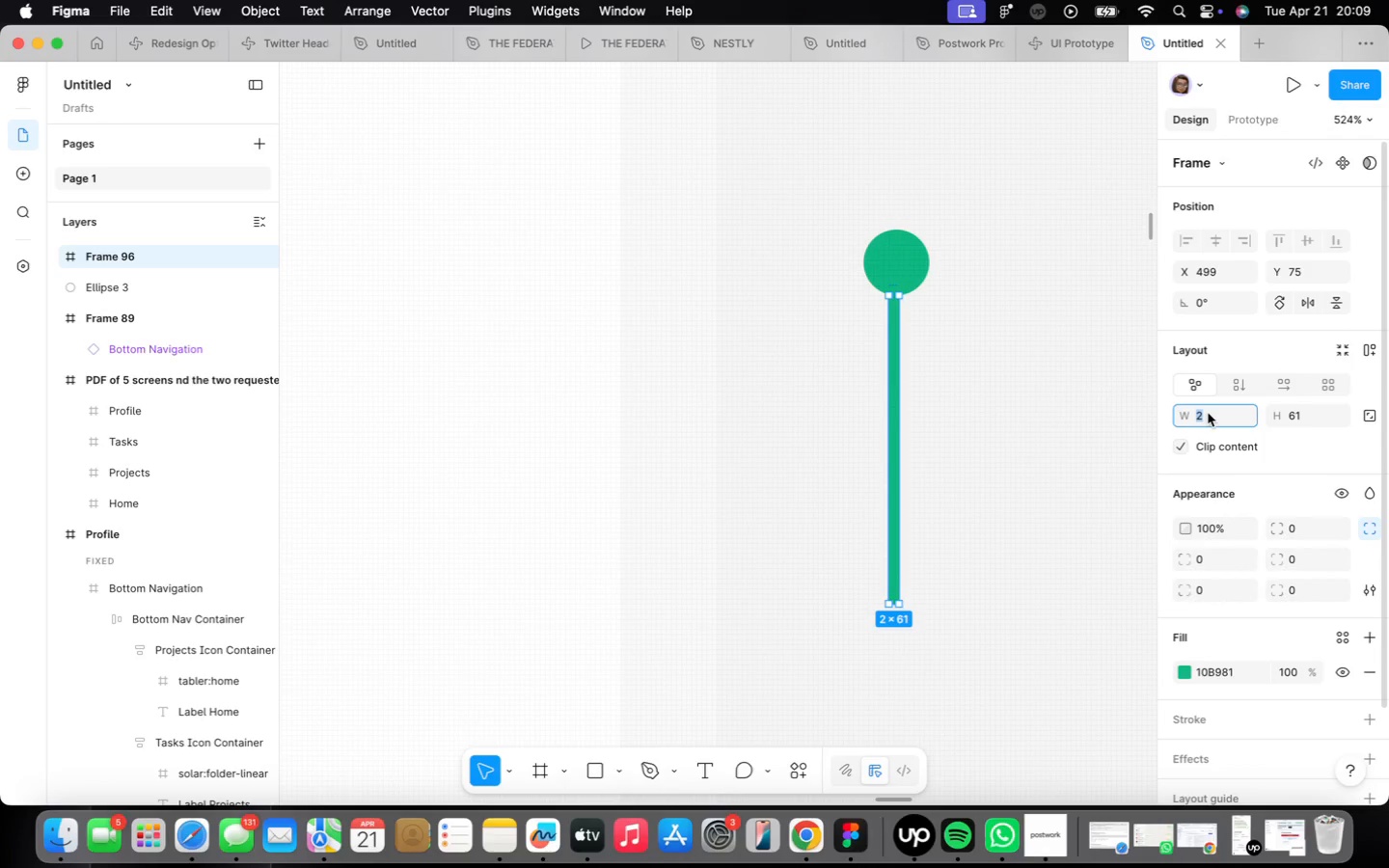 
key(1)
 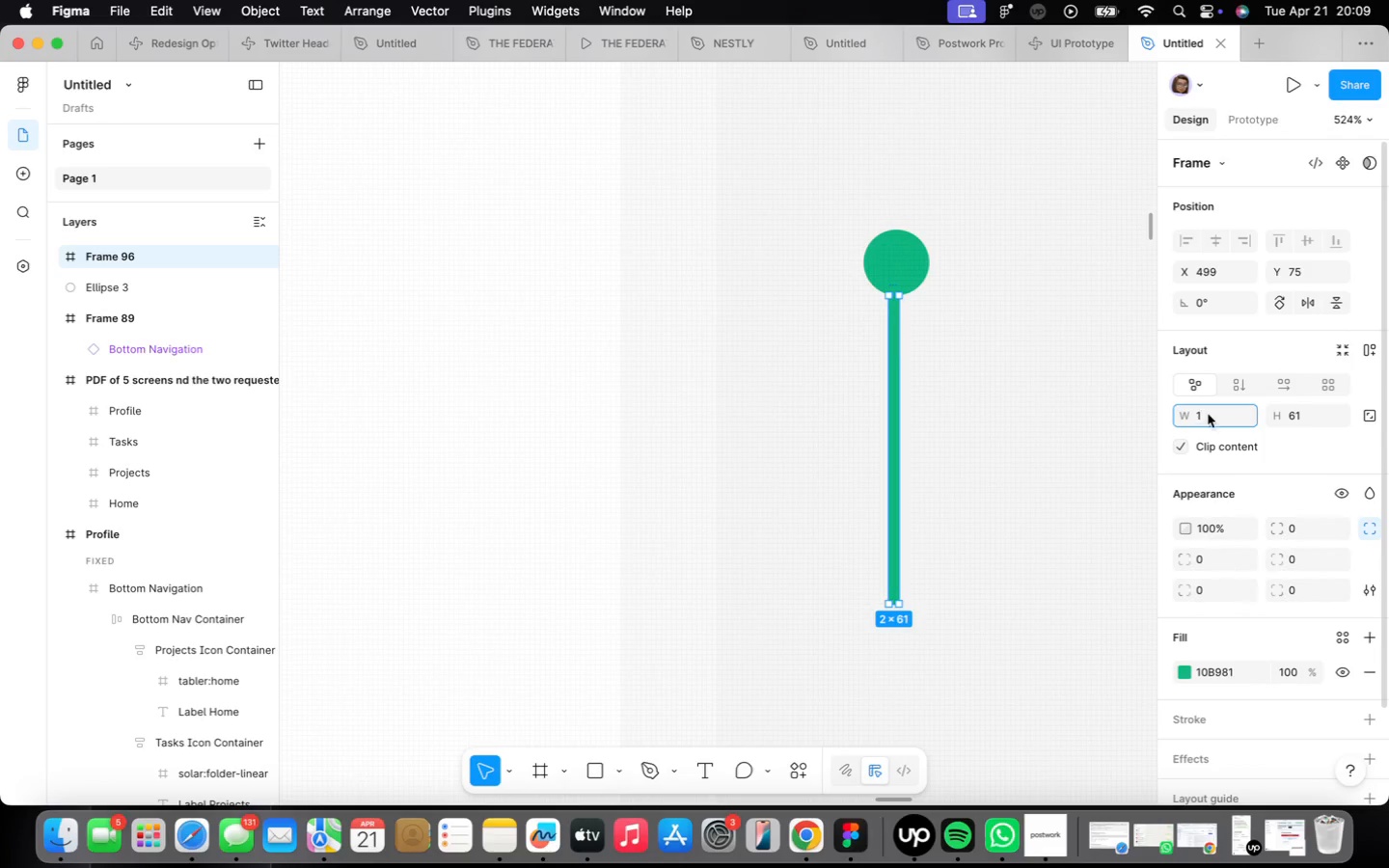 
key(Enter)
 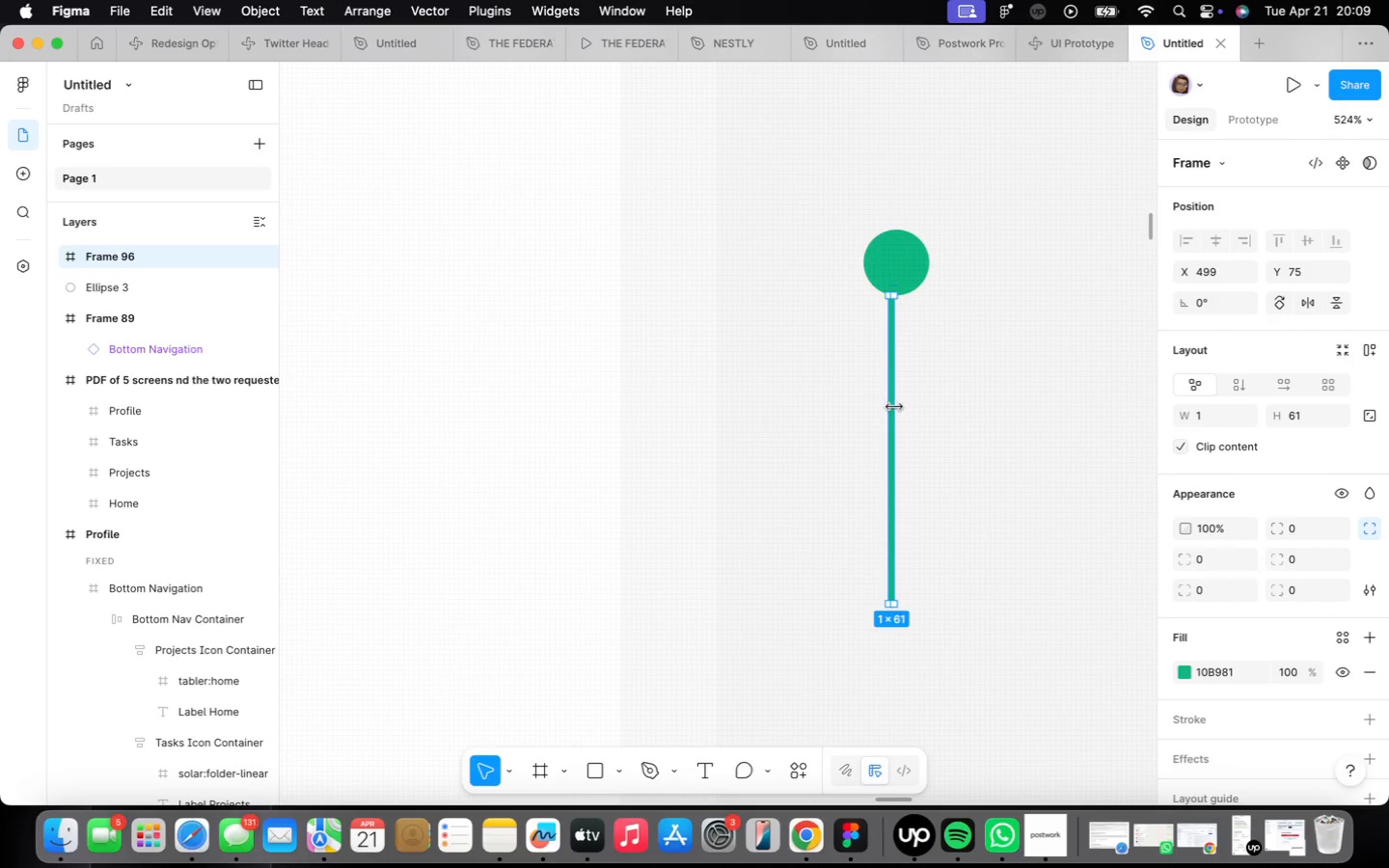 
left_click_drag(start_coordinate=[892, 407], to_coordinate=[899, 408])
 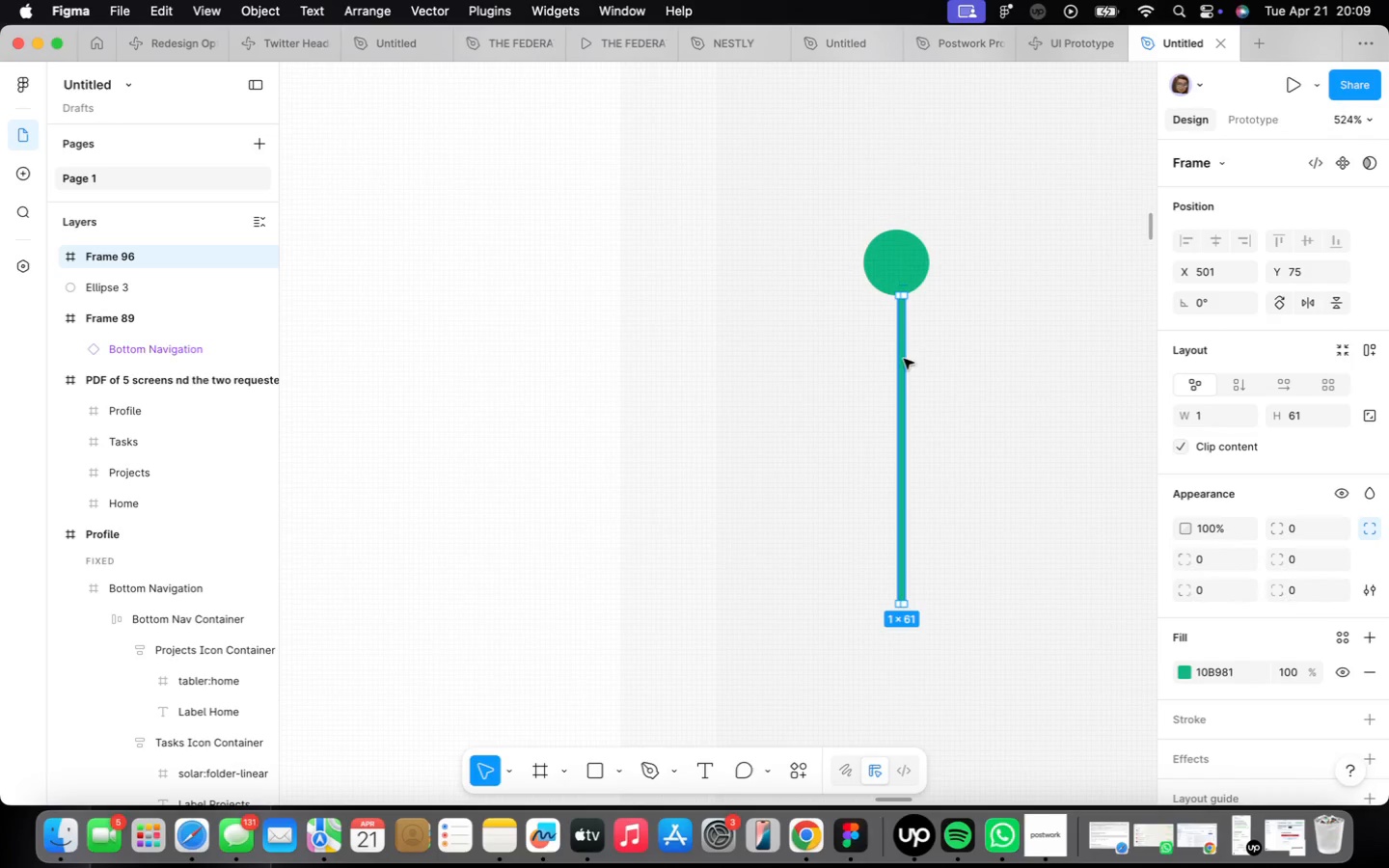 
scroll: coordinate [909, 339], scroll_direction: up, amount: 28.0
 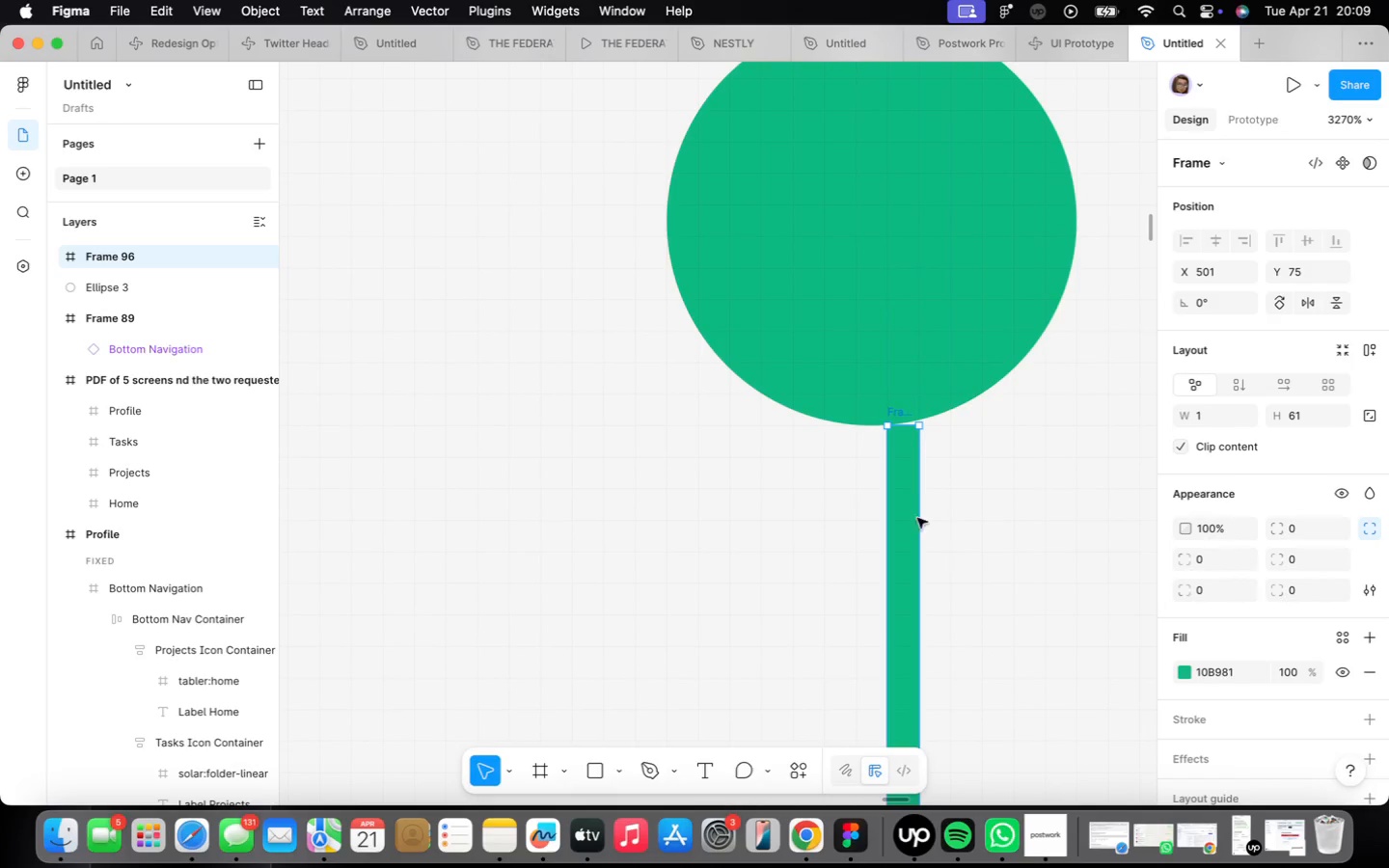 
left_click_drag(start_coordinate=[901, 491], to_coordinate=[873, 500])
 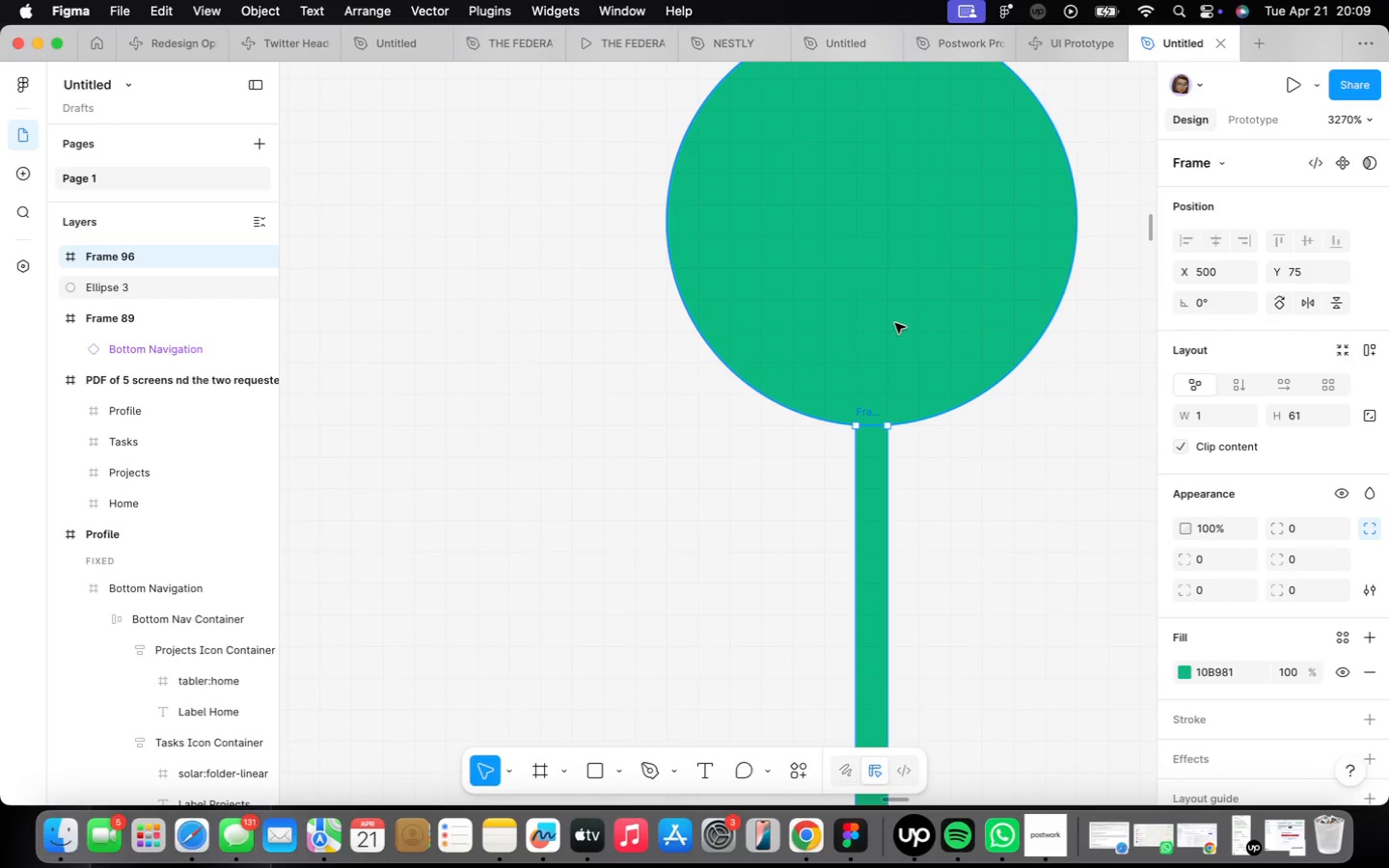 
hold_key(key=ShiftLeft, duration=0.55)
 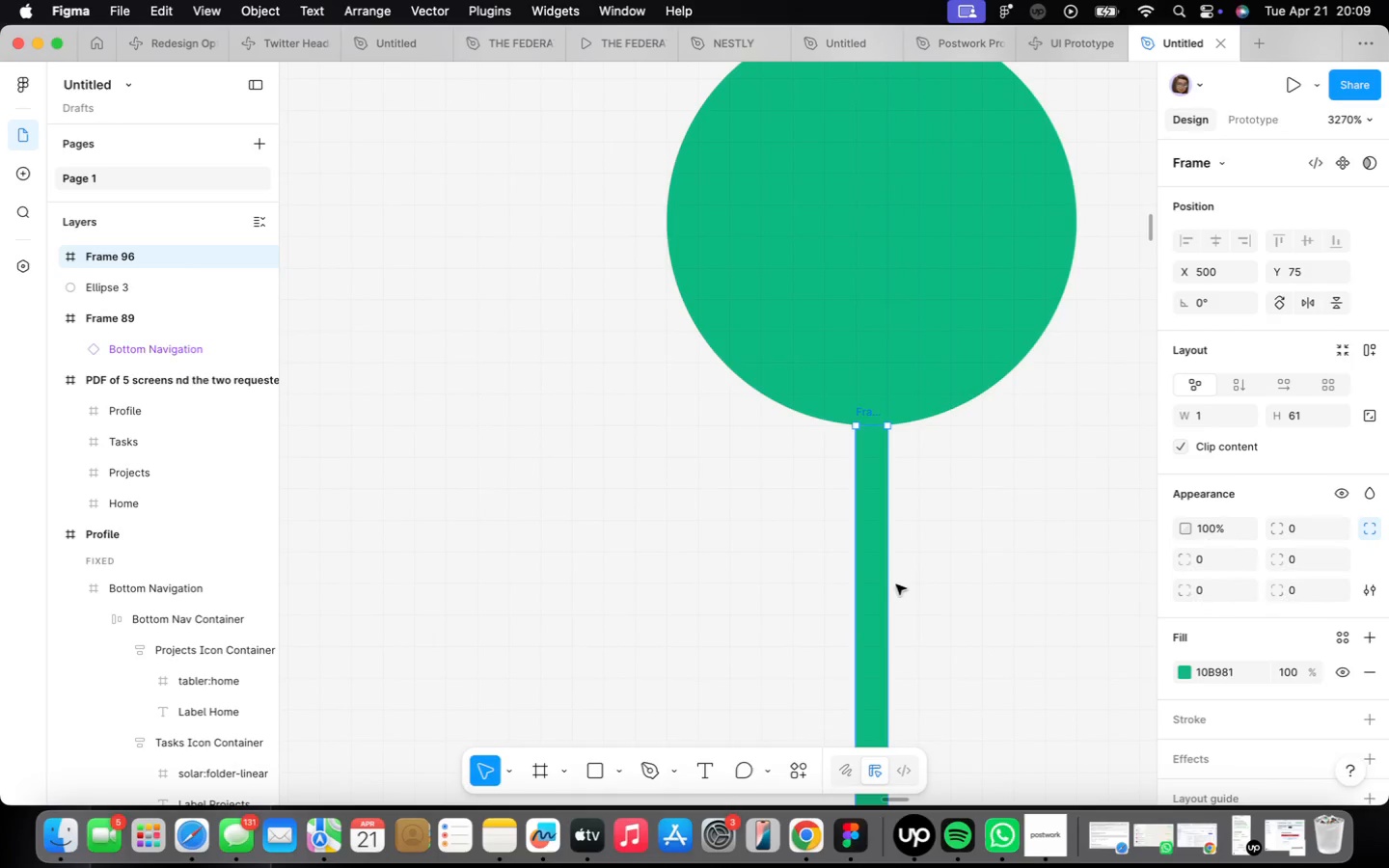 
hold_key(key=ShiftLeft, duration=0.54)
left_click([916, 373])
 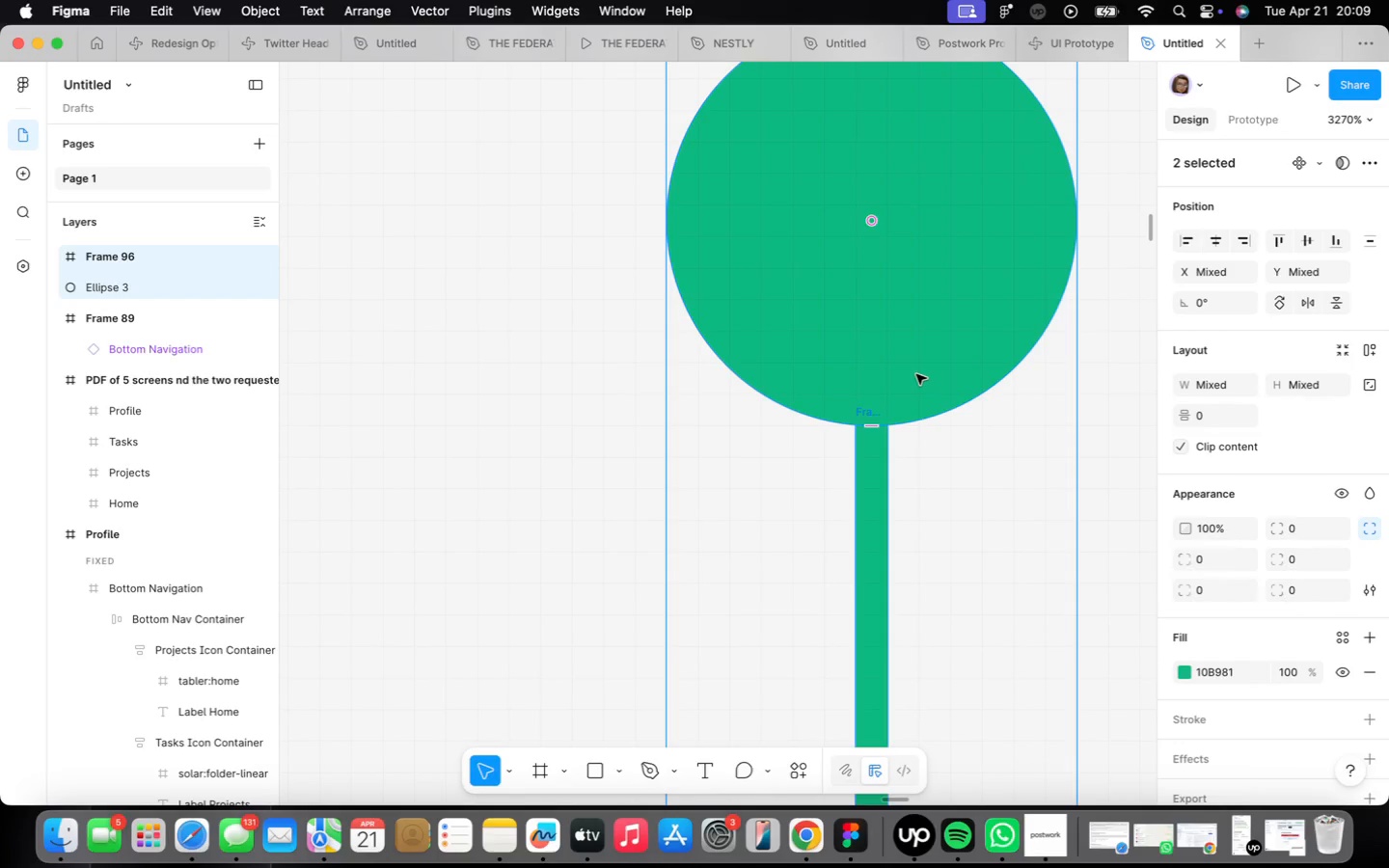 
key(Shift+ShiftLeft)
 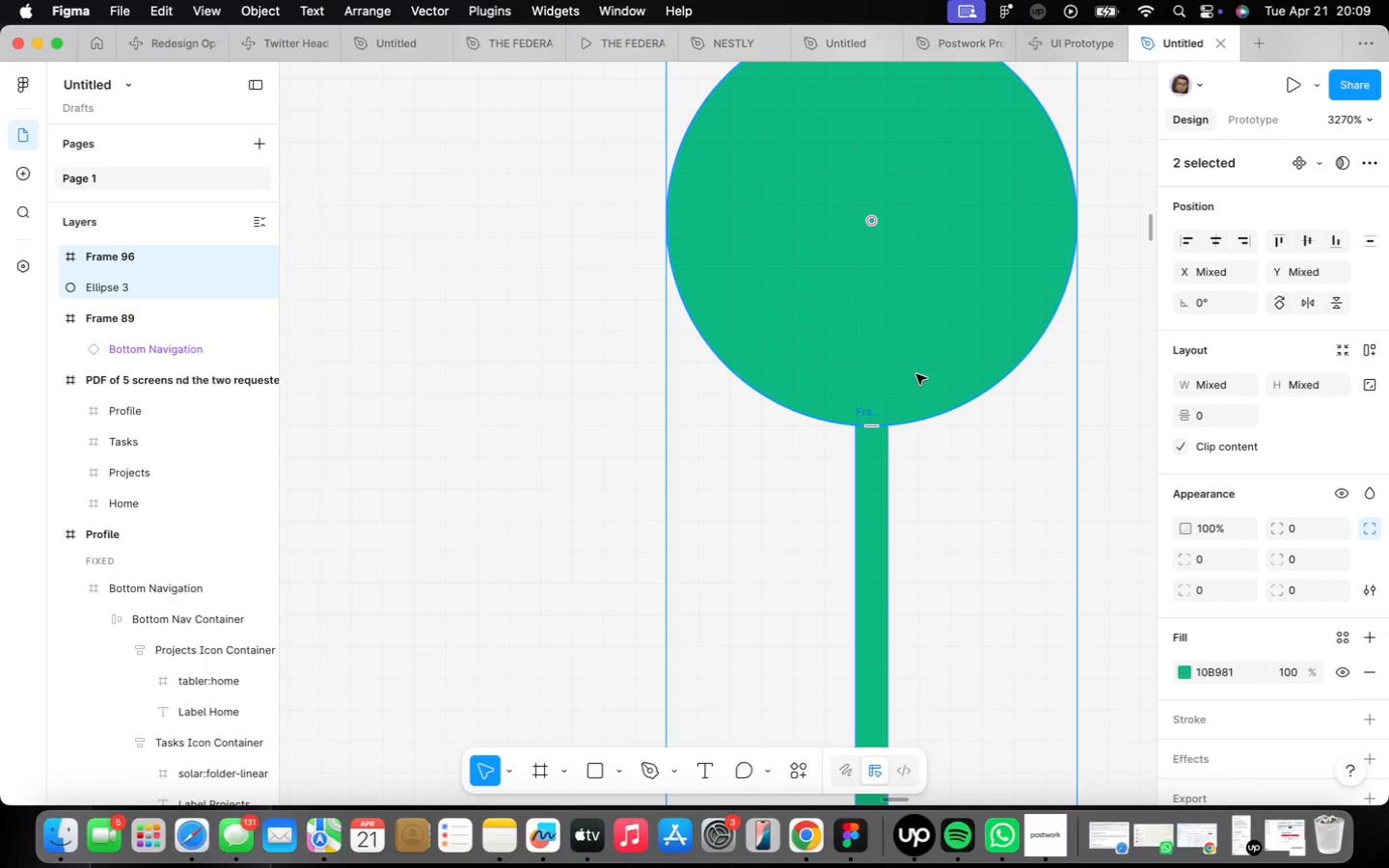 
key(Shift+A)
 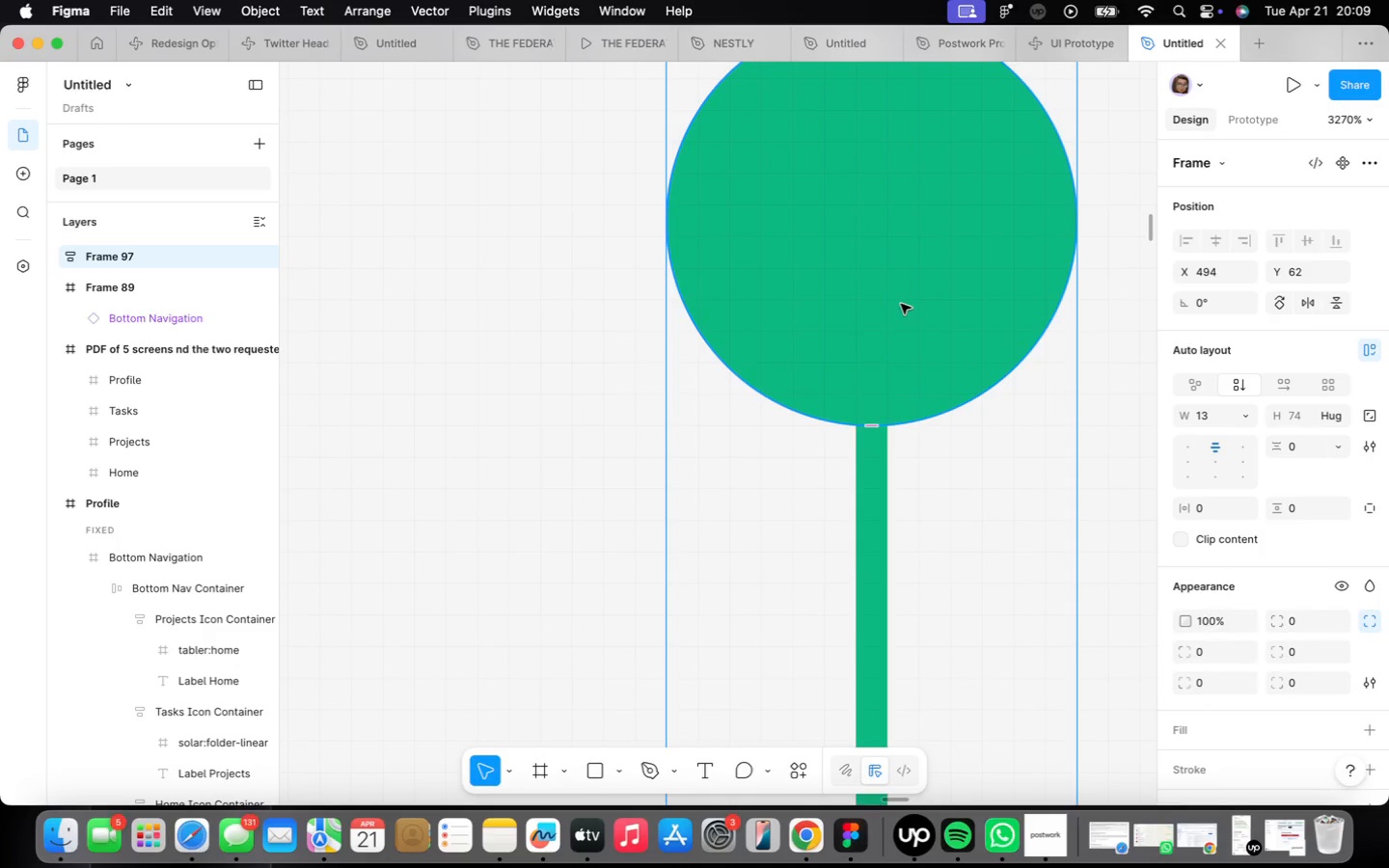 
scroll: coordinate [897, 295], scroll_direction: down, amount: 35.0
 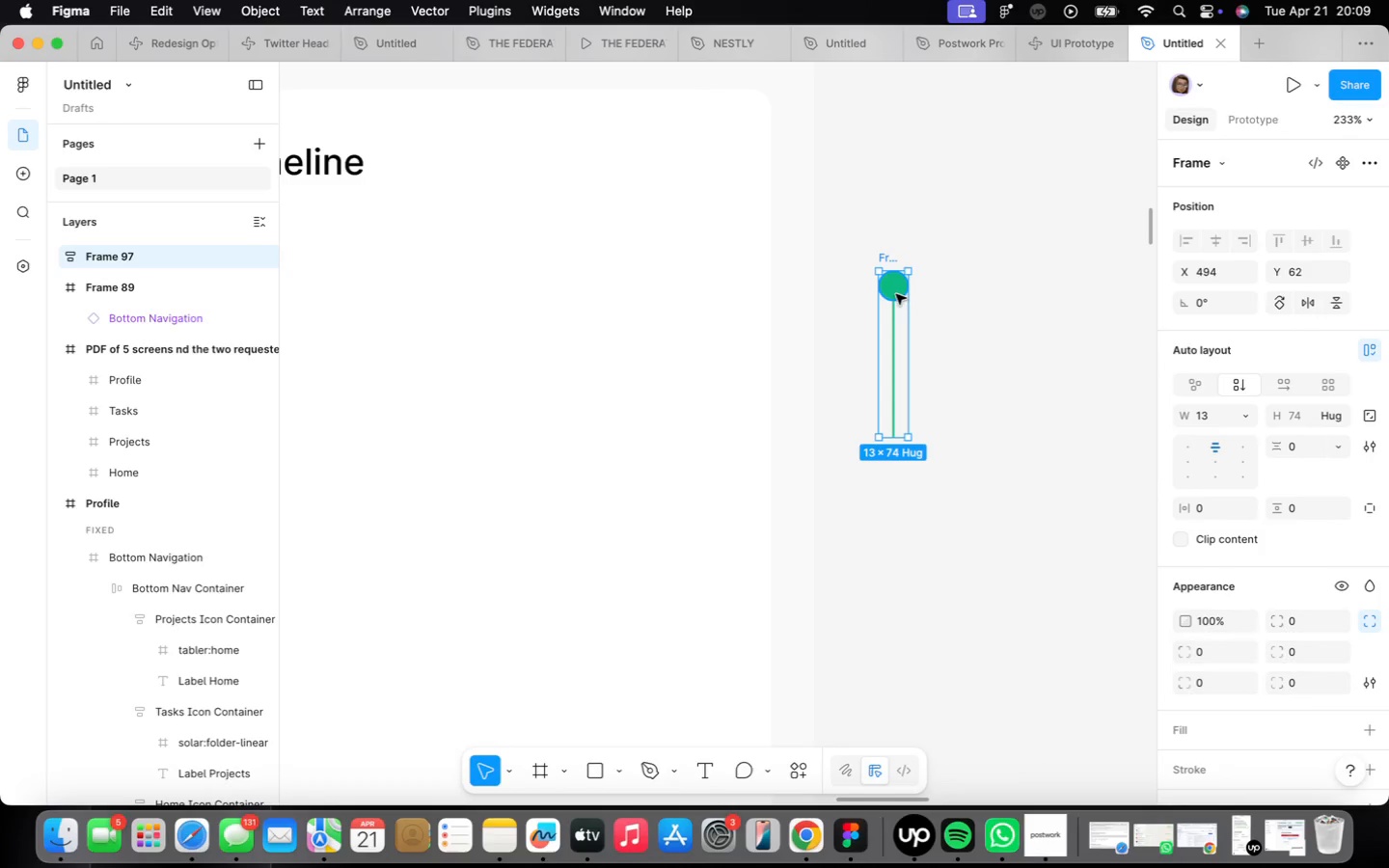 
left_click_drag(start_coordinate=[896, 294], to_coordinate=[447, 413])
 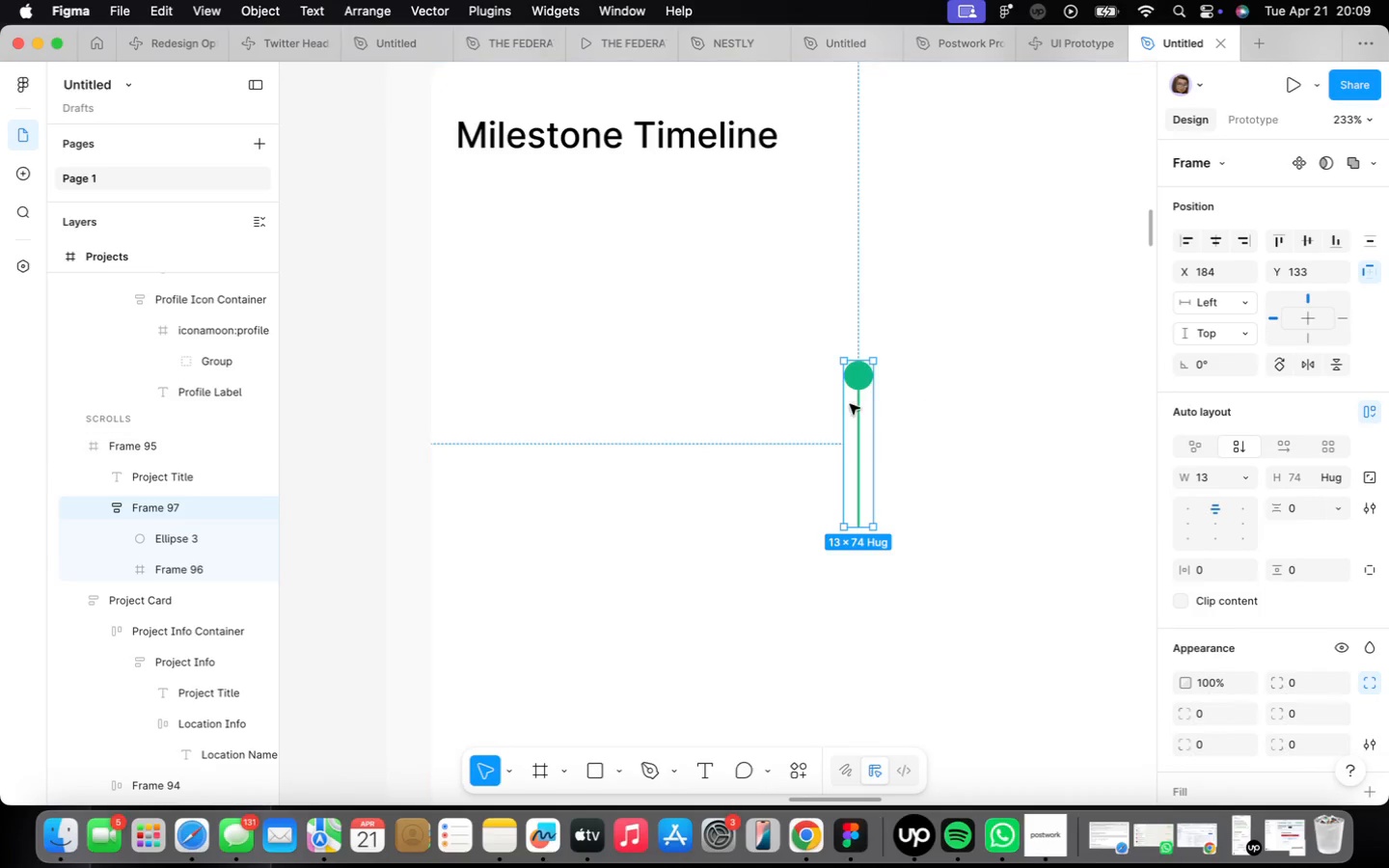 
left_click_drag(start_coordinate=[854, 407], to_coordinate=[469, 267])
 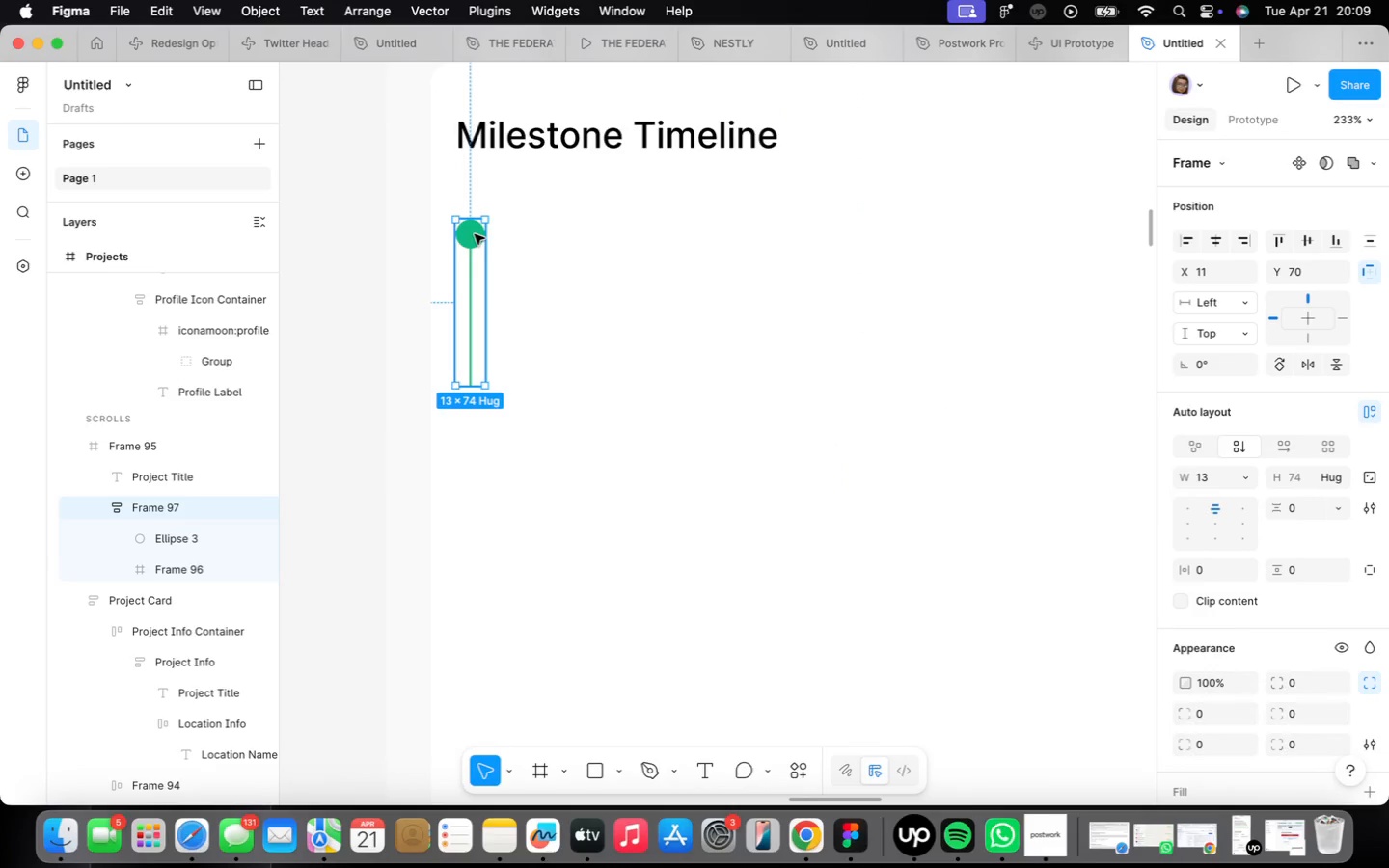 
scroll: coordinate [475, 238], scroll_direction: up, amount: 2.0
 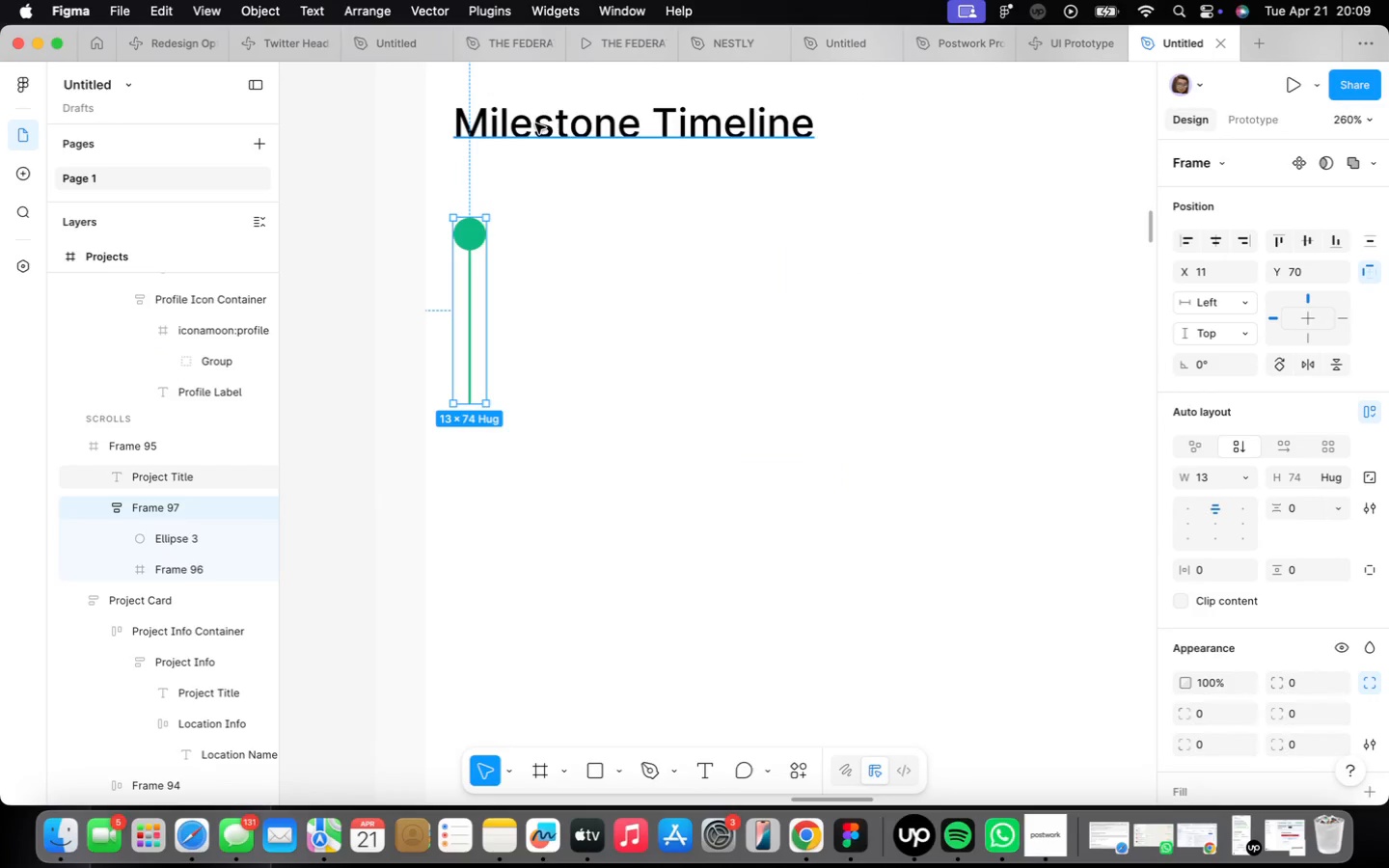 
left_click([538, 113])
 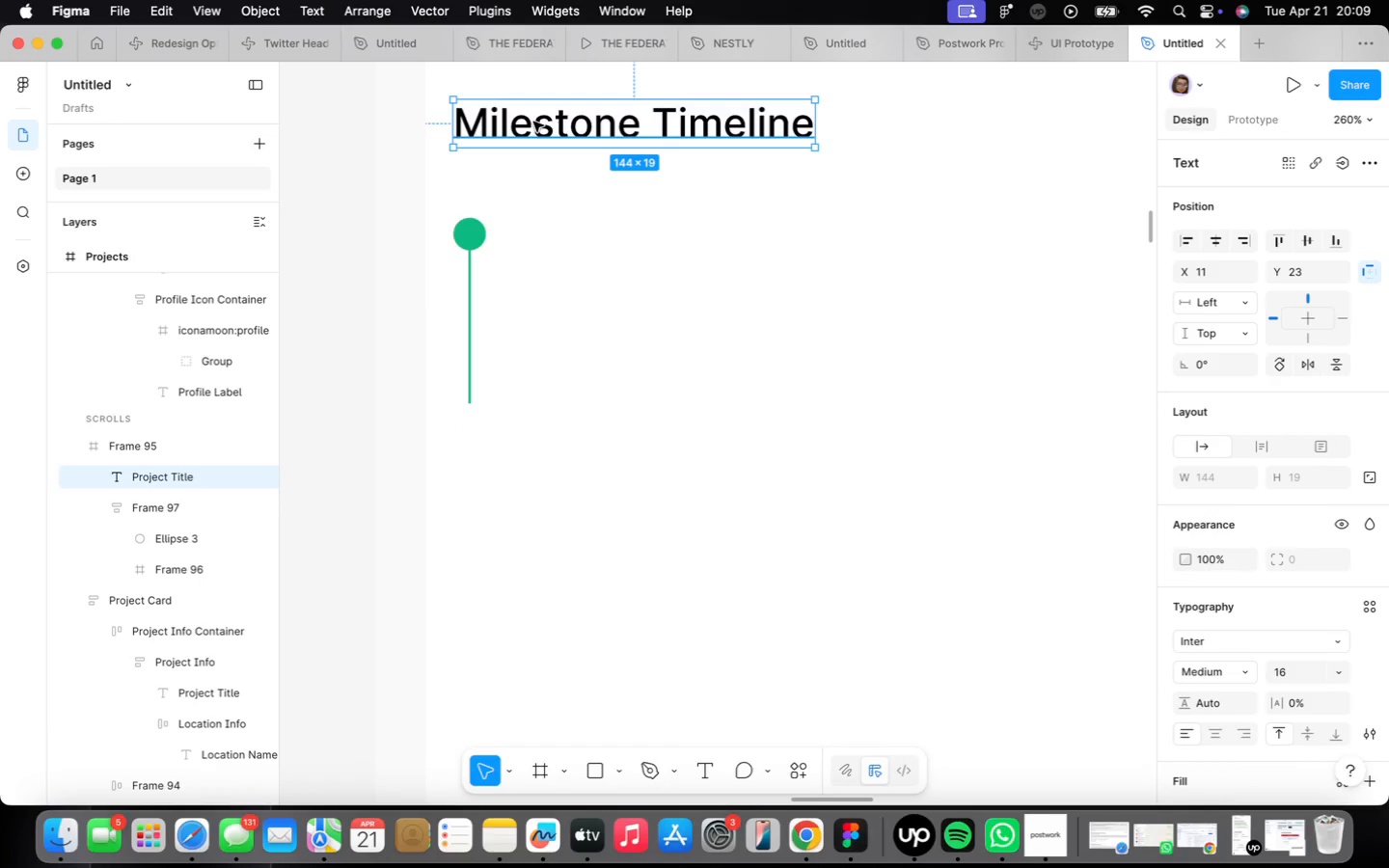 
left_click_drag(start_coordinate=[534, 122], to_coordinate=[555, 121])
 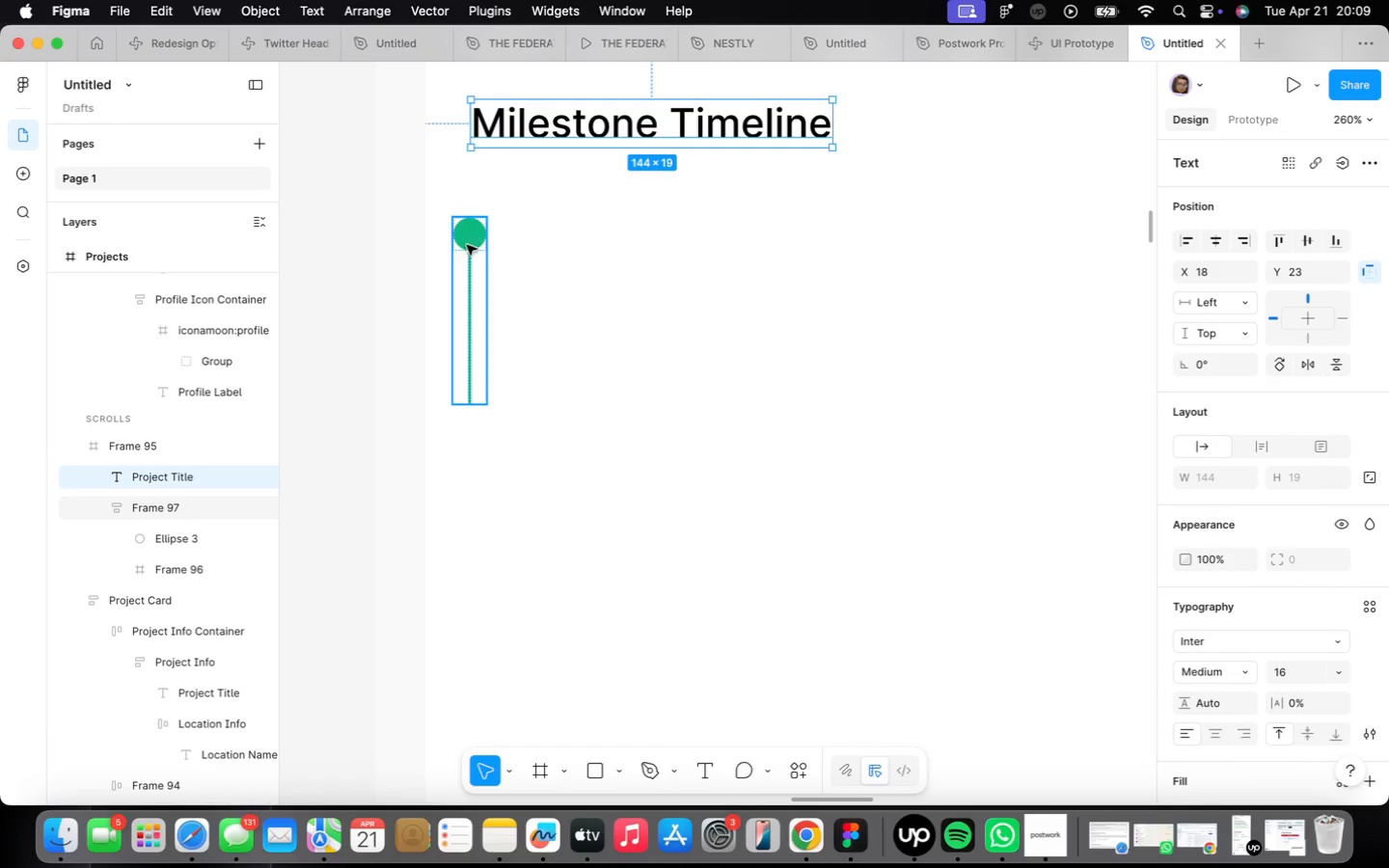 
left_click([464, 264])
 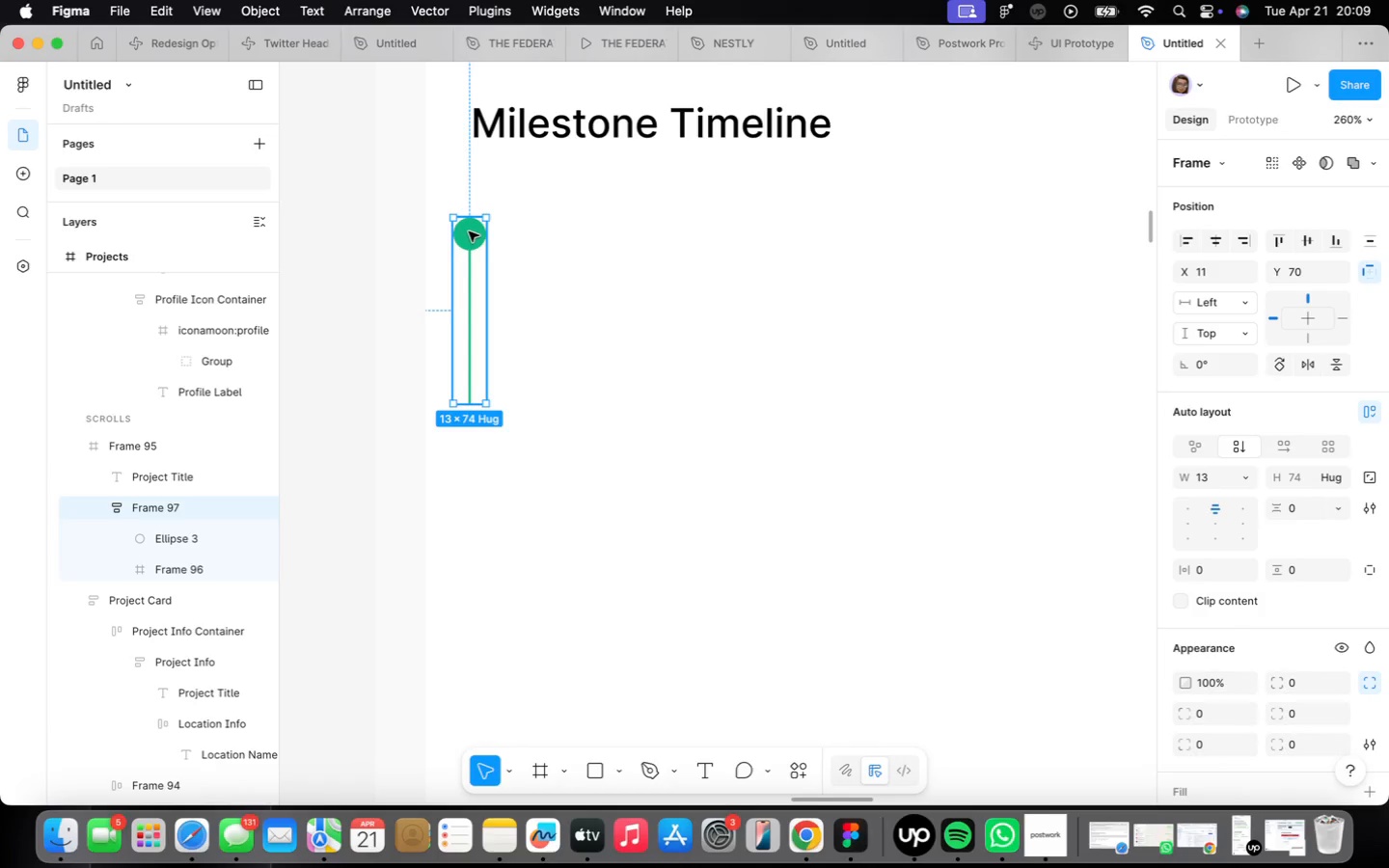 
left_click_drag(start_coordinate=[469, 231], to_coordinate=[489, 231])
 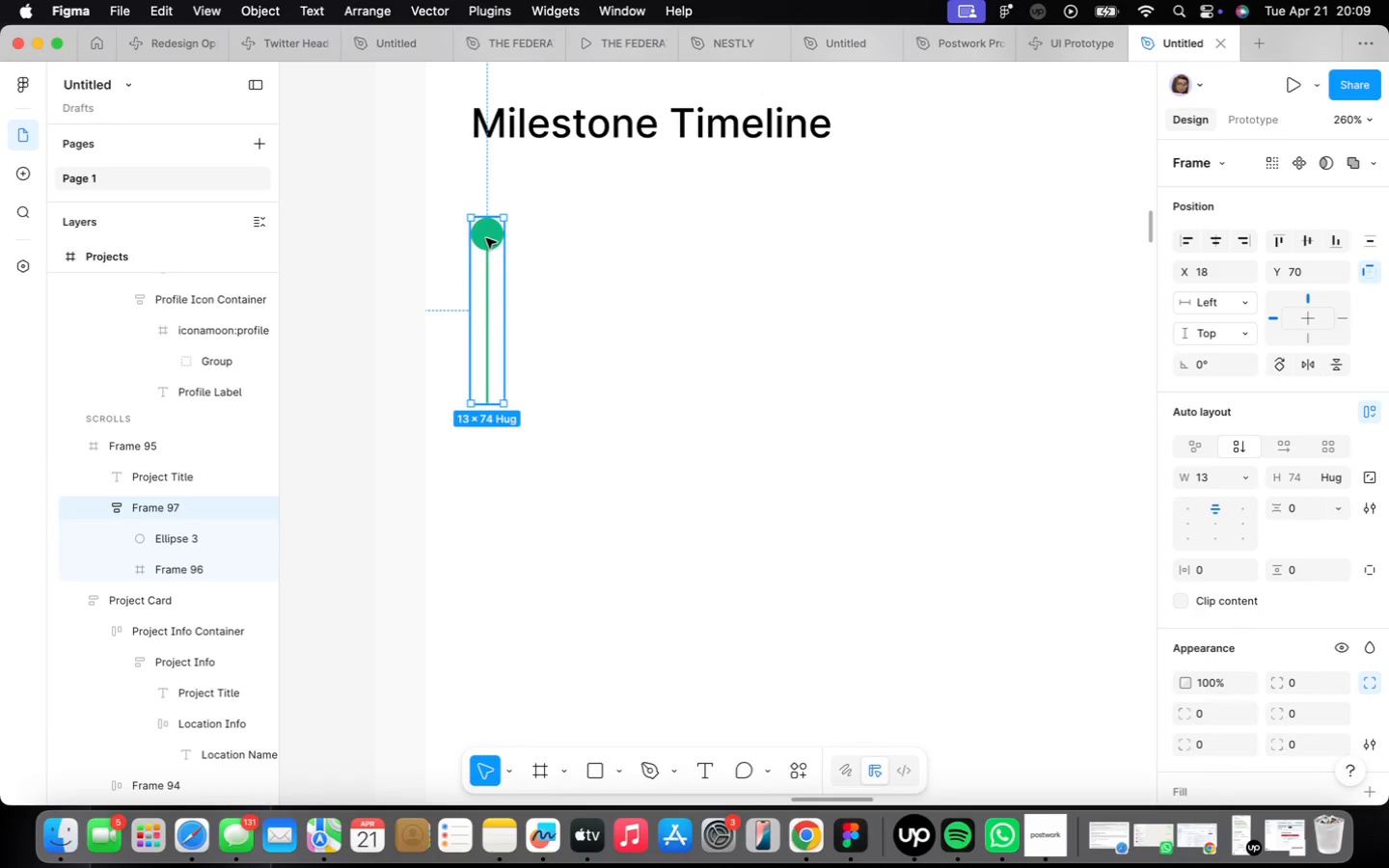 
double_click([483, 235])
 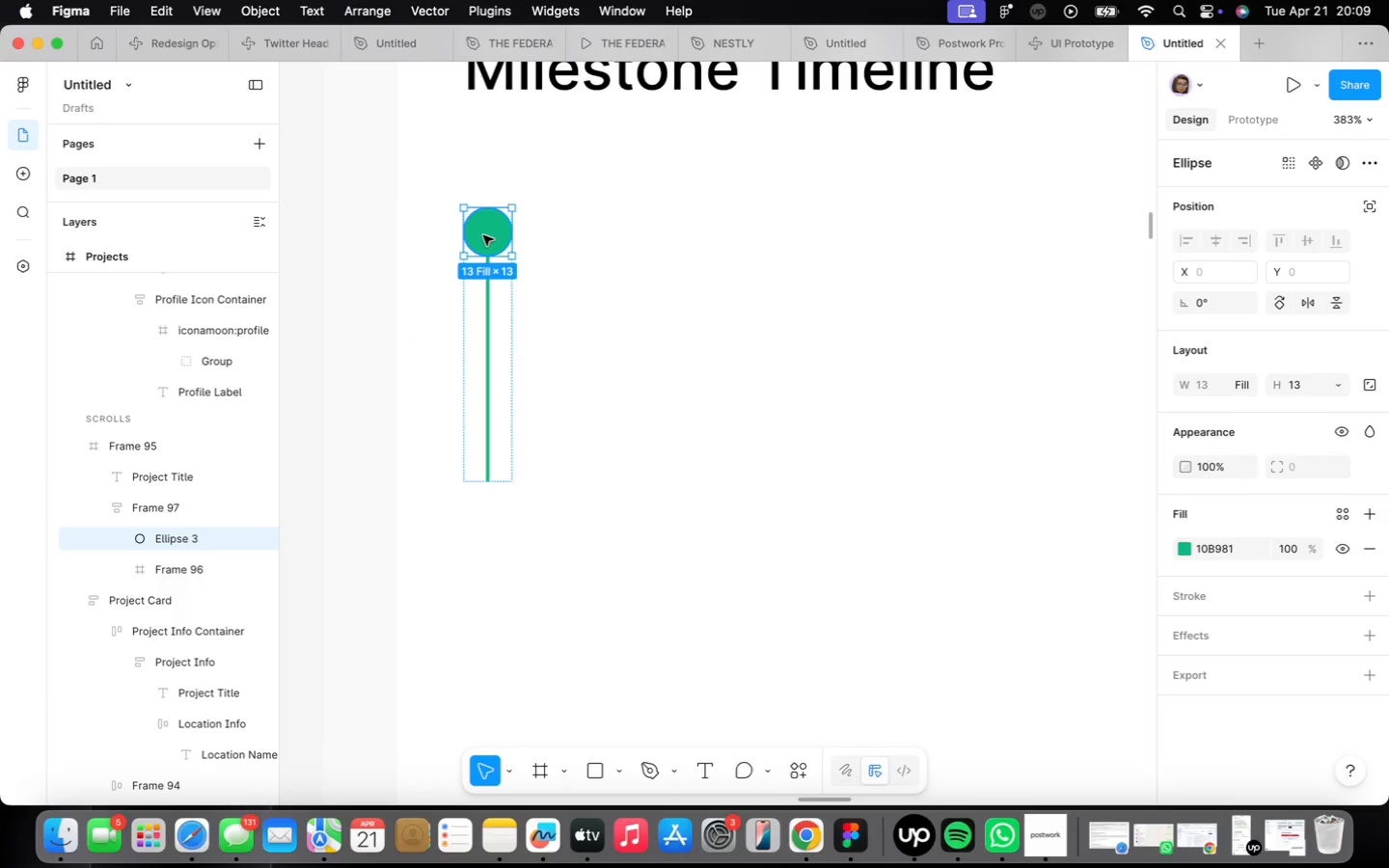 
scroll: coordinate [483, 235], scroll_direction: up, amount: 12.0
 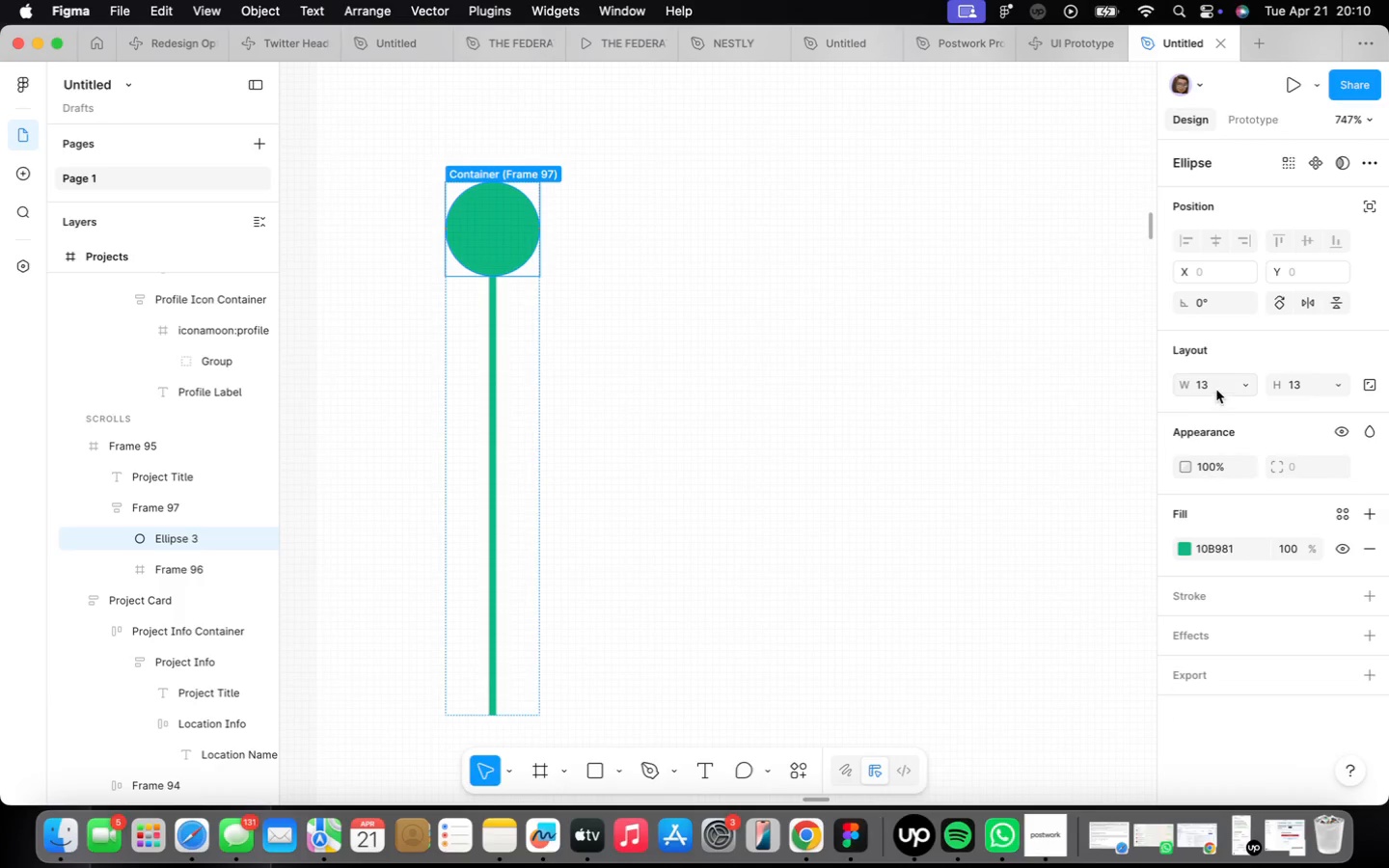 
left_click([1212, 386])
 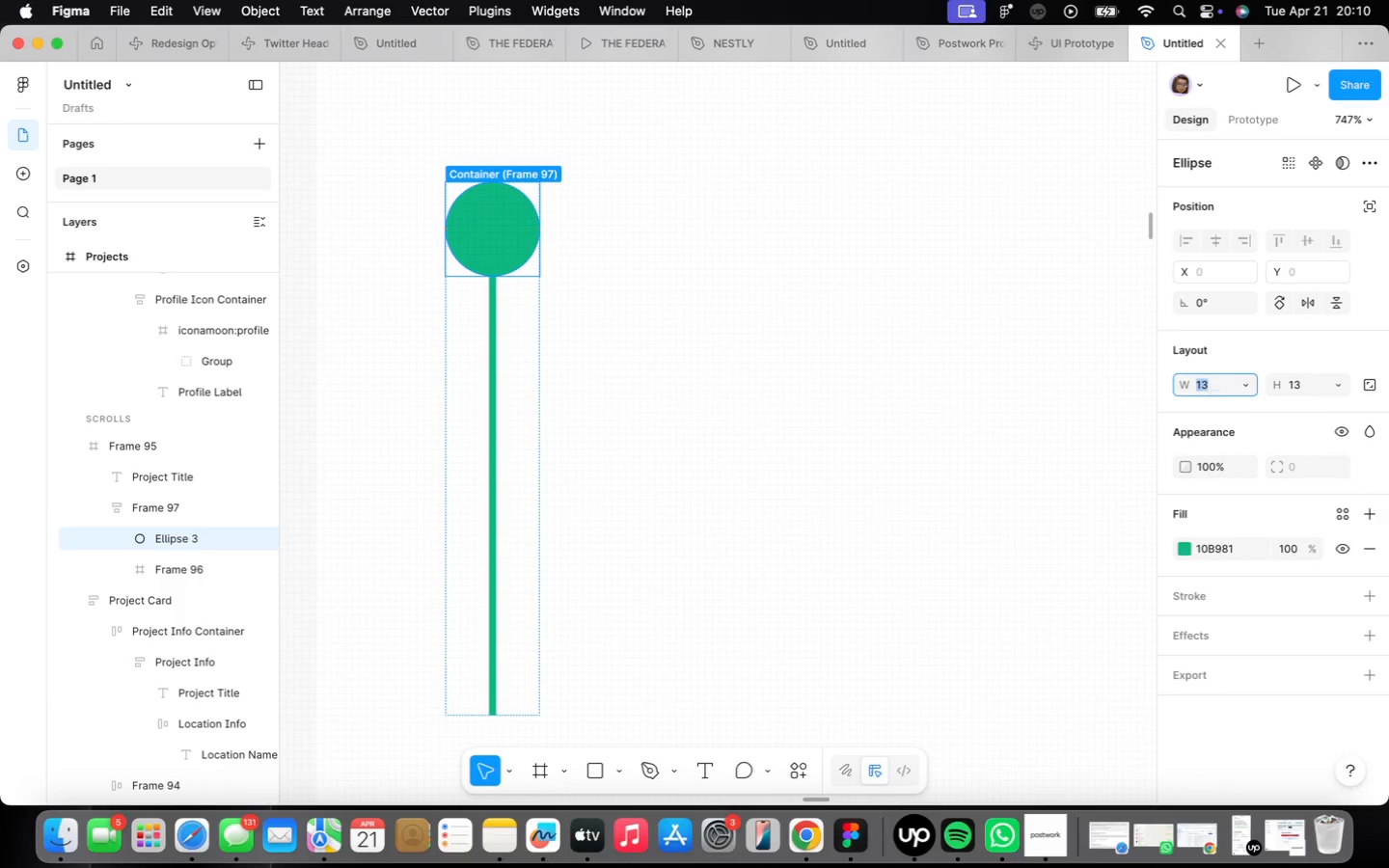 
type(11)
 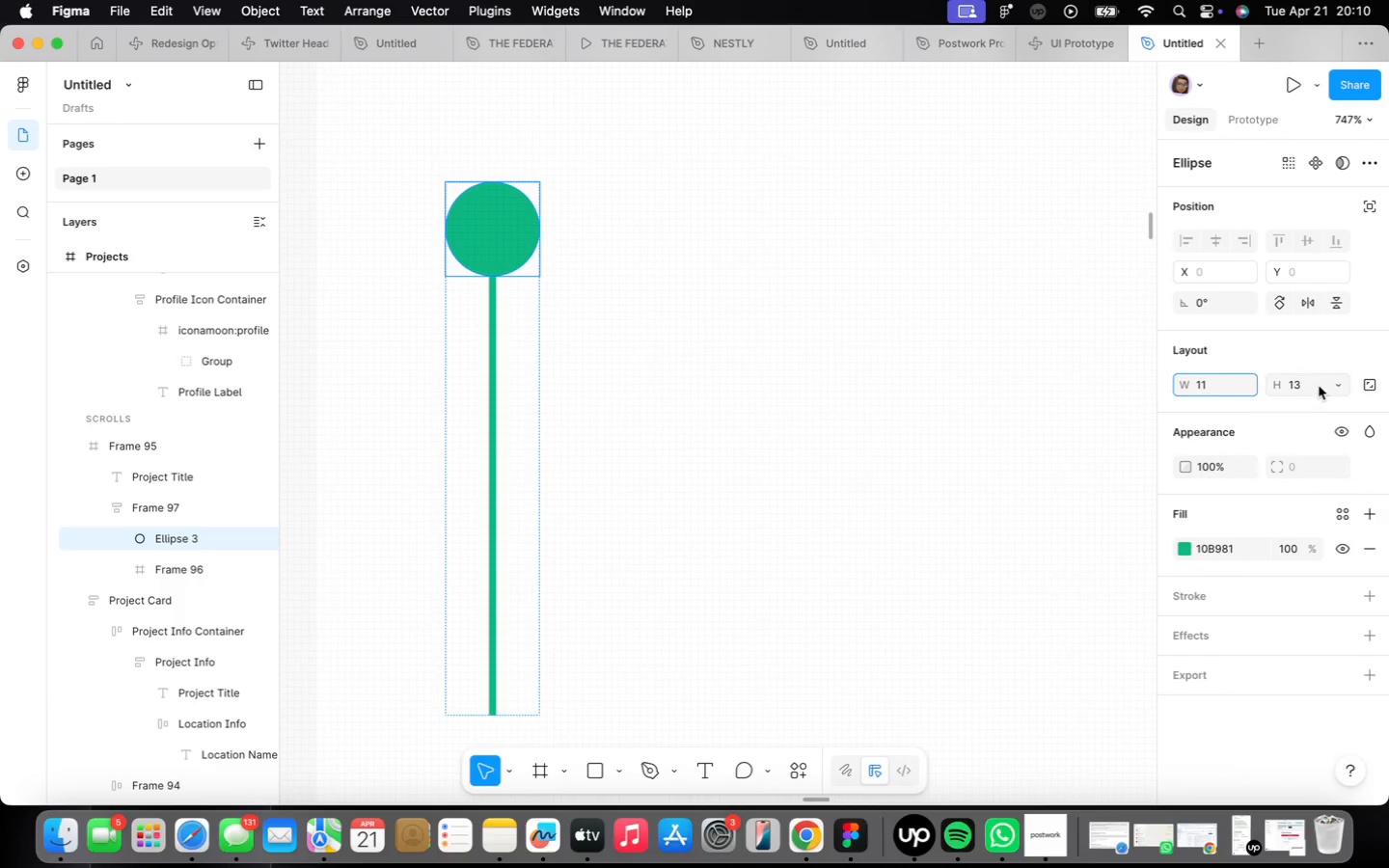 
left_click([1311, 382])
 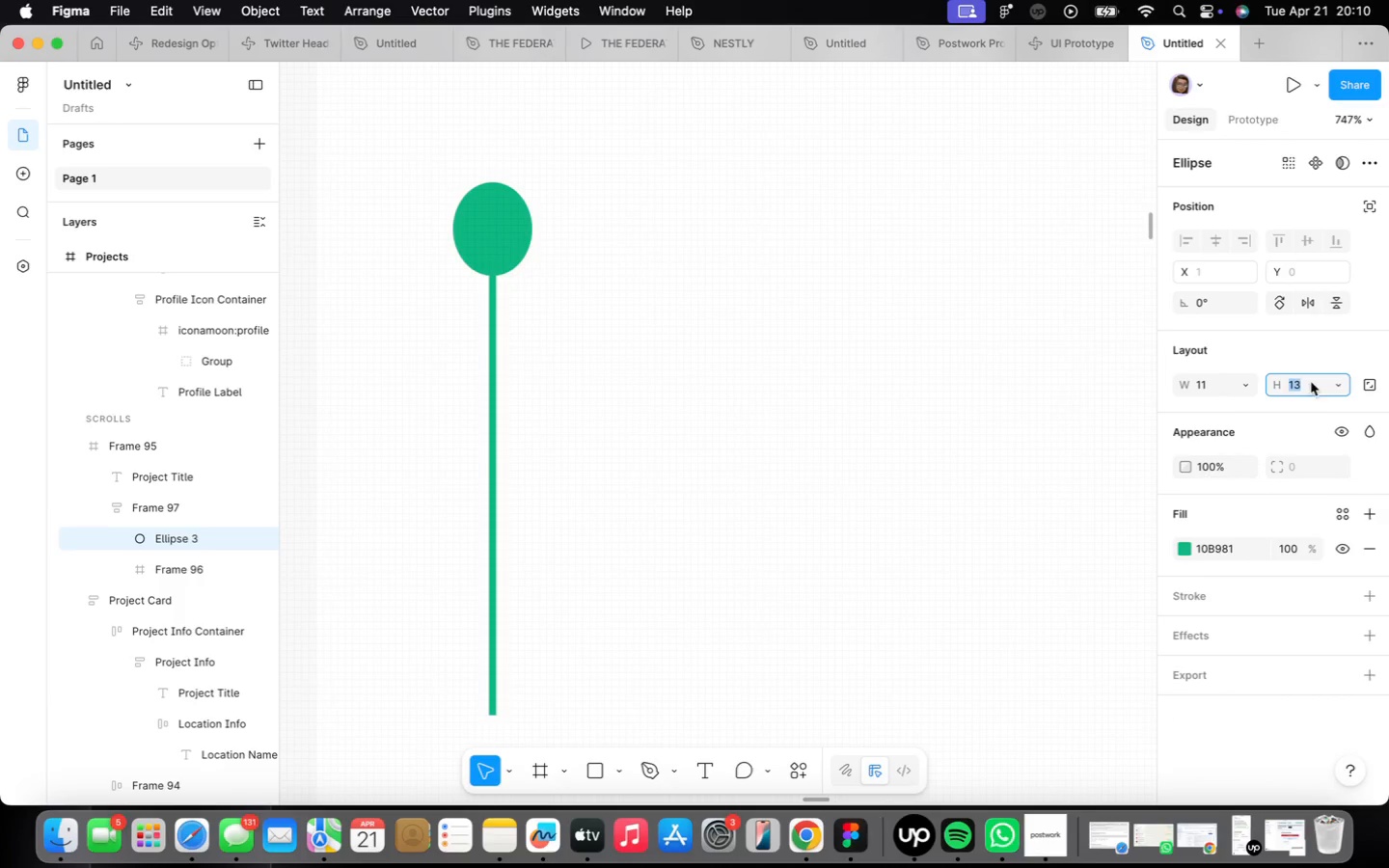 
type(11)
 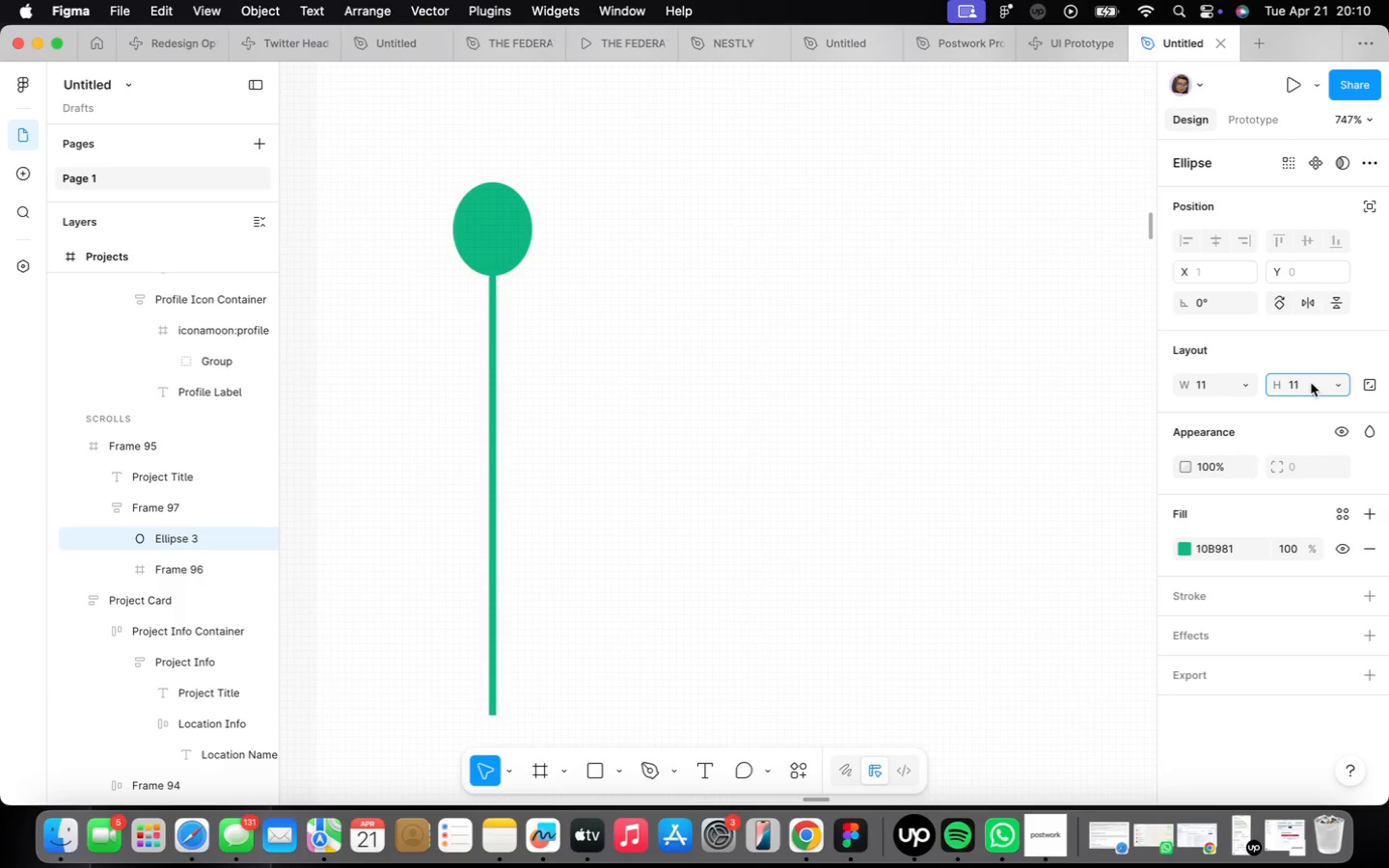 
key(Enter)
 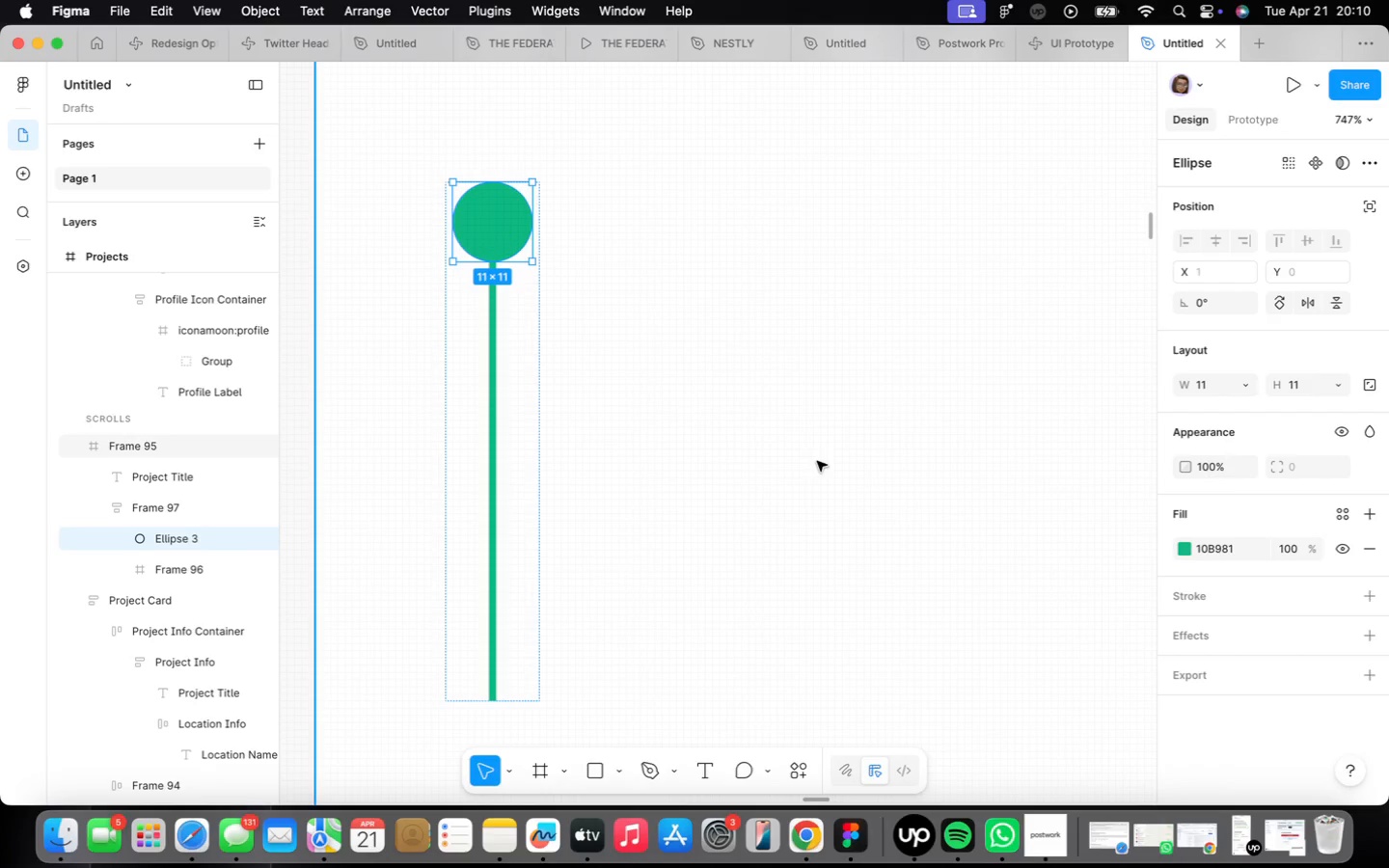 
scroll: coordinate [818, 474], scroll_direction: down, amount: 14.0
 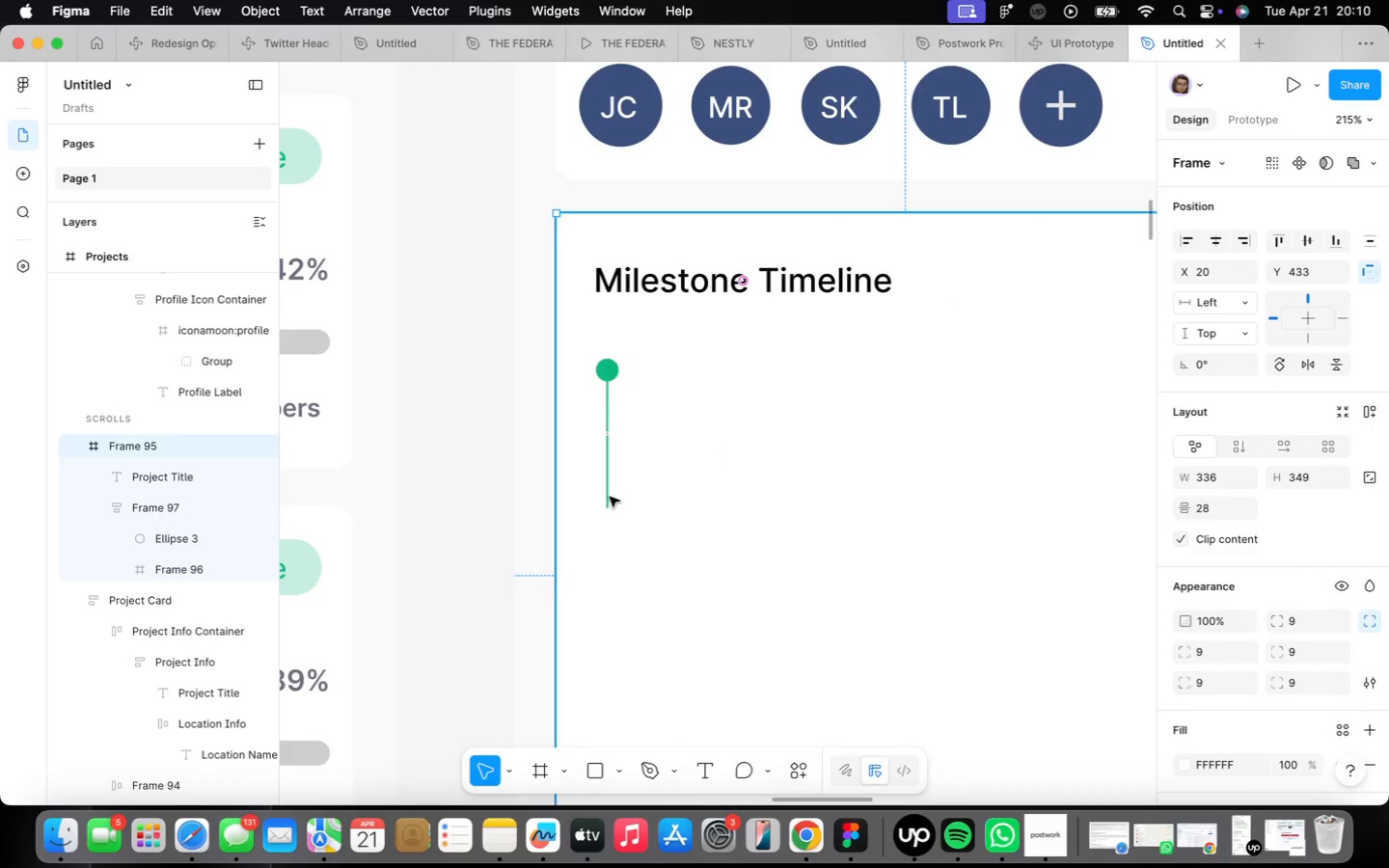 
scroll: coordinate [610, 497], scroll_direction: up, amount: 23.0
 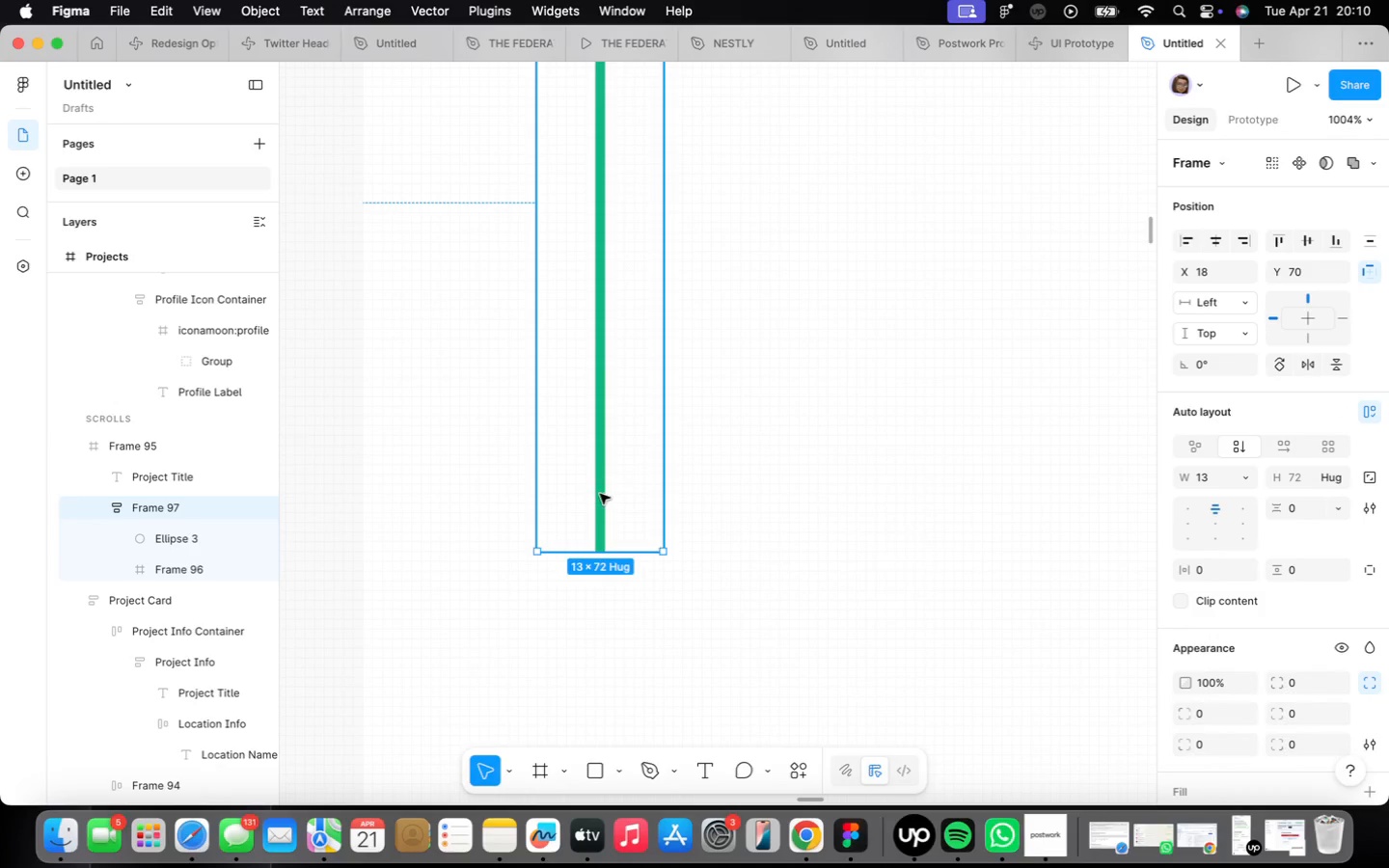 
double_click([599, 494])
 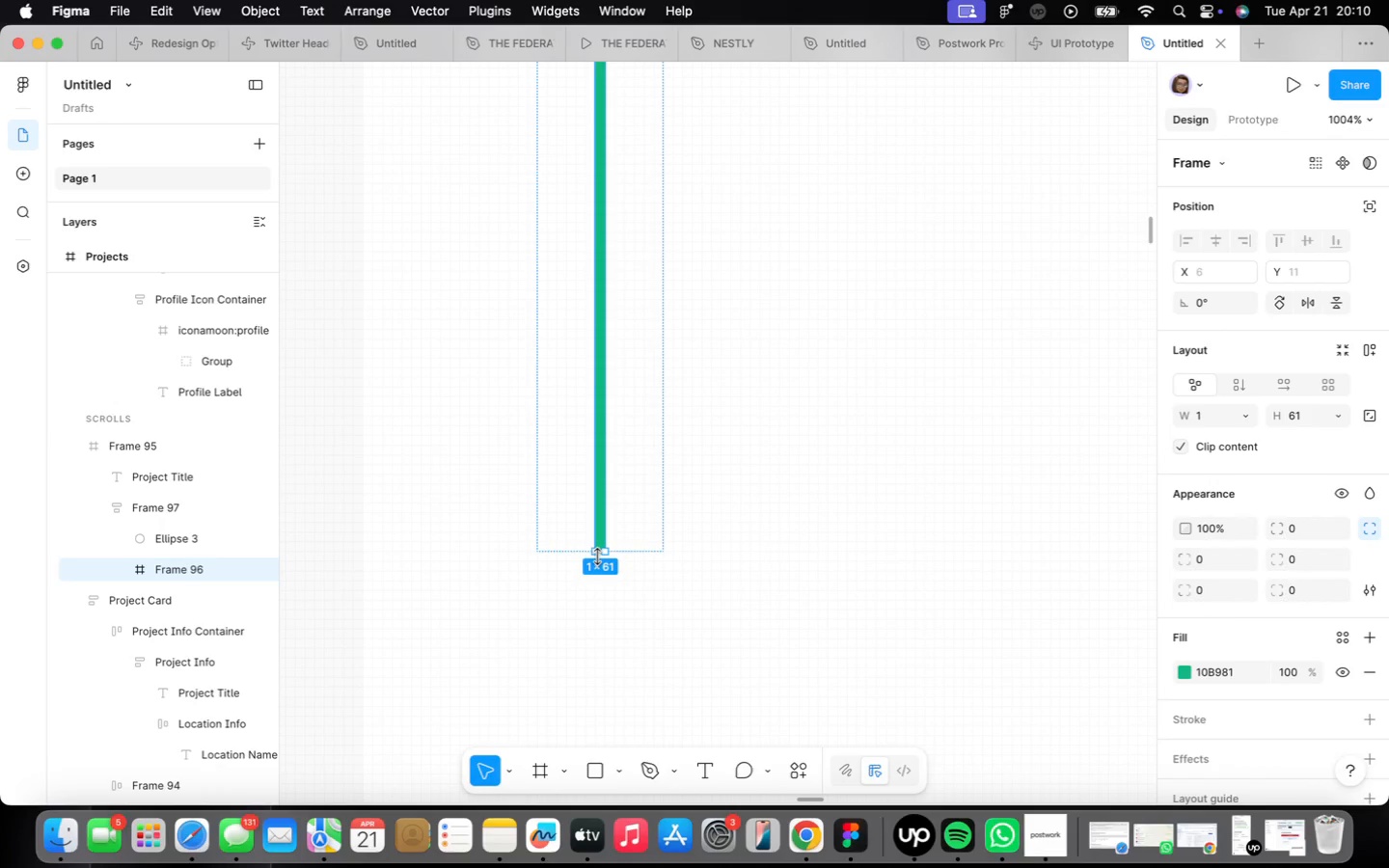 
left_click_drag(start_coordinate=[601, 548], to_coordinate=[611, 520])
 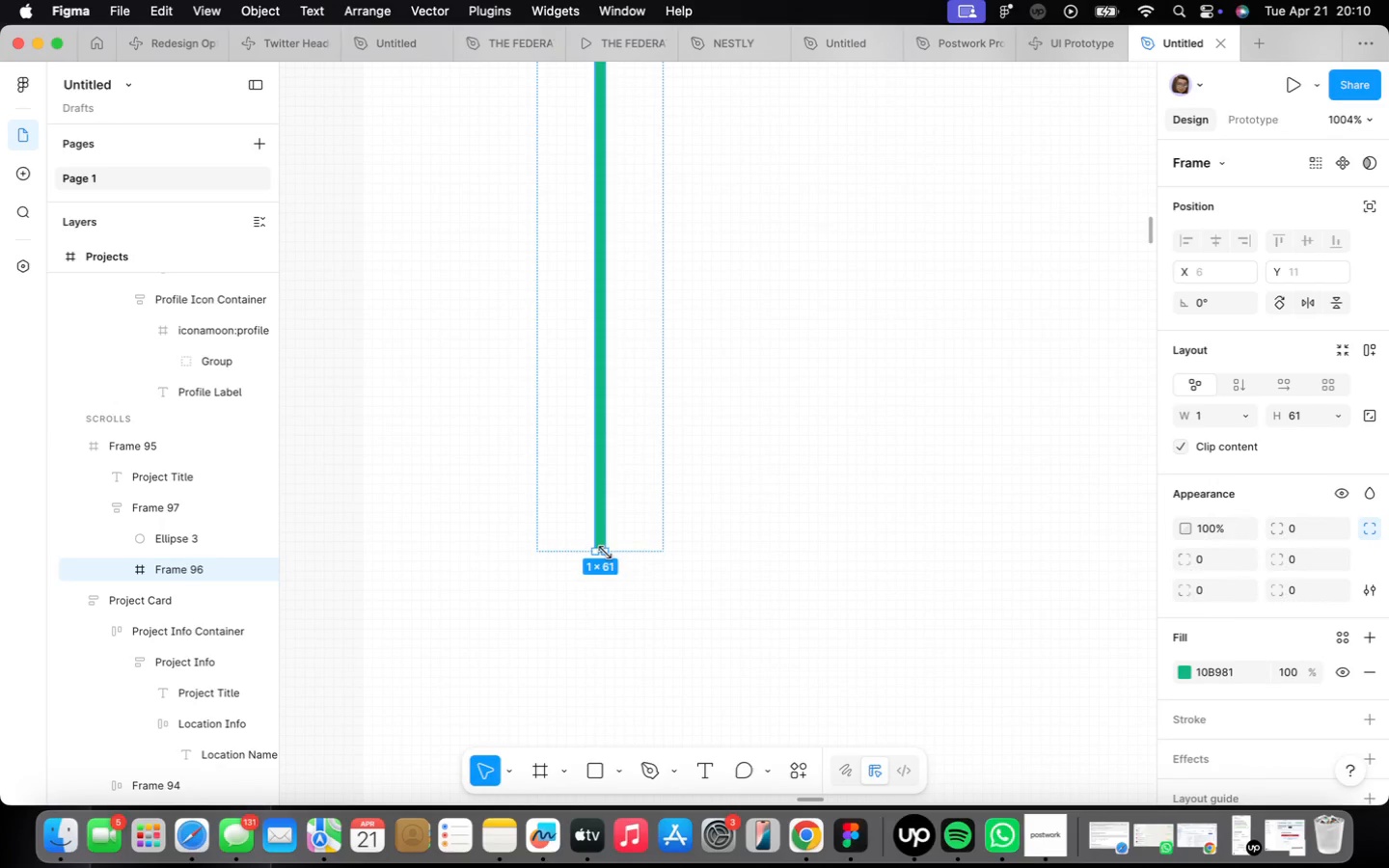 
left_click_drag(start_coordinate=[603, 553], to_coordinate=[632, 376])
 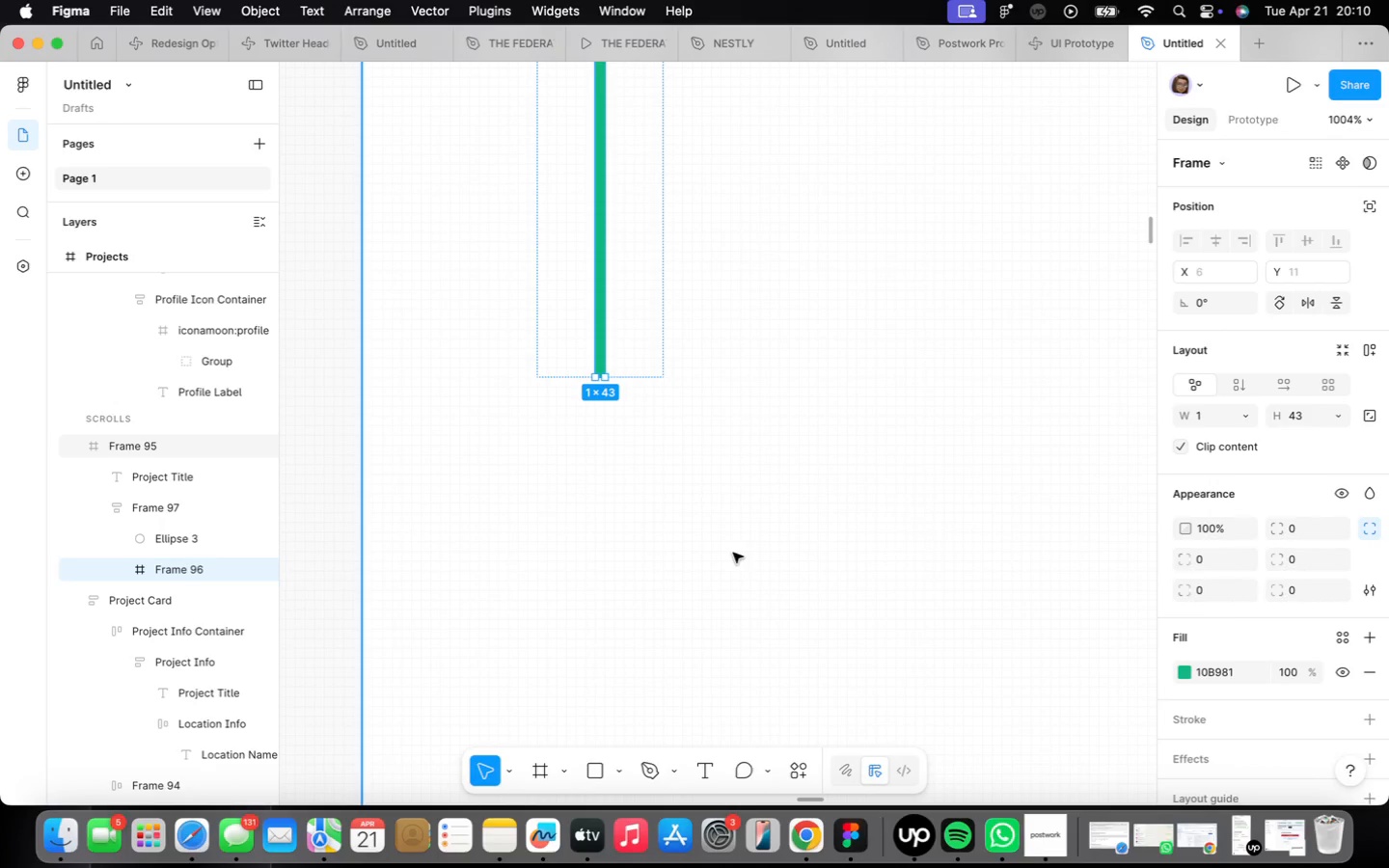 
scroll: coordinate [734, 543], scroll_direction: down, amount: 31.0
 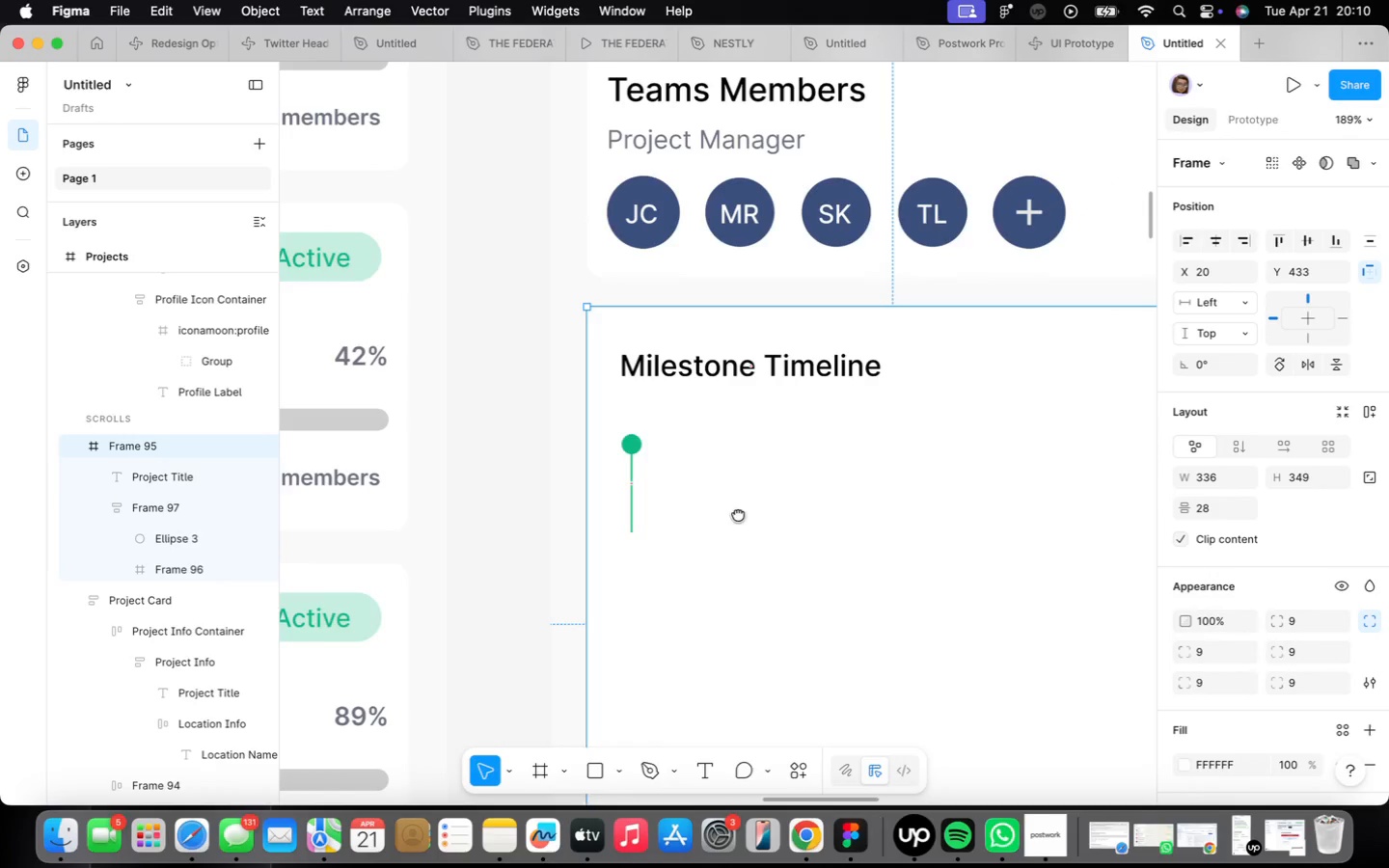 
scroll: coordinate [653, 502], scroll_direction: up, amount: 19.0
 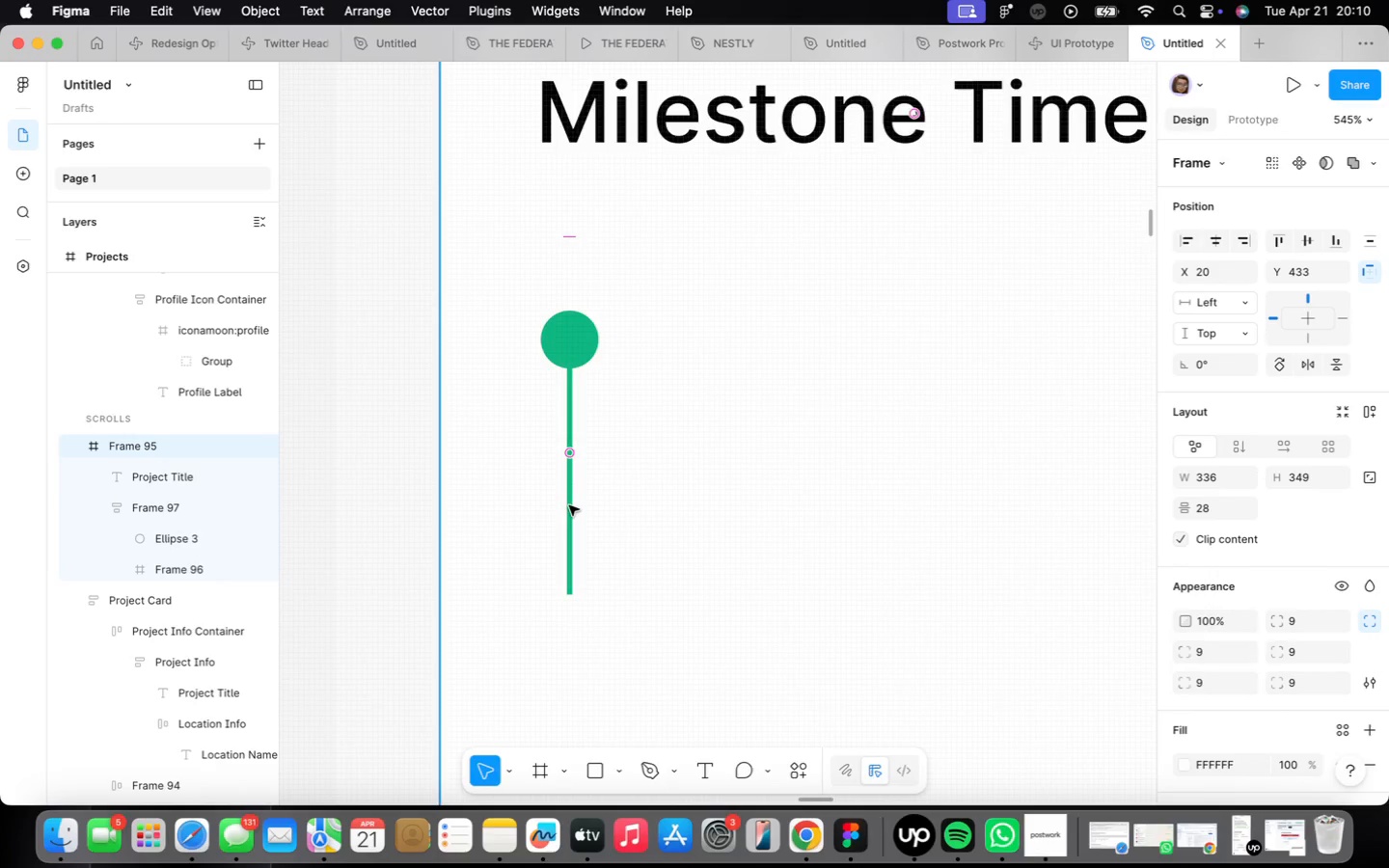 
double_click([570, 505])
 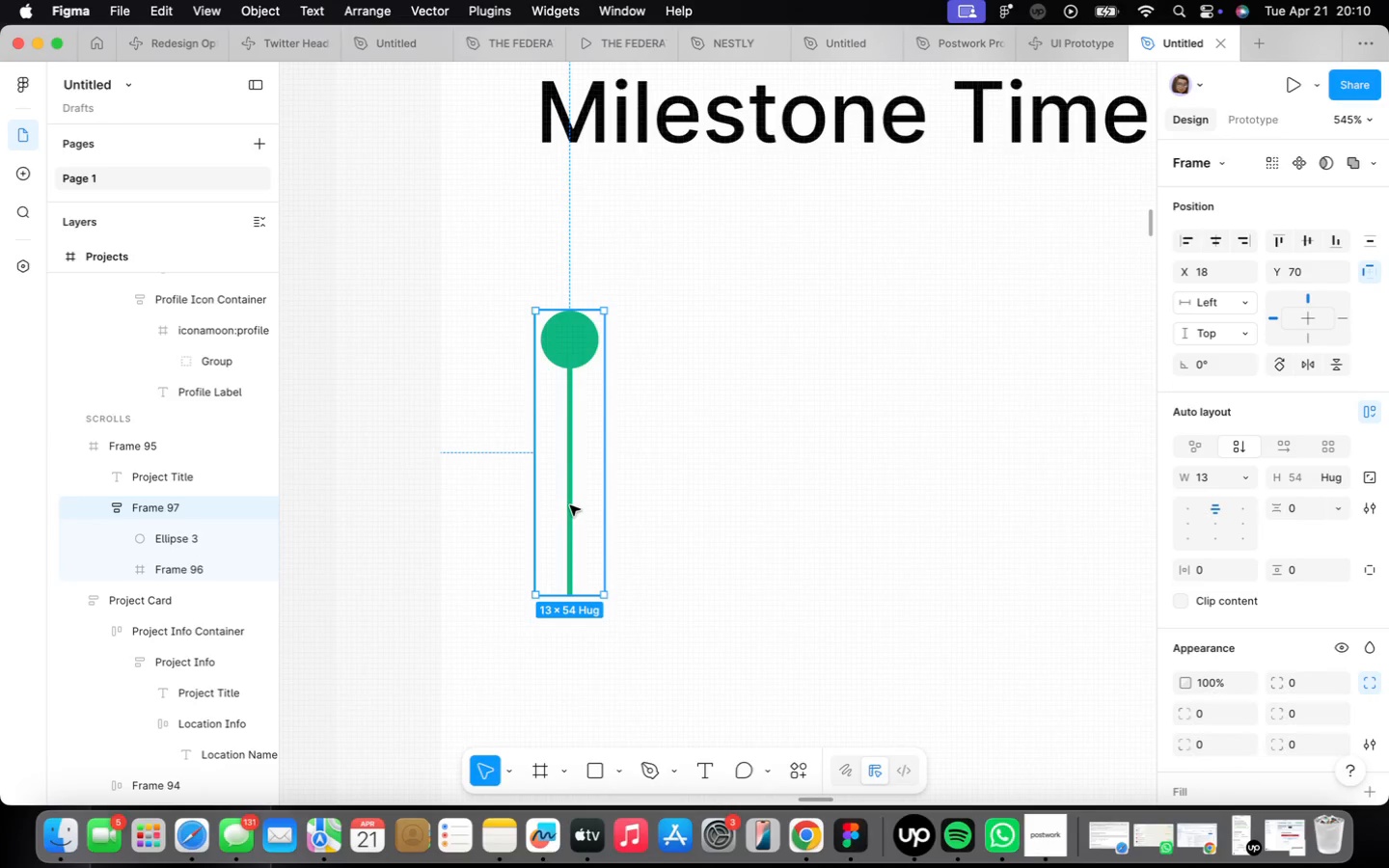 
triple_click([570, 505])
 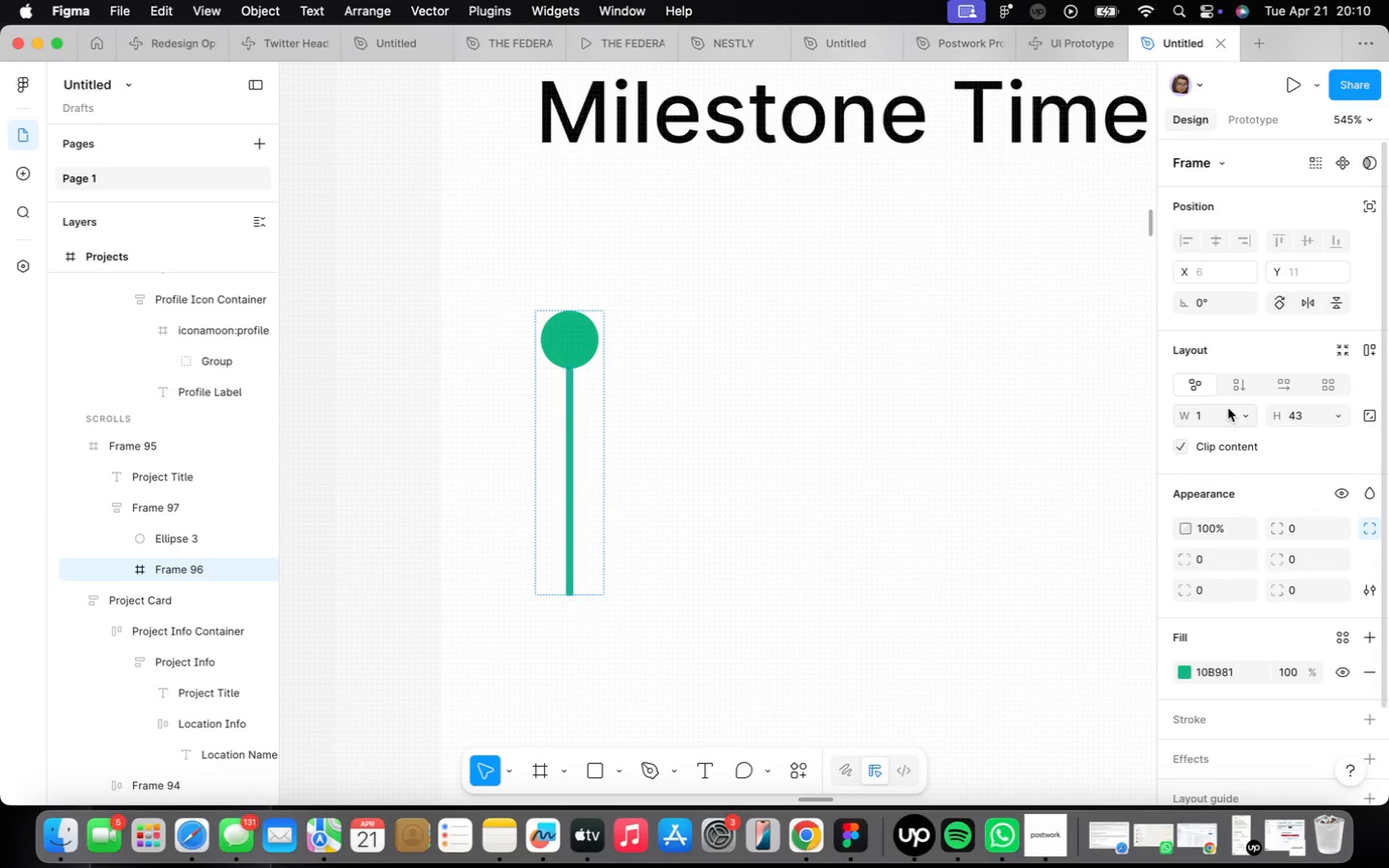 
left_click([1232, 408])
 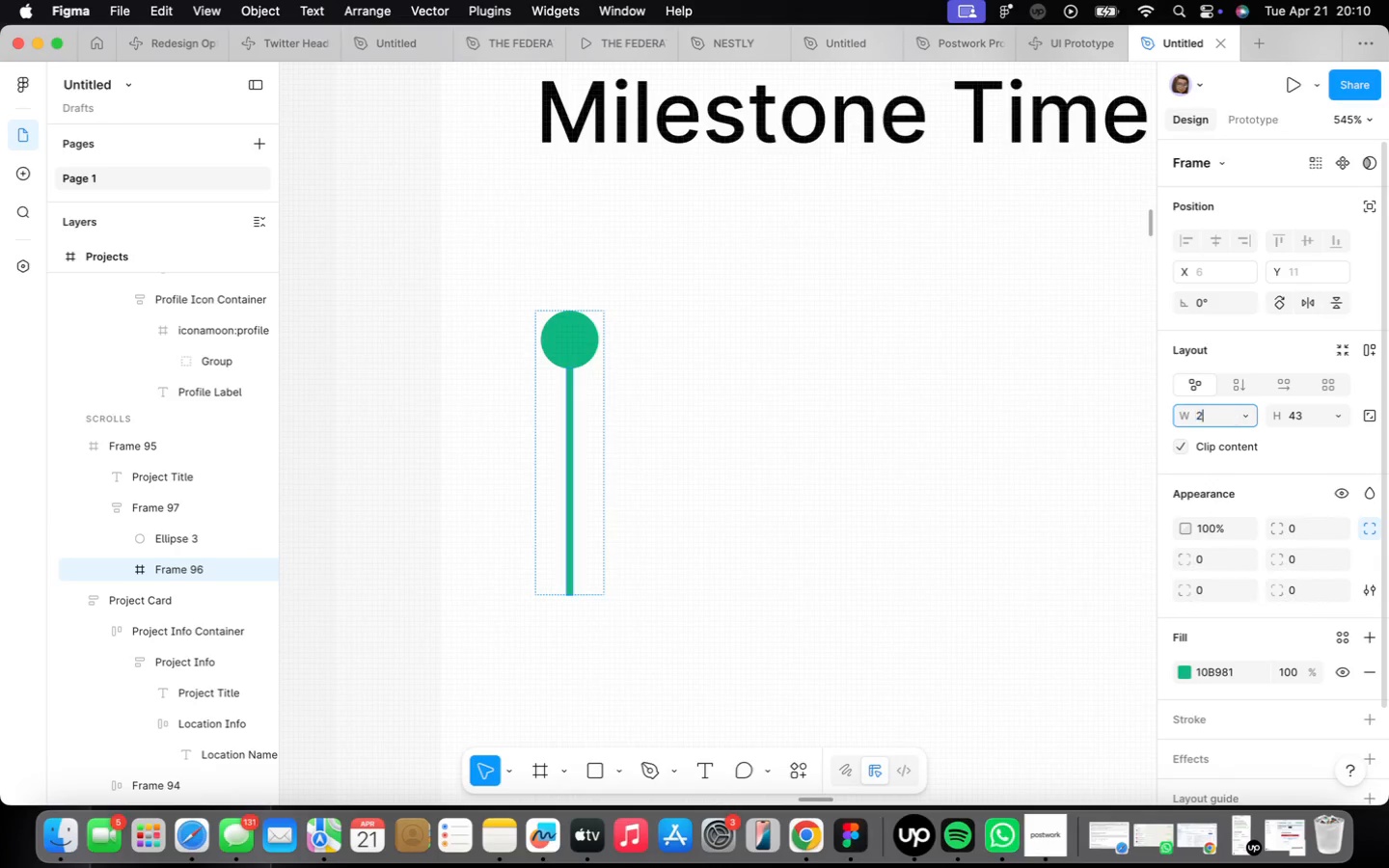 
key(2)
 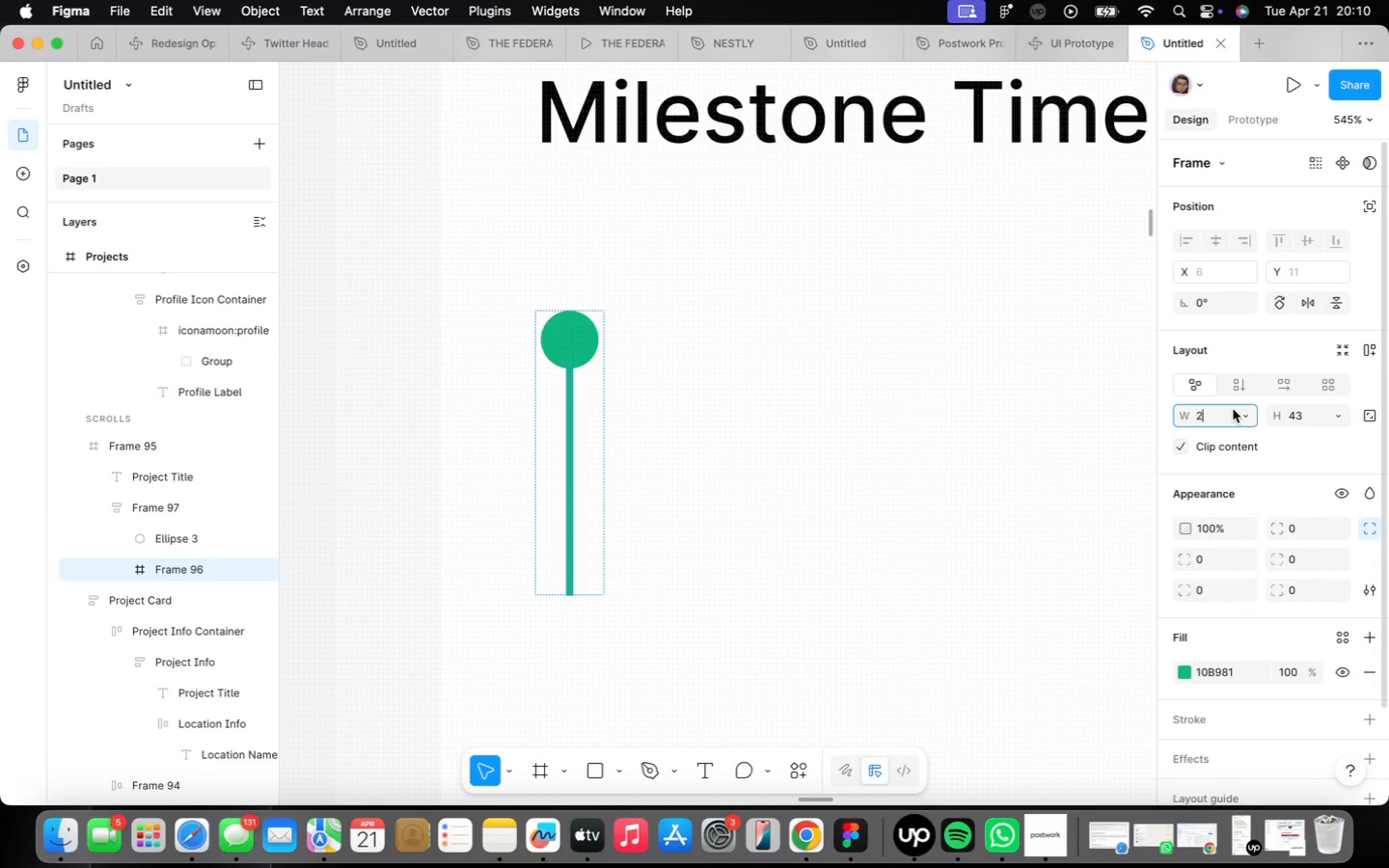 
key(Enter)
 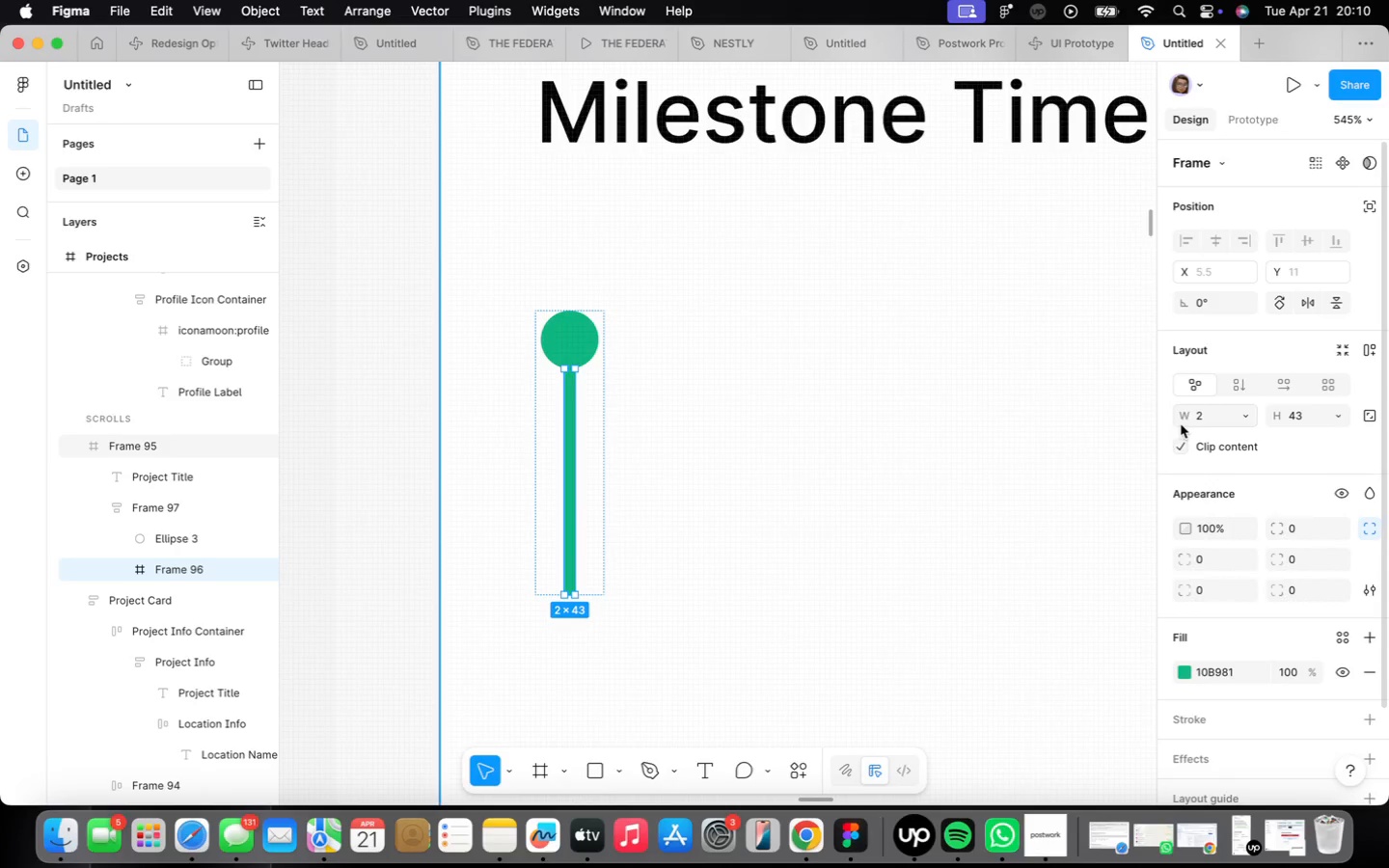 
left_click([916, 475])
 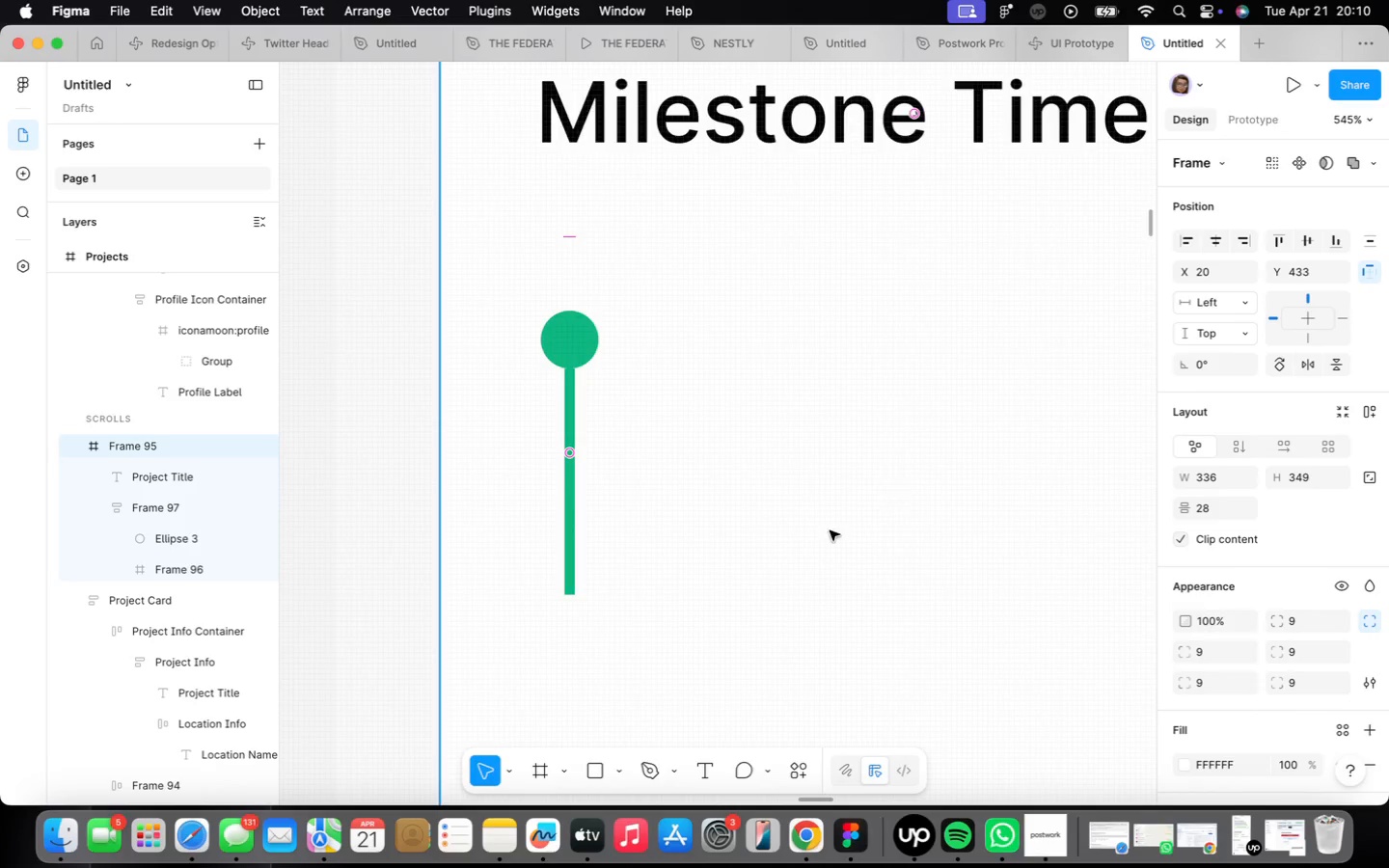 
scroll: coordinate [796, 548], scroll_direction: down, amount: 4.0
 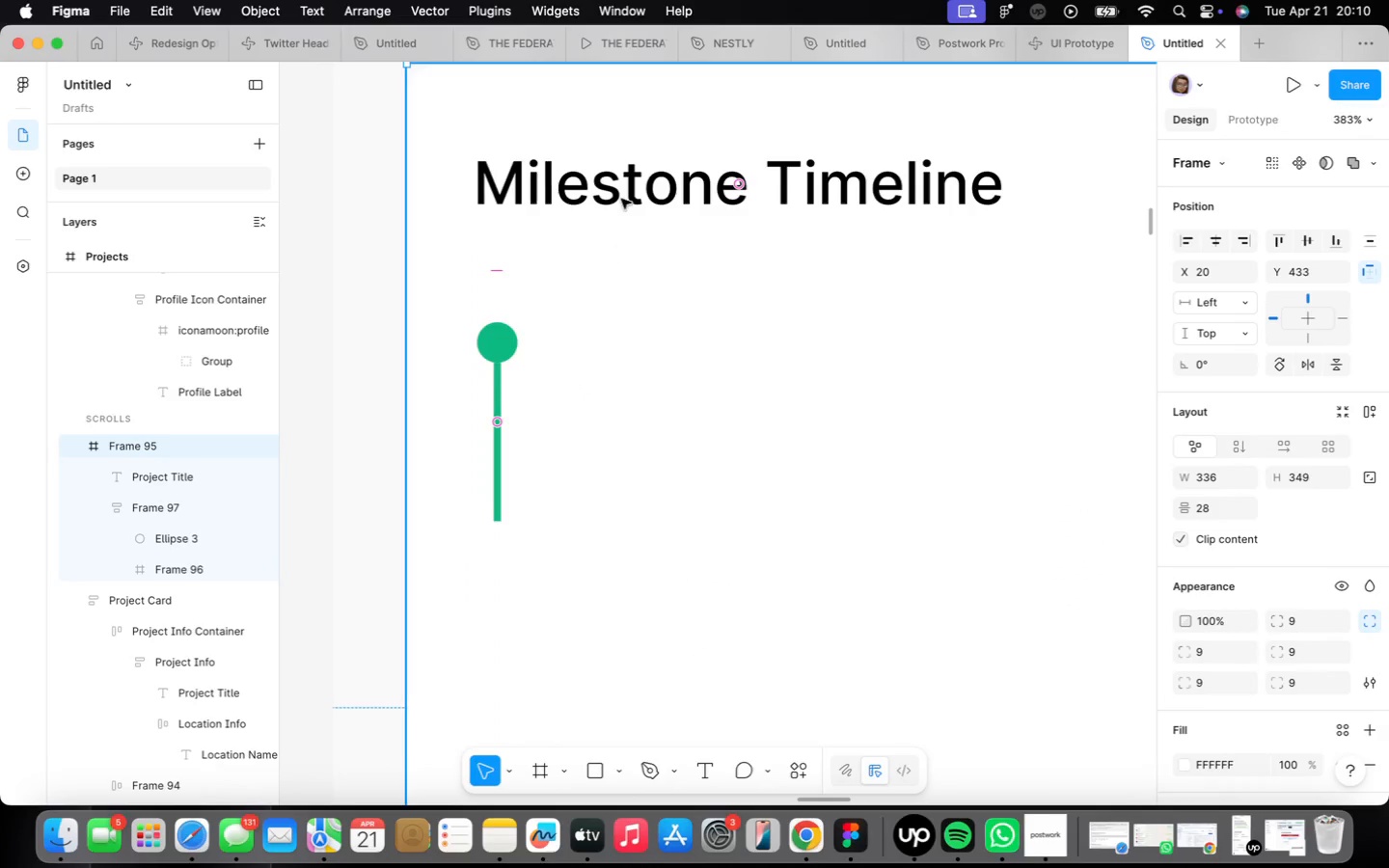 
double_click([622, 197])
 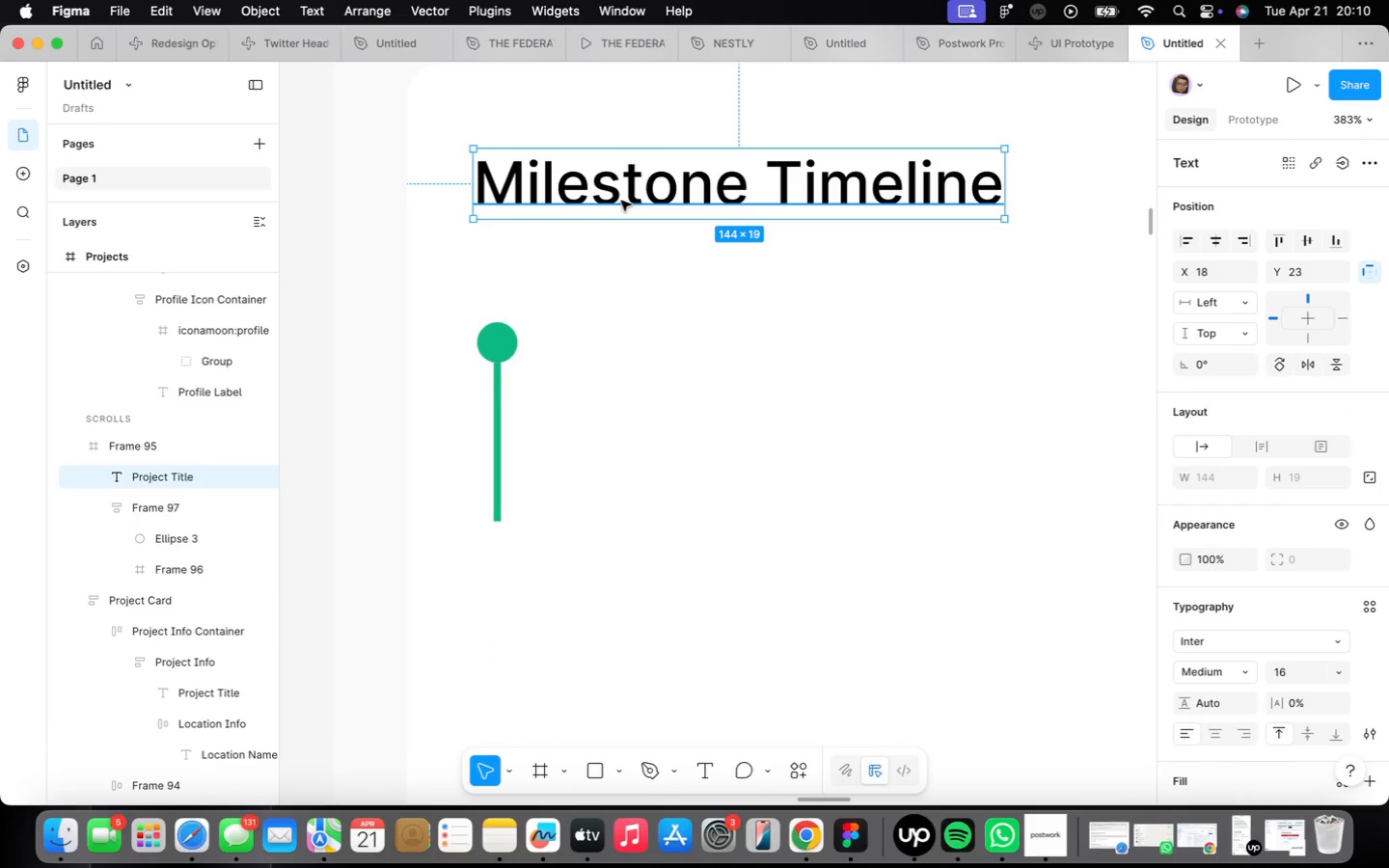 
hold_key(key=OptionLeft, duration=1.64)
left_click_drag(start_coordinate=[626, 198], to_coordinate=[685, 364])
 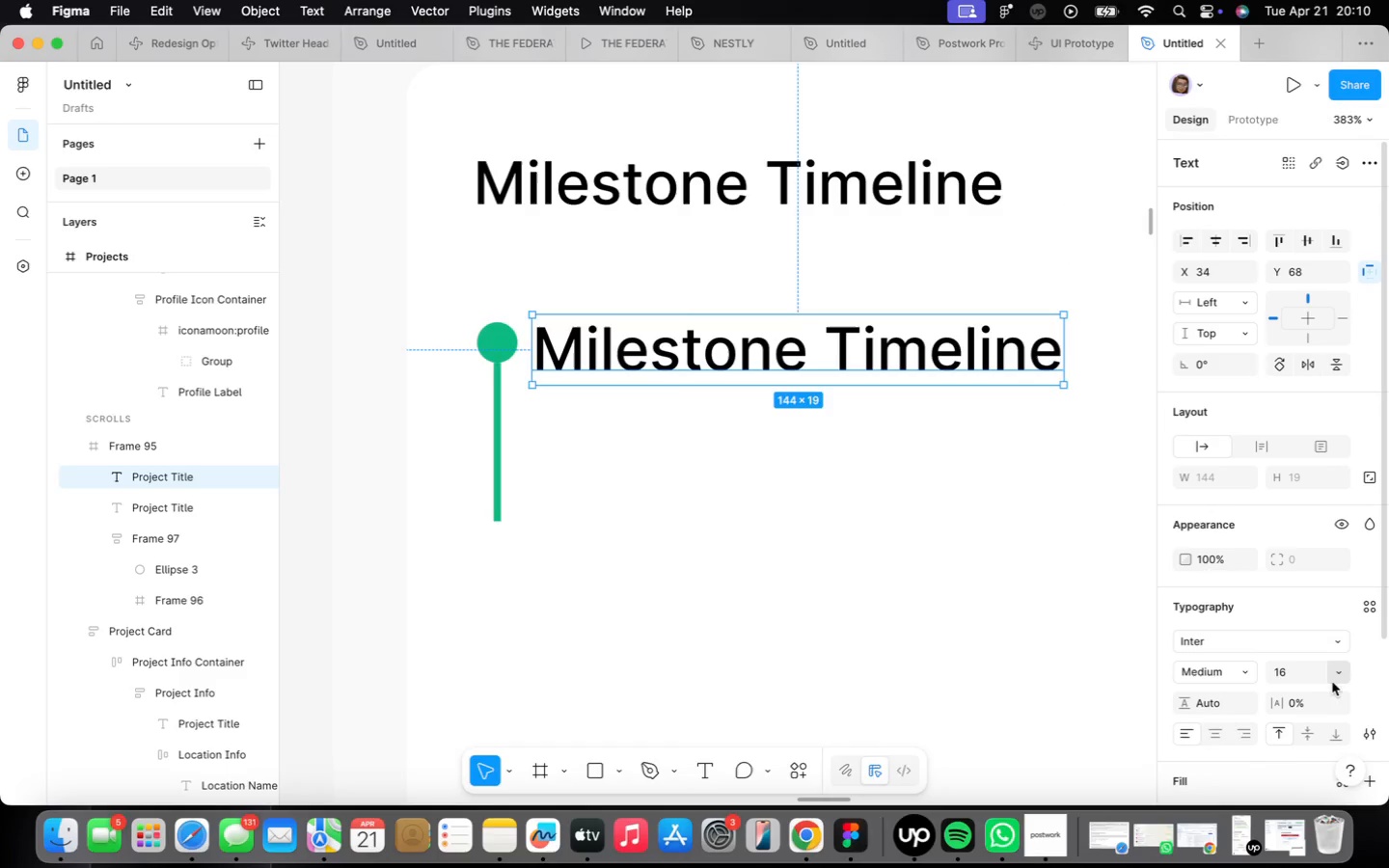 
left_click([1340, 674])
 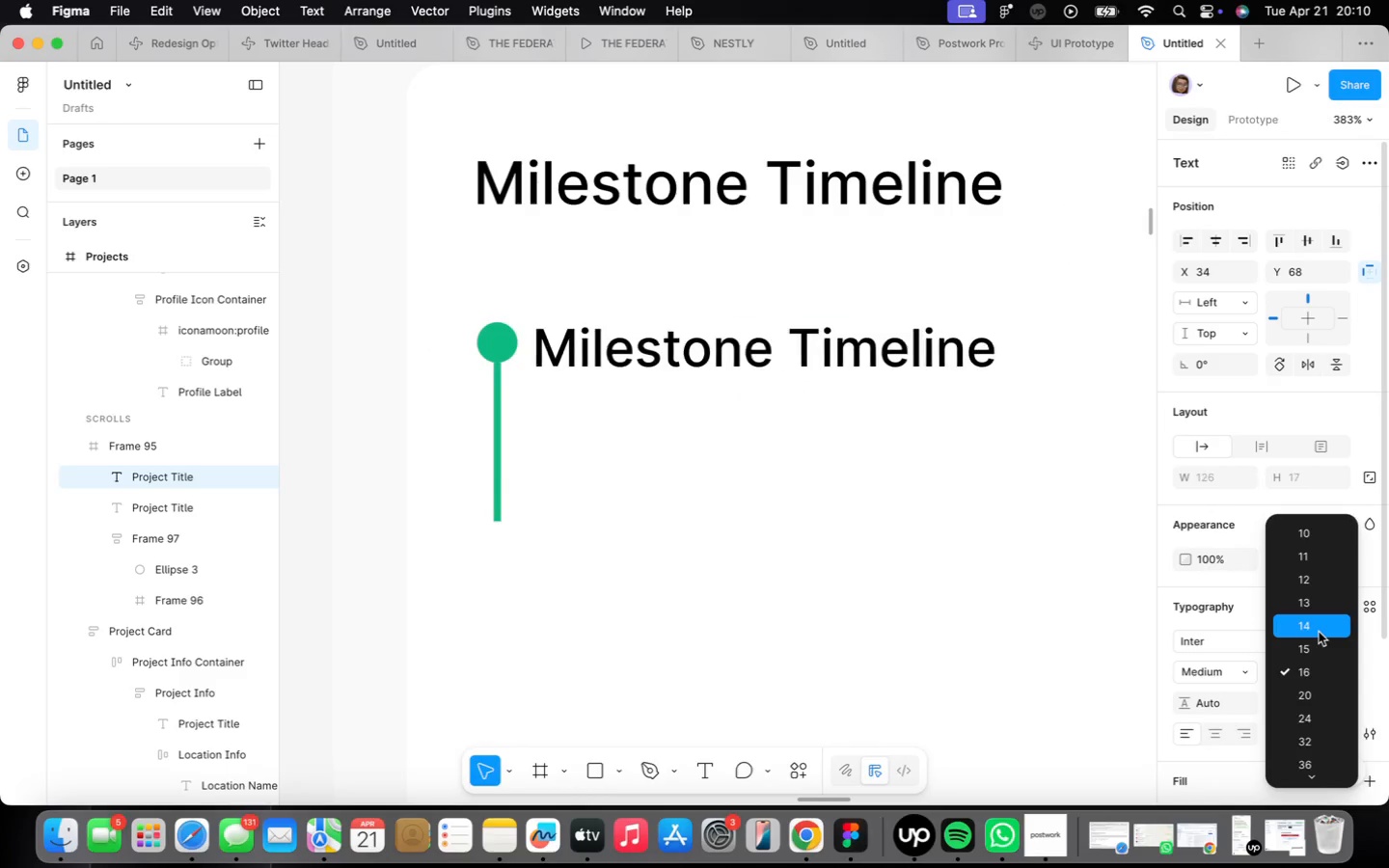 
left_click([1316, 631])
 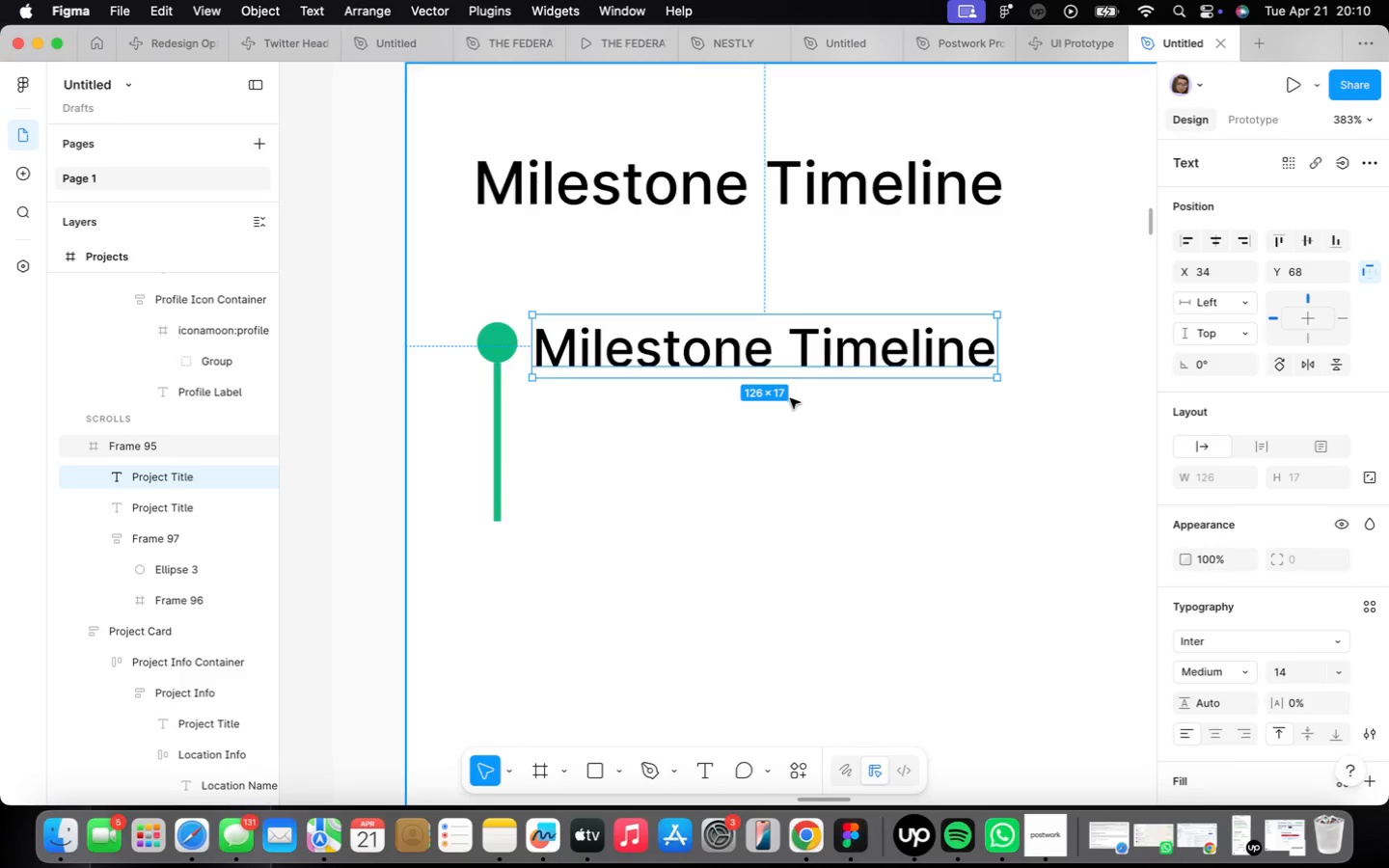 
double_click([804, 352])
 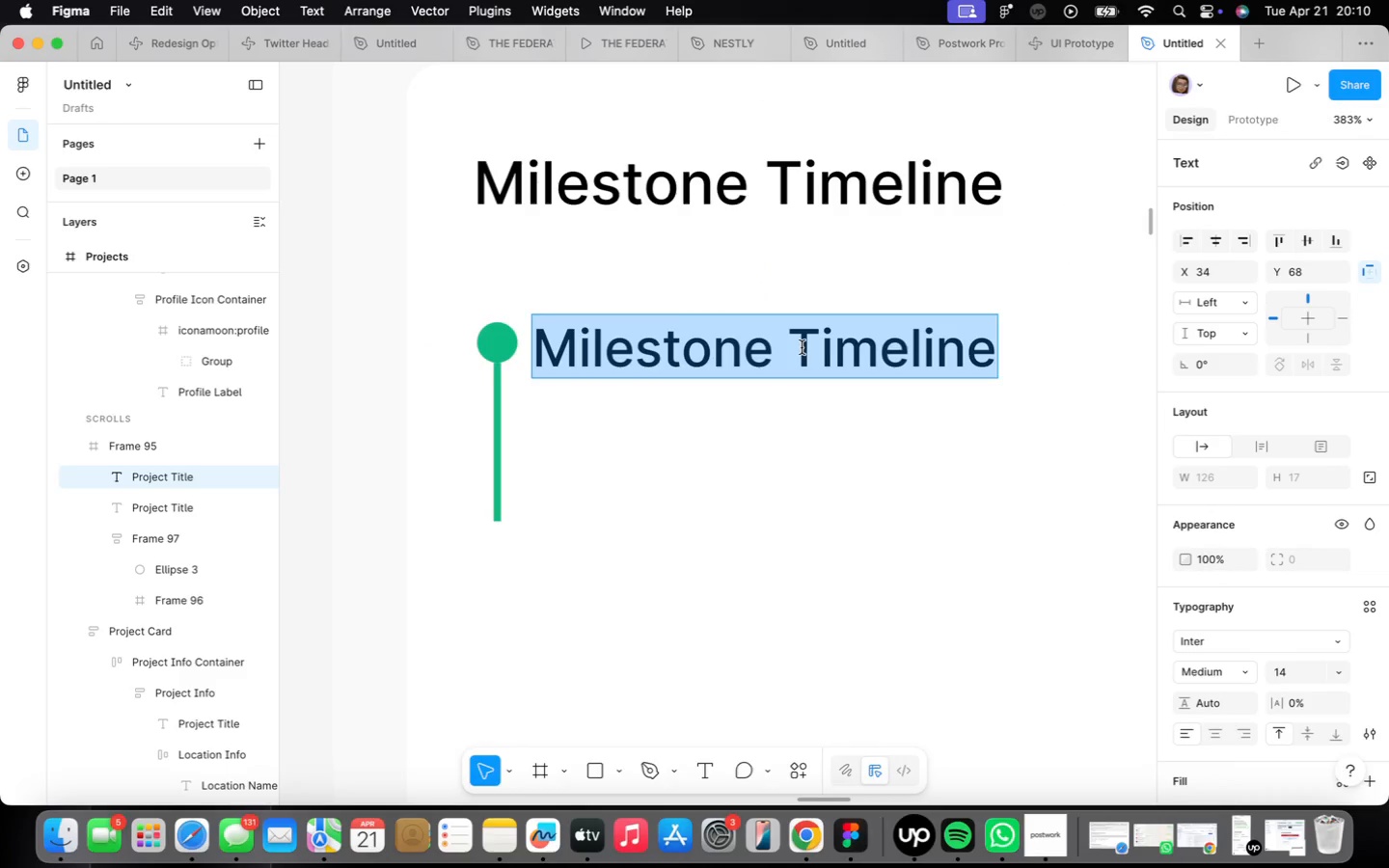 
type(Site Prepaar)
key(Backspace)
key(Backspace)
type(ration)
 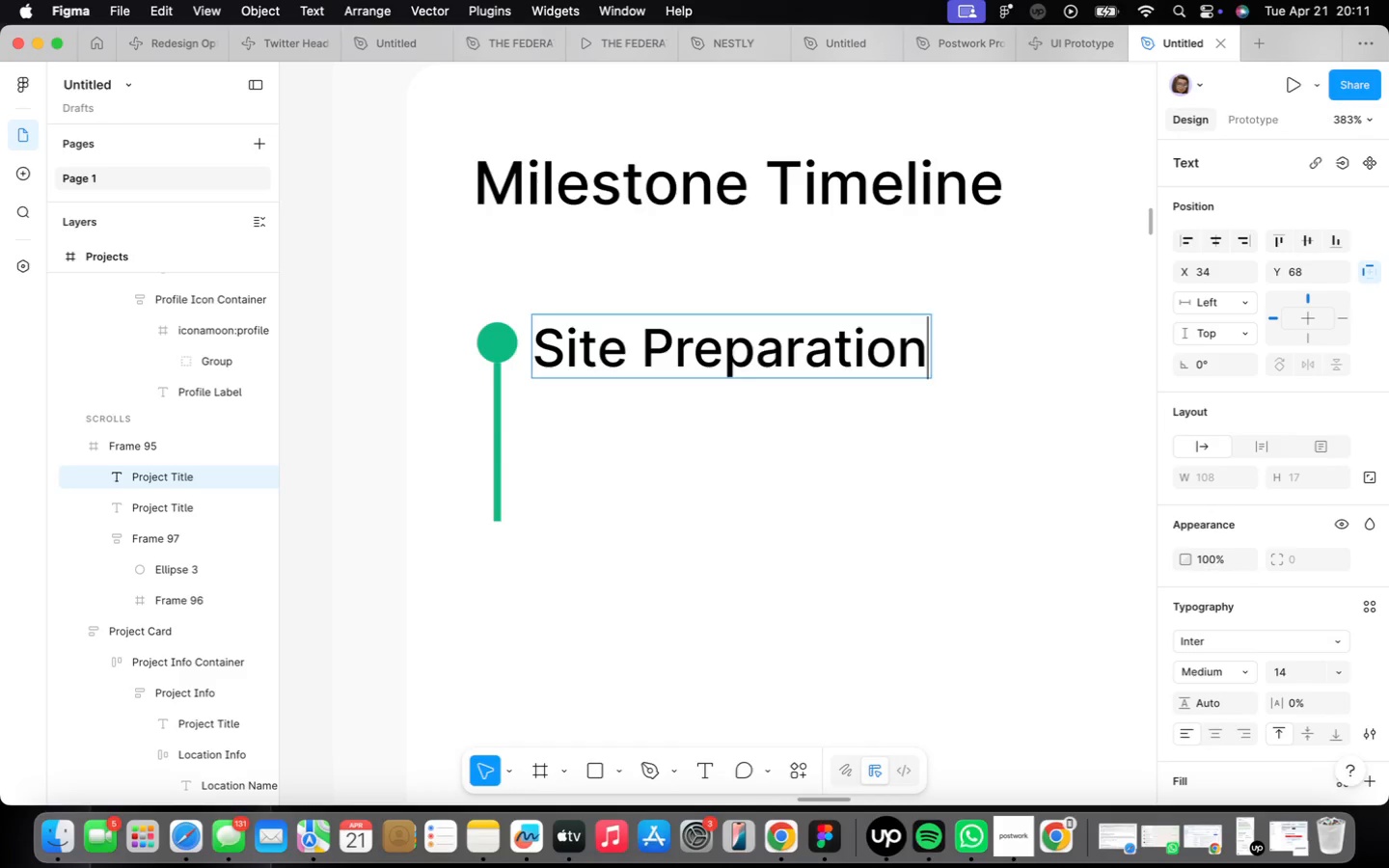 
wait(40.01)
 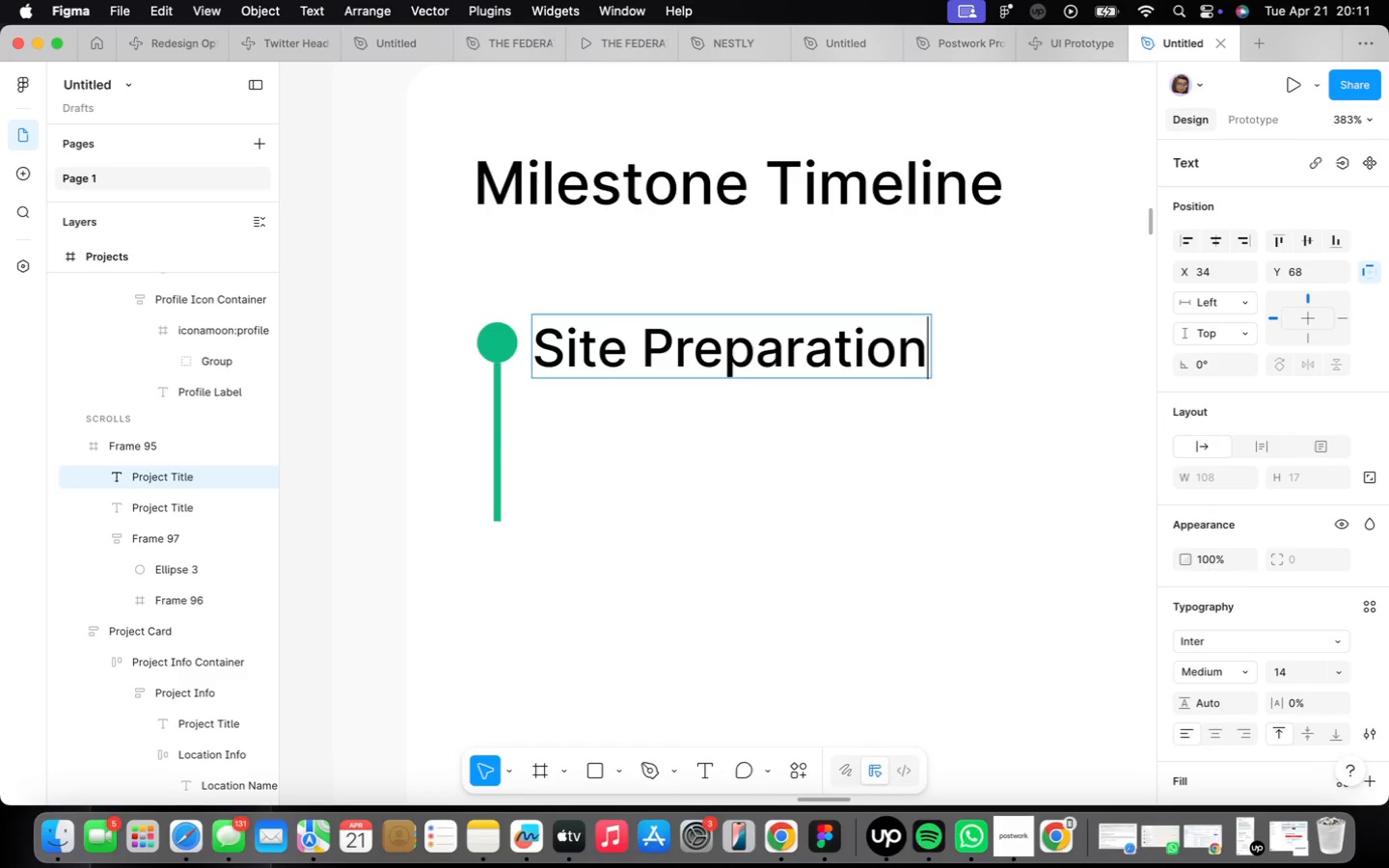 
left_click_drag(start_coordinate=[802, 347], to_coordinate=[810, 349])
 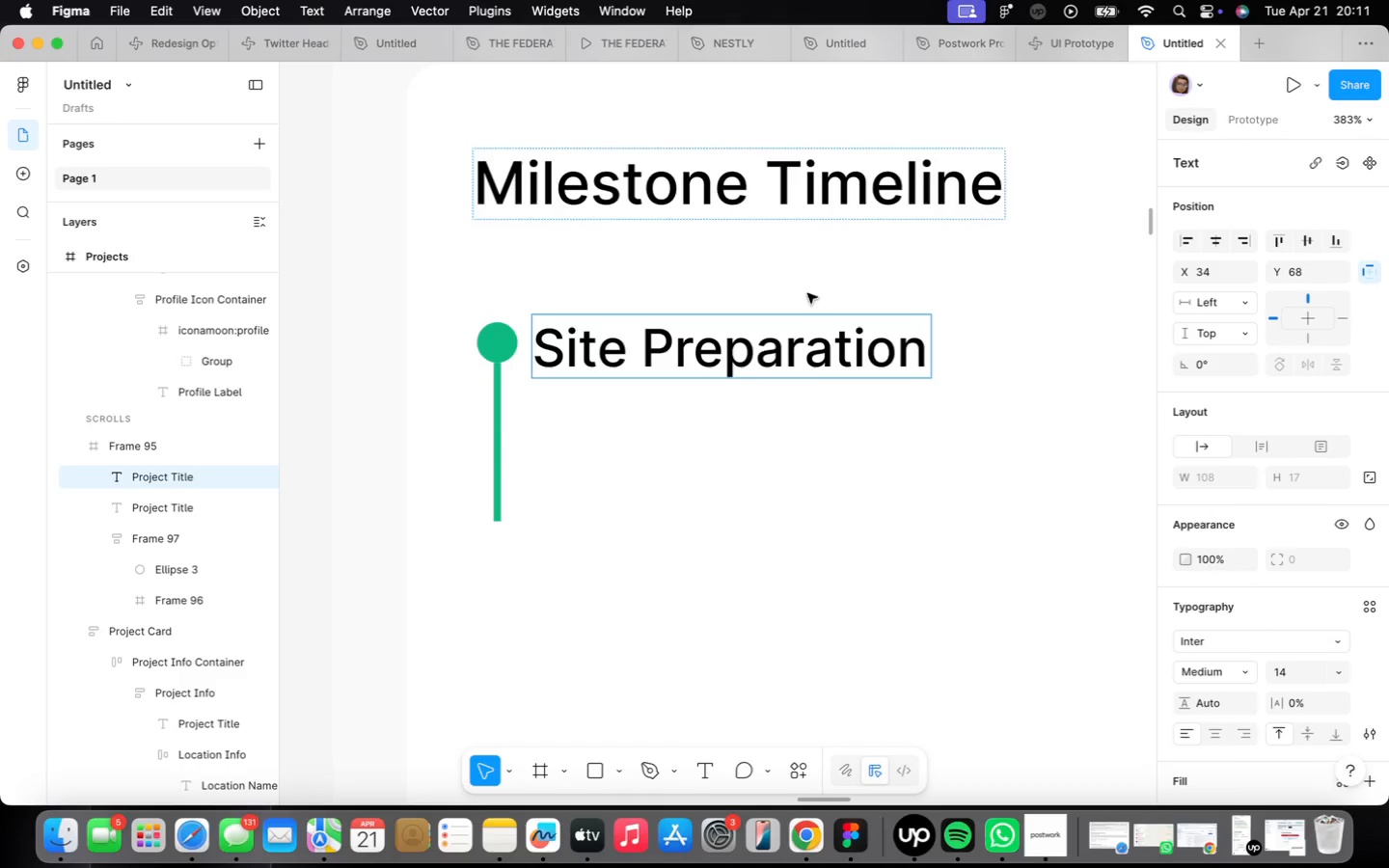 
left_click_drag(start_coordinate=[777, 498], to_coordinate=[779, 483])
 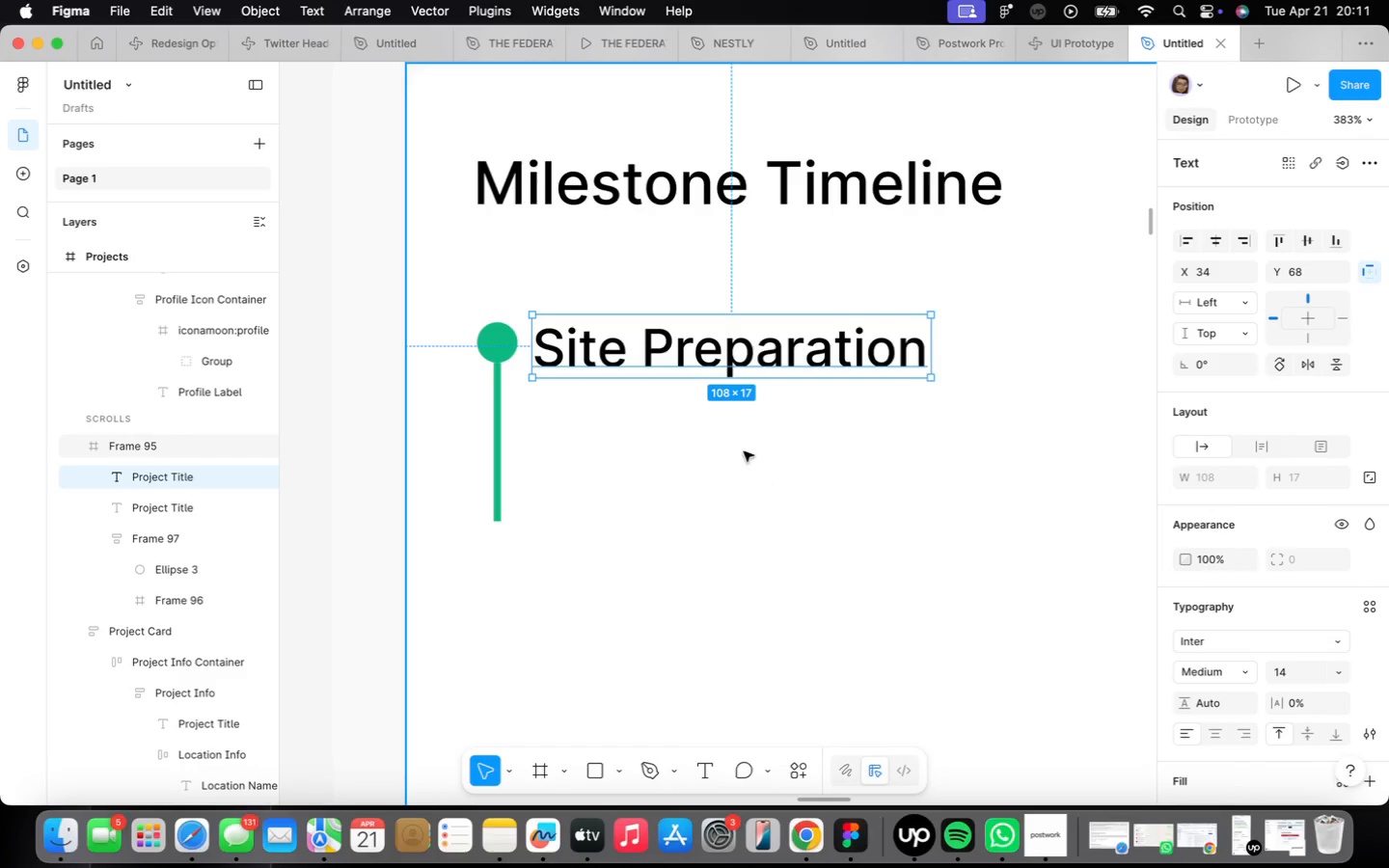 
scroll: coordinate [782, 350], scroll_direction: down, amount: 11.0
 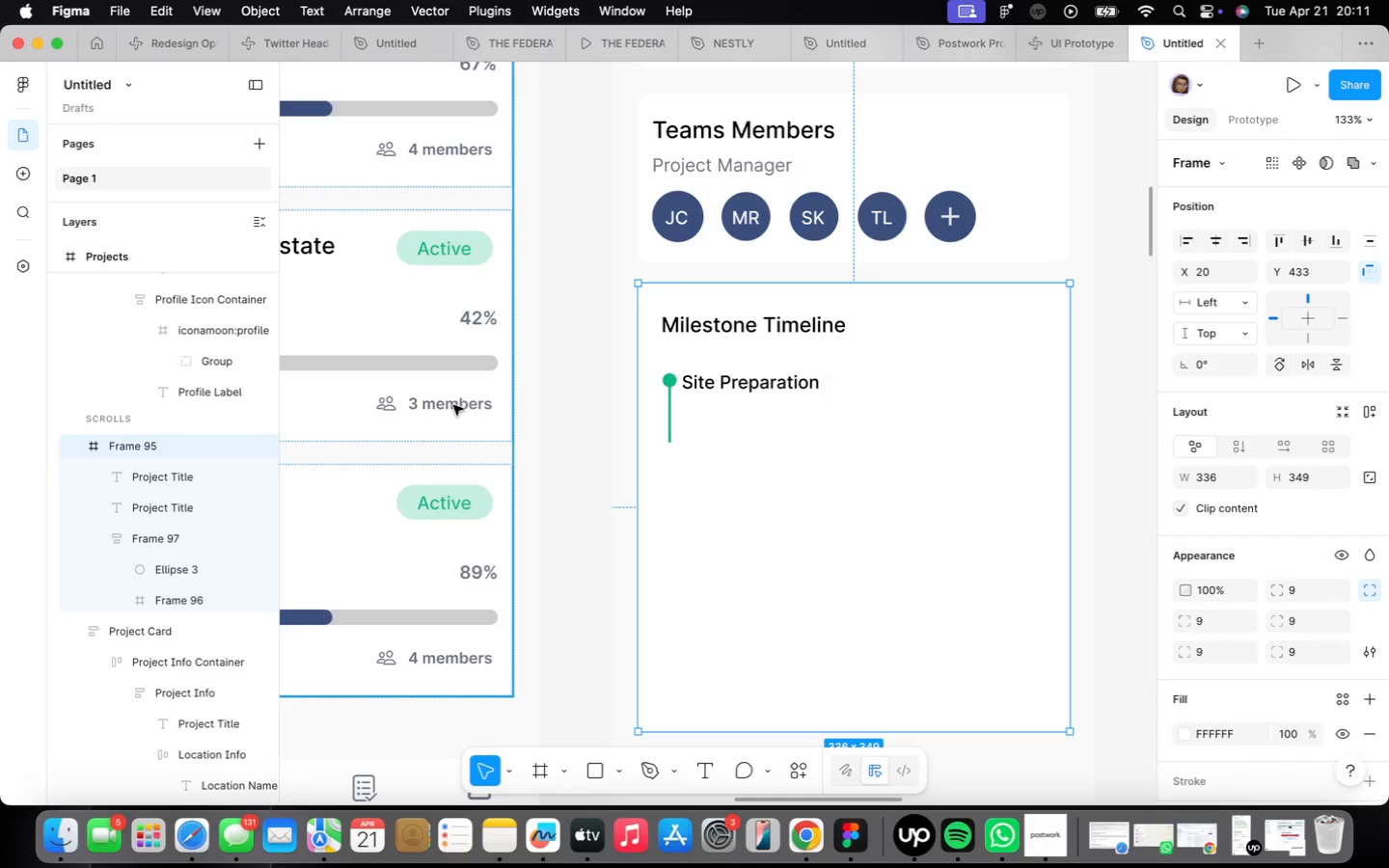 
double_click([453, 405])
 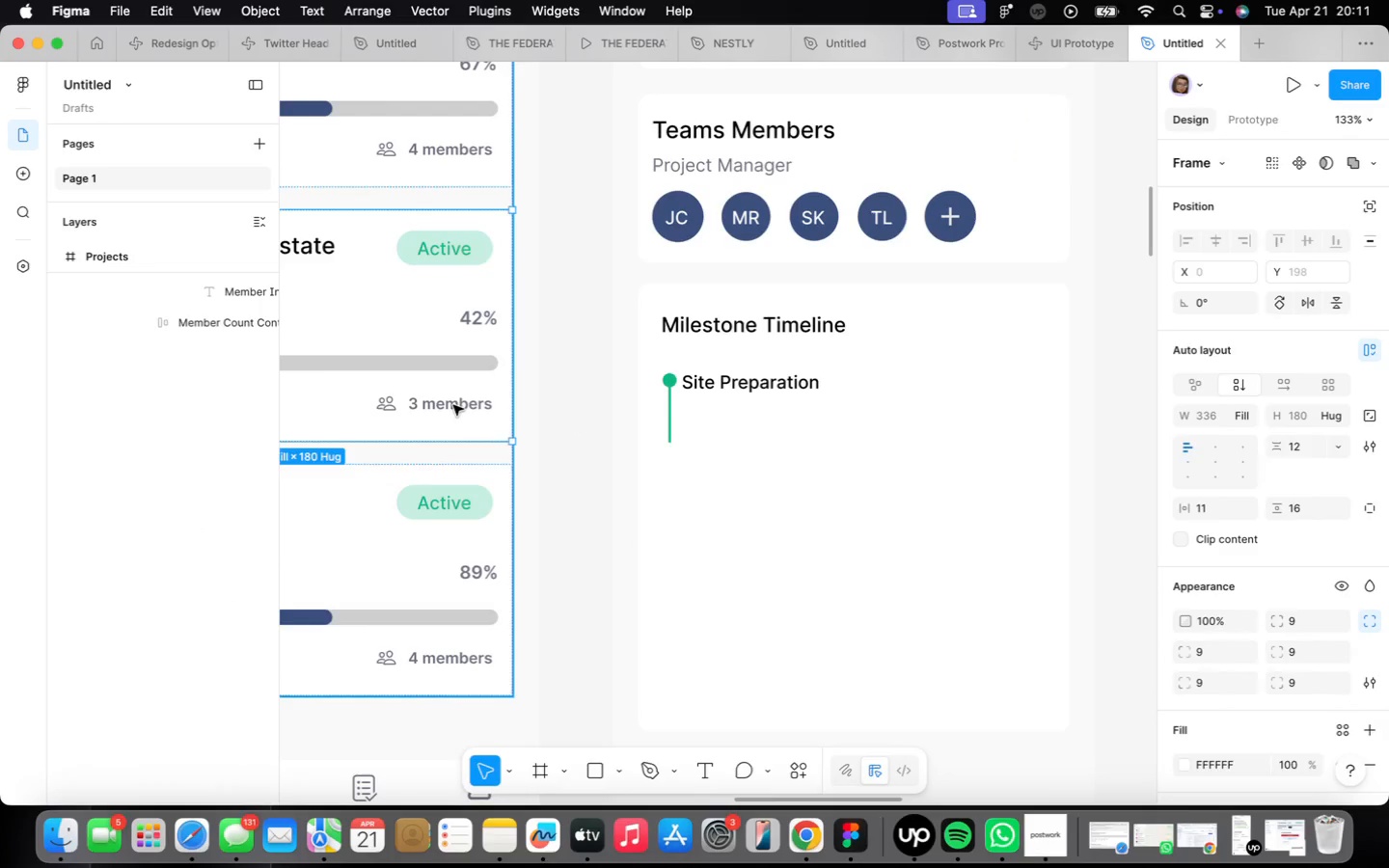 
triple_click([453, 405])
 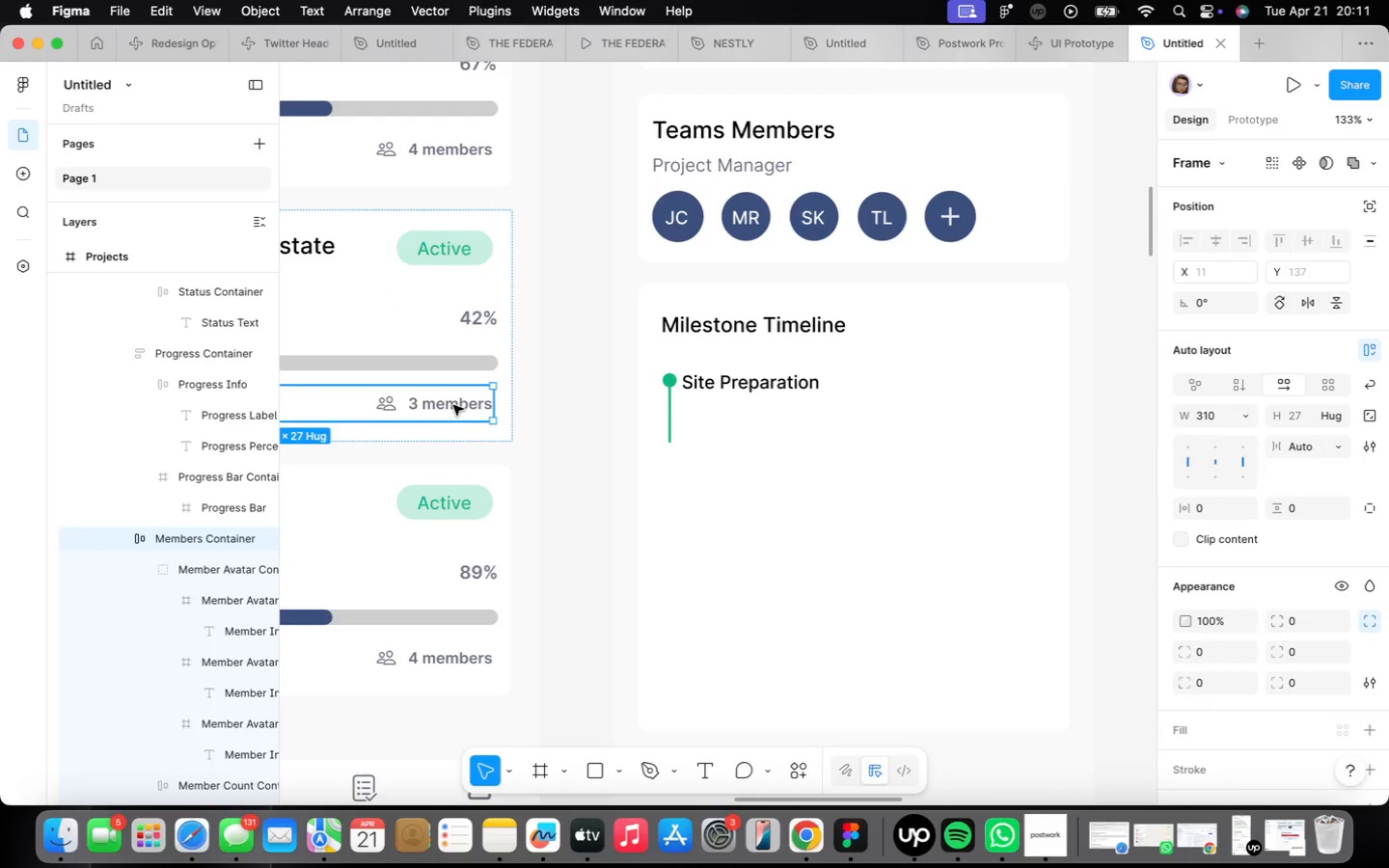 
triple_click([453, 405])
 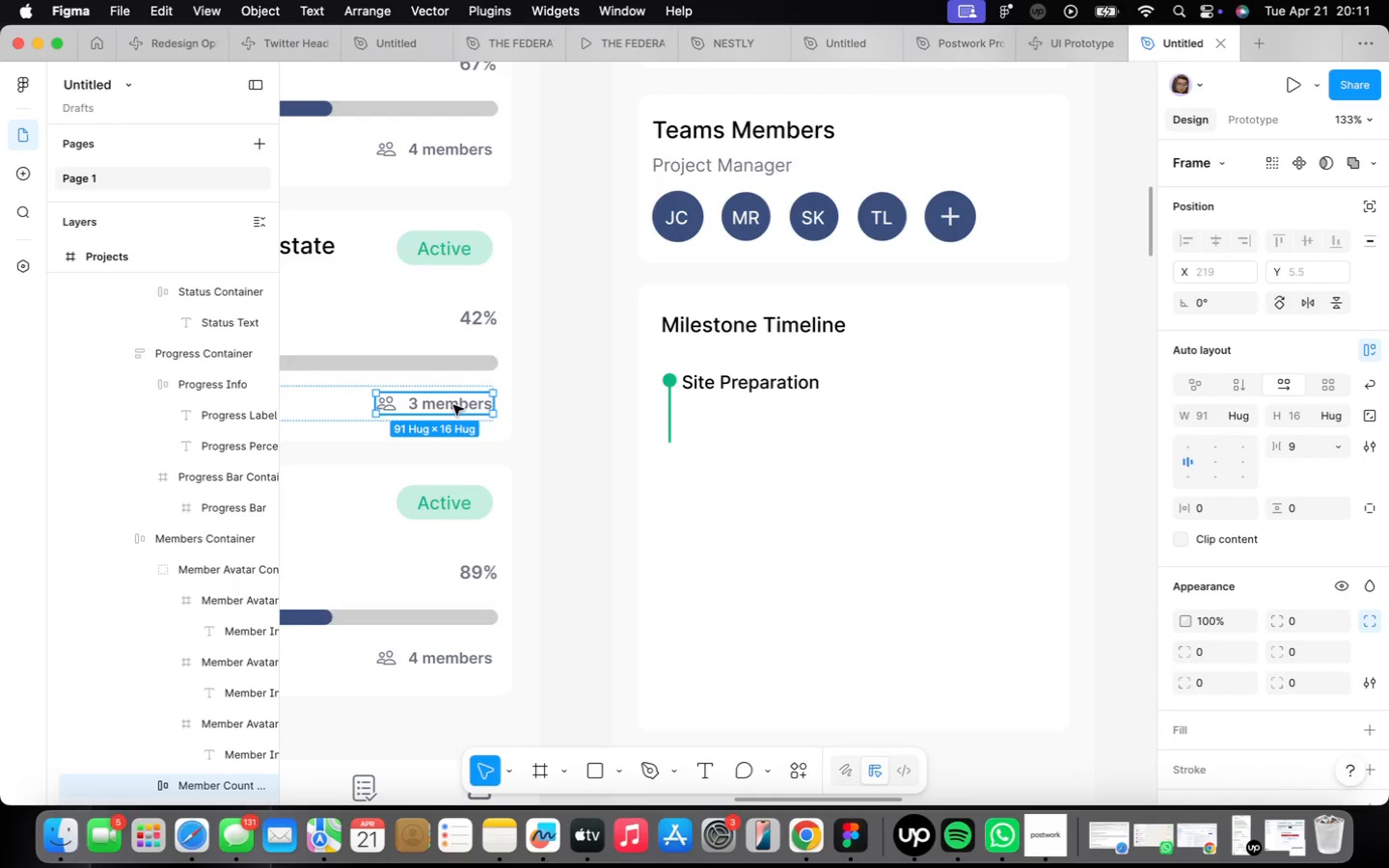 
triple_click([453, 405])
 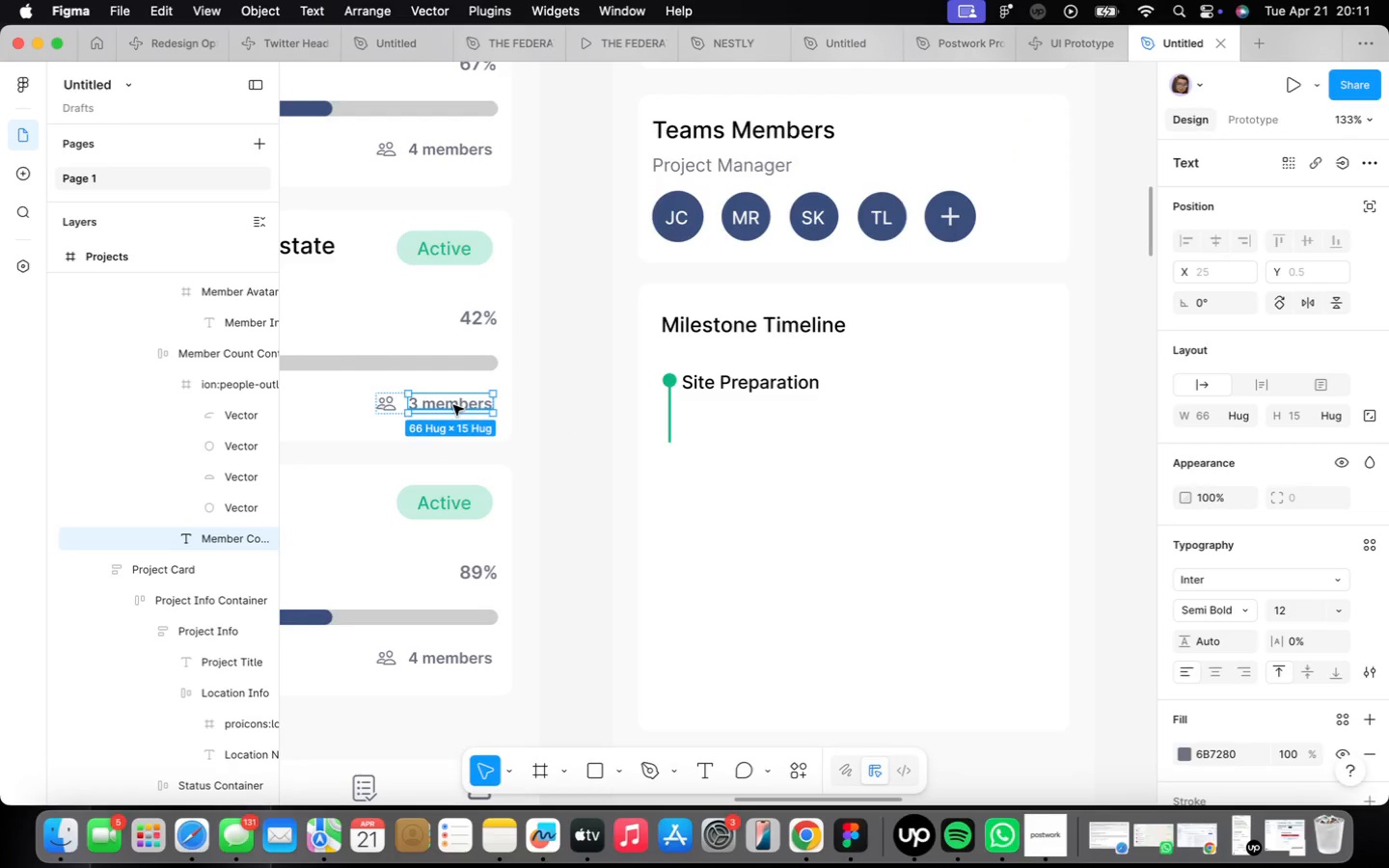 
left_click_drag(start_coordinate=[453, 405], to_coordinate=[732, 418])
 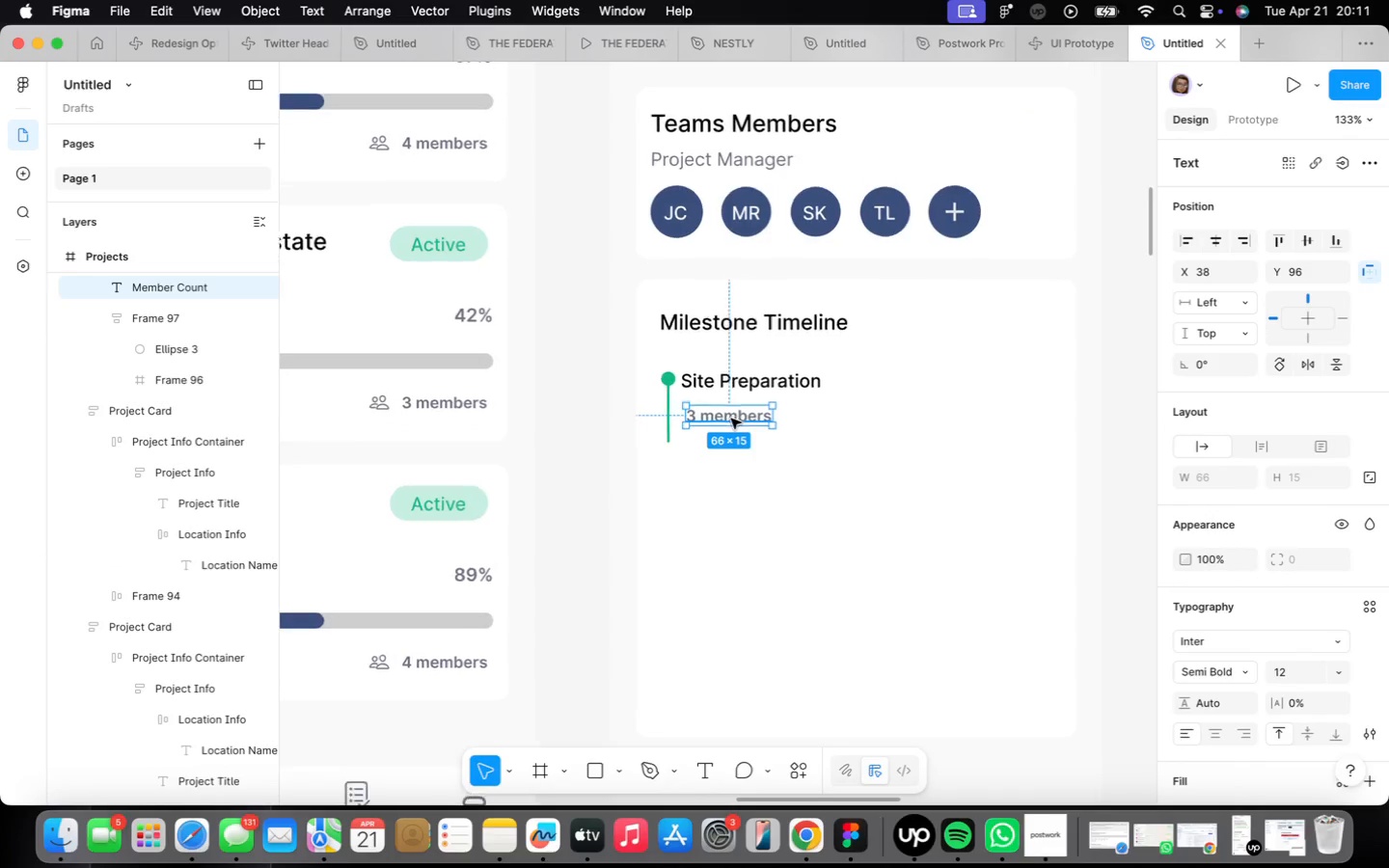 
hold_key(key=OptionLeft, duration=1.51)
 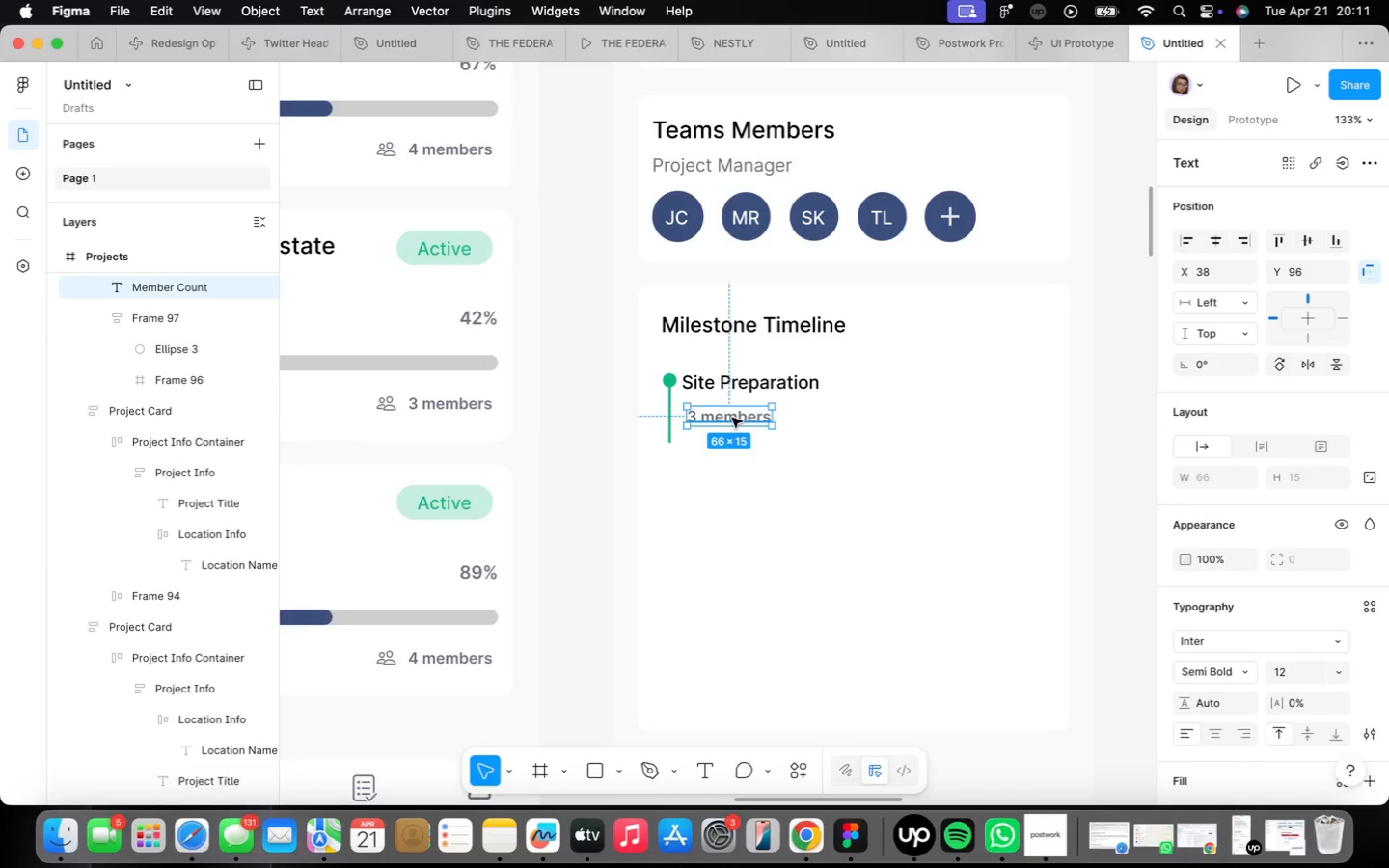 
left_click_drag(start_coordinate=[711, 406], to_coordinate=[698, 386])
 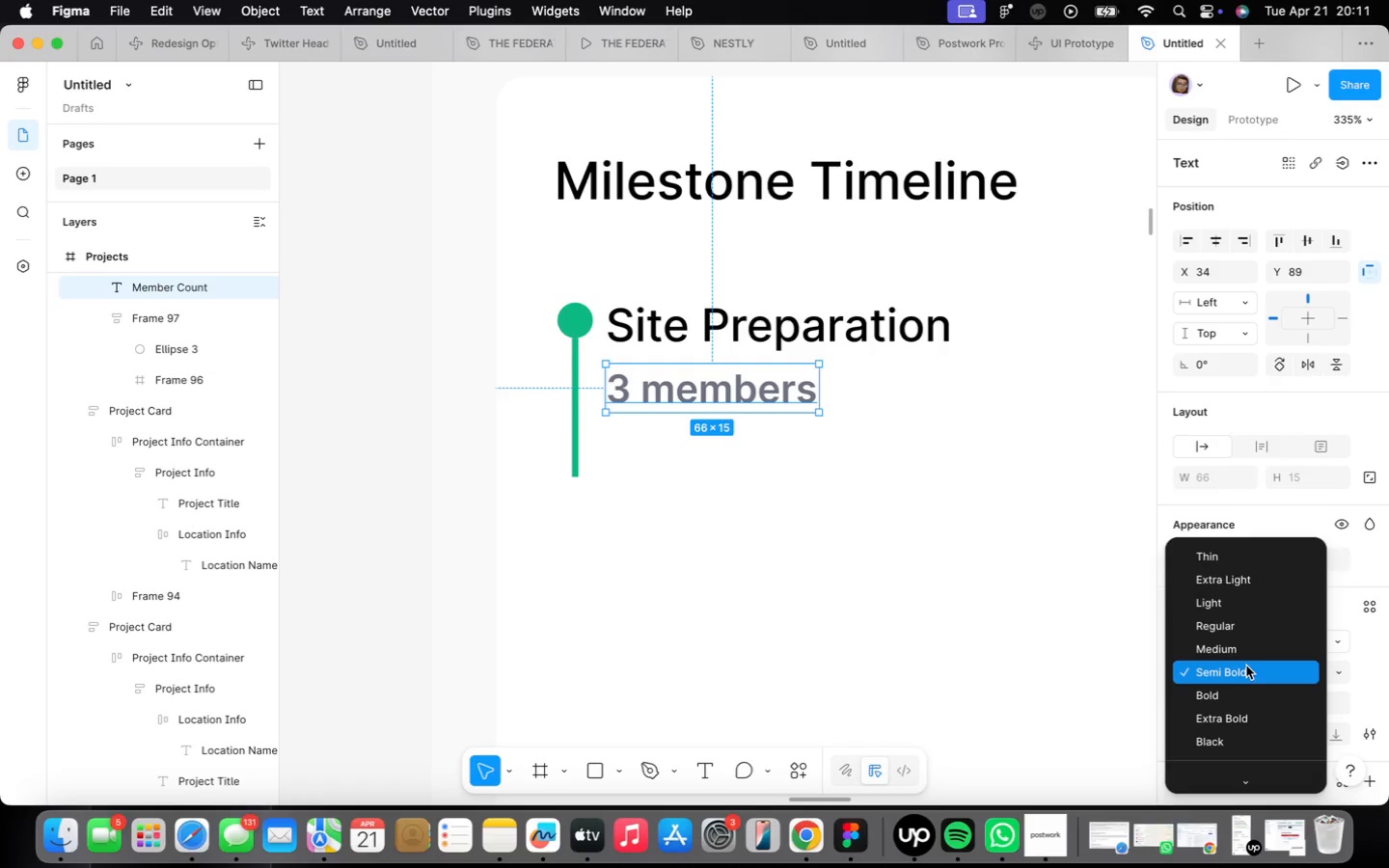 
scroll: coordinate [732, 420], scroll_direction: up, amount: 11.0
 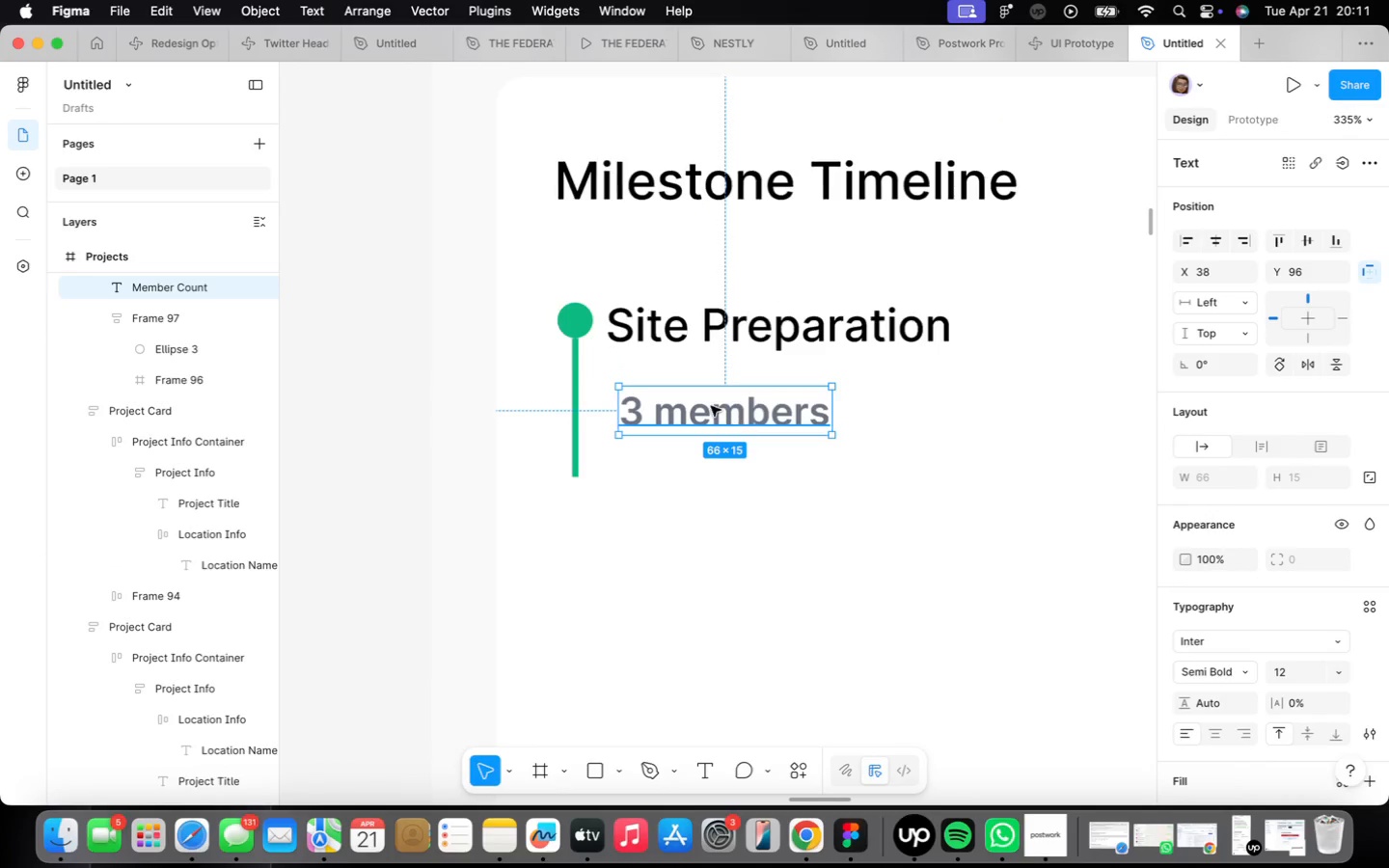 
left_click([1235, 626])
 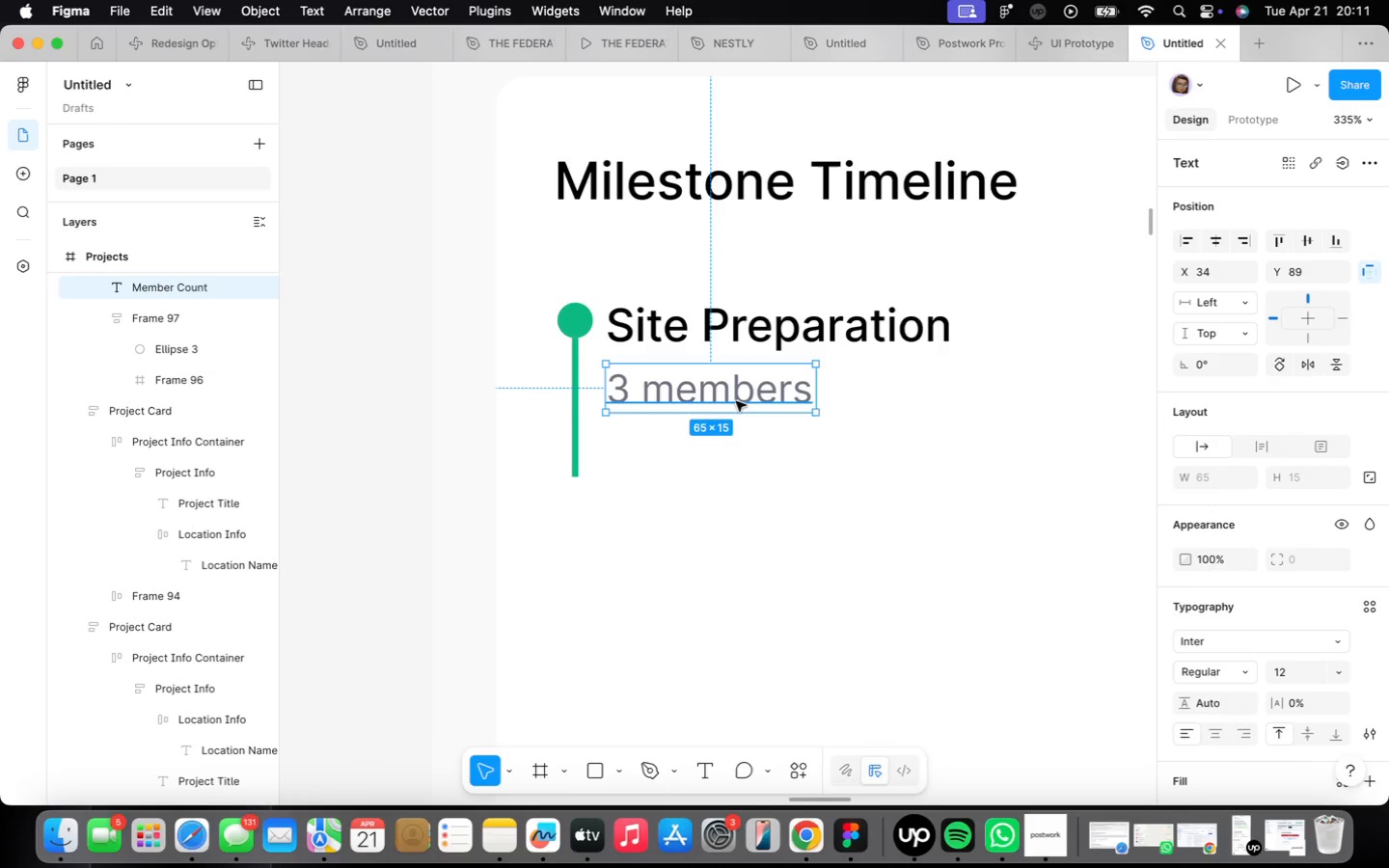 
type(Jan 15, 2026)
 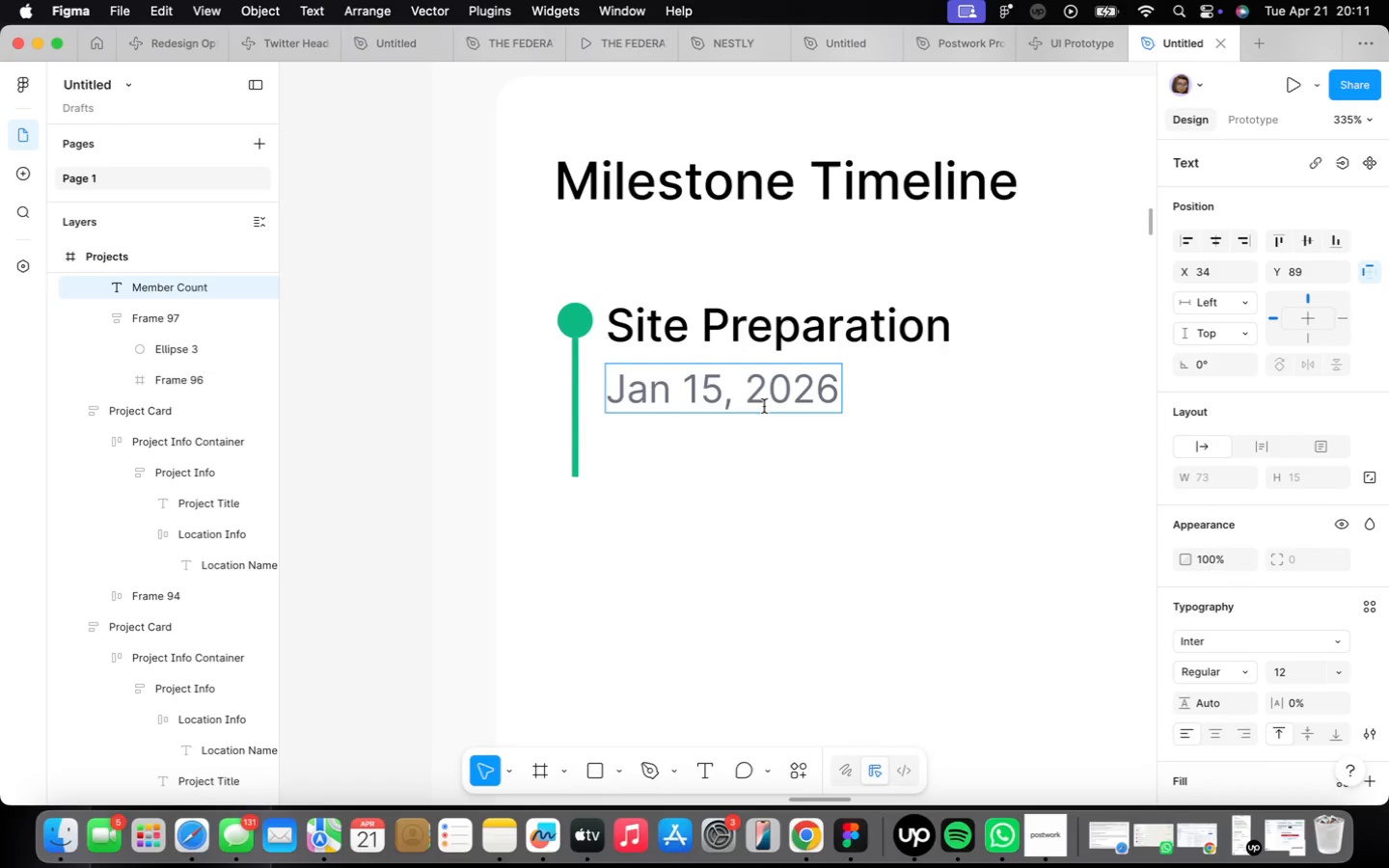 
left_click([881, 452])
 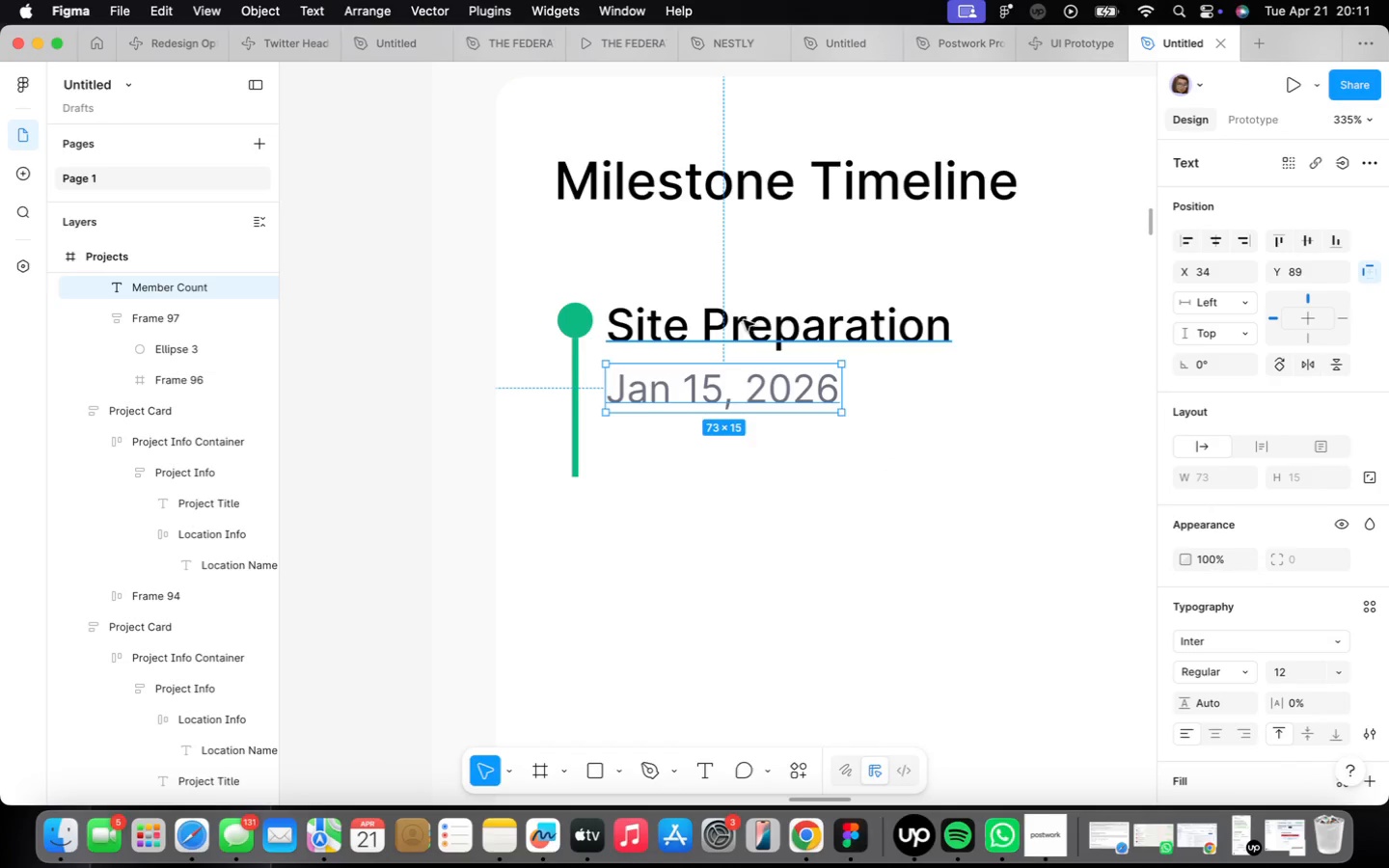 
hold_key(key=ShiftLeft, duration=0.45)
left_click([745, 322])
 